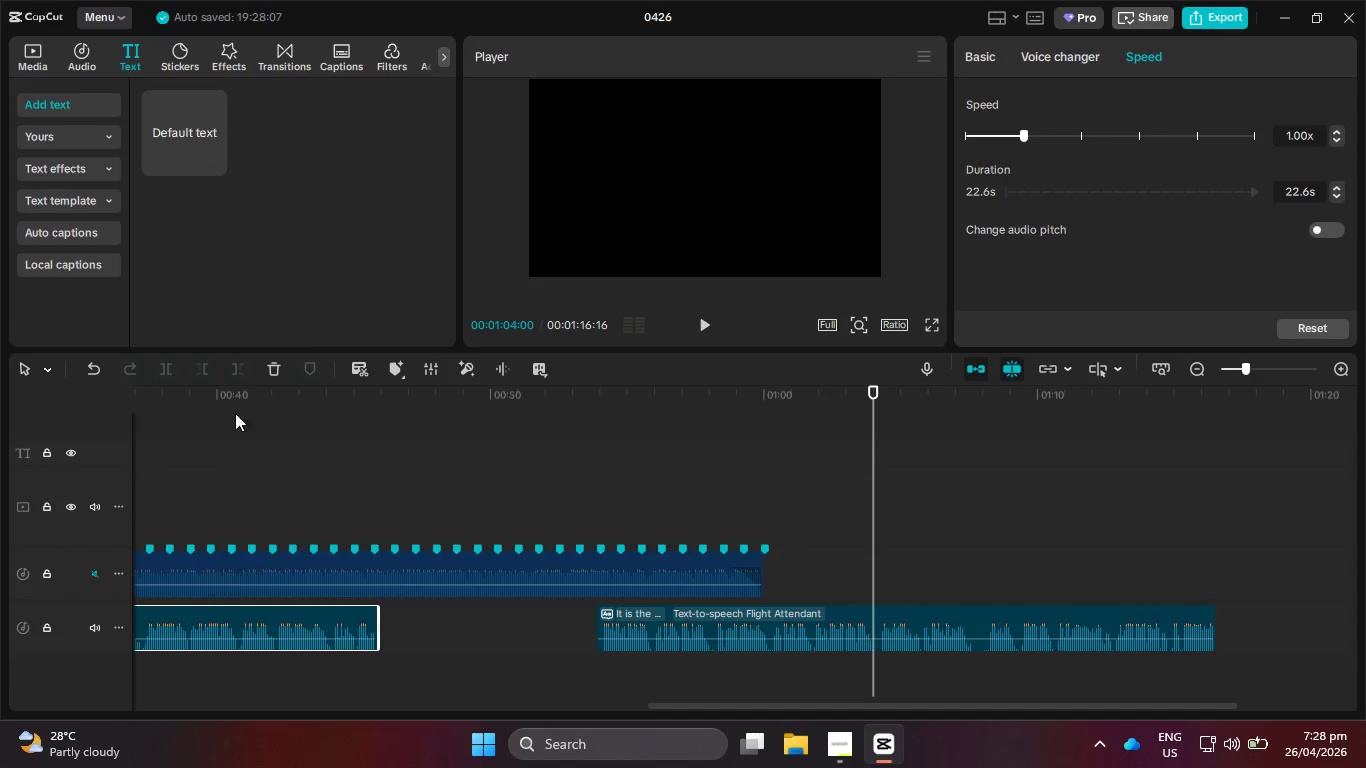 
left_click_drag(start_coordinate=[234, 393], to_coordinate=[808, 432])
 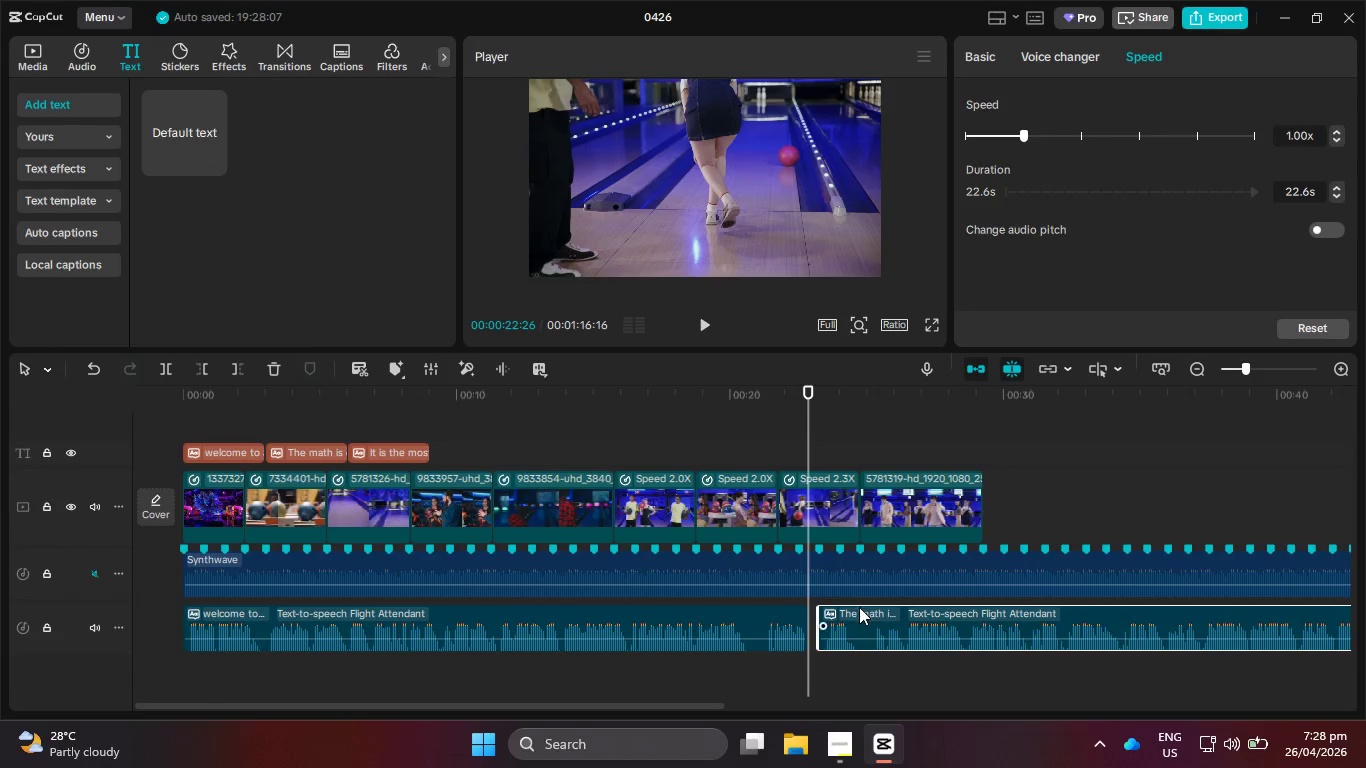 
left_click_drag(start_coordinate=[855, 619], to_coordinate=[842, 621])
 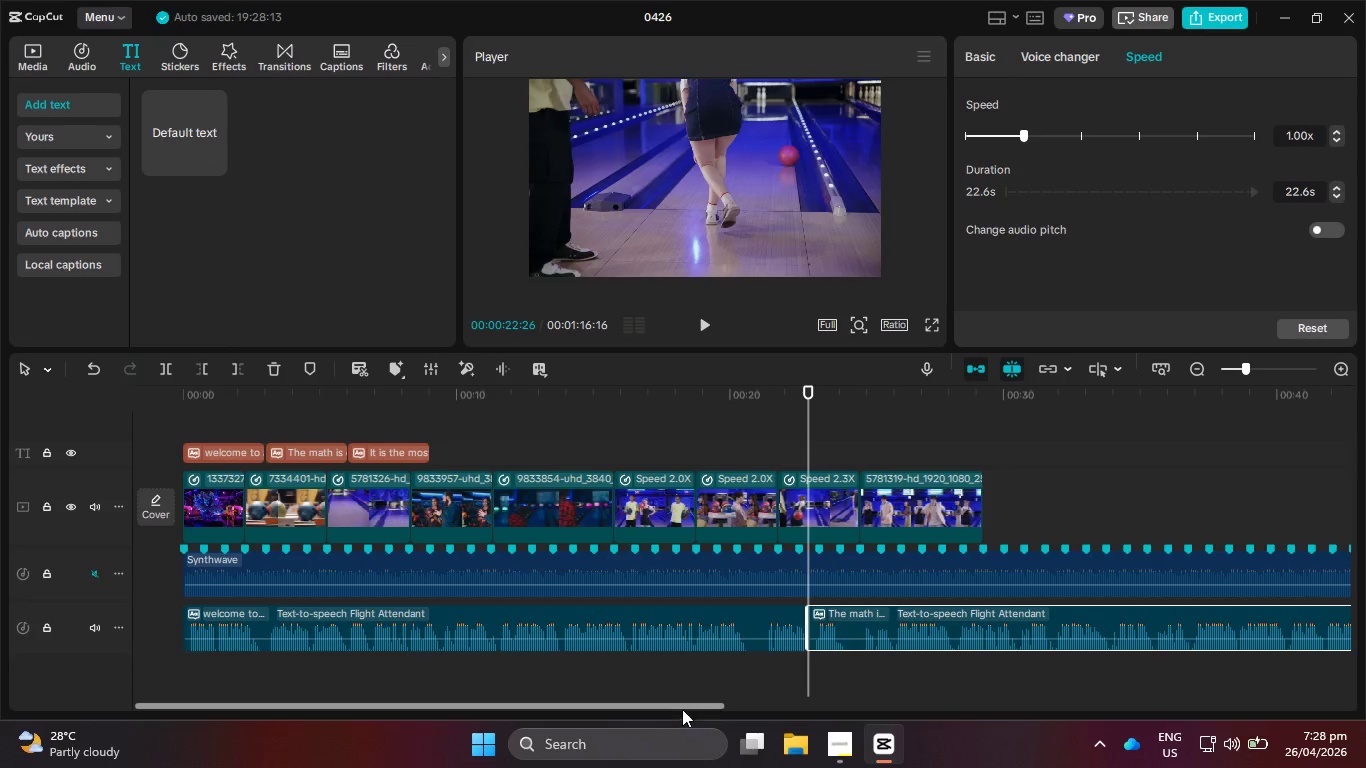 
left_click_drag(start_coordinate=[682, 708], to_coordinate=[1121, 674])
 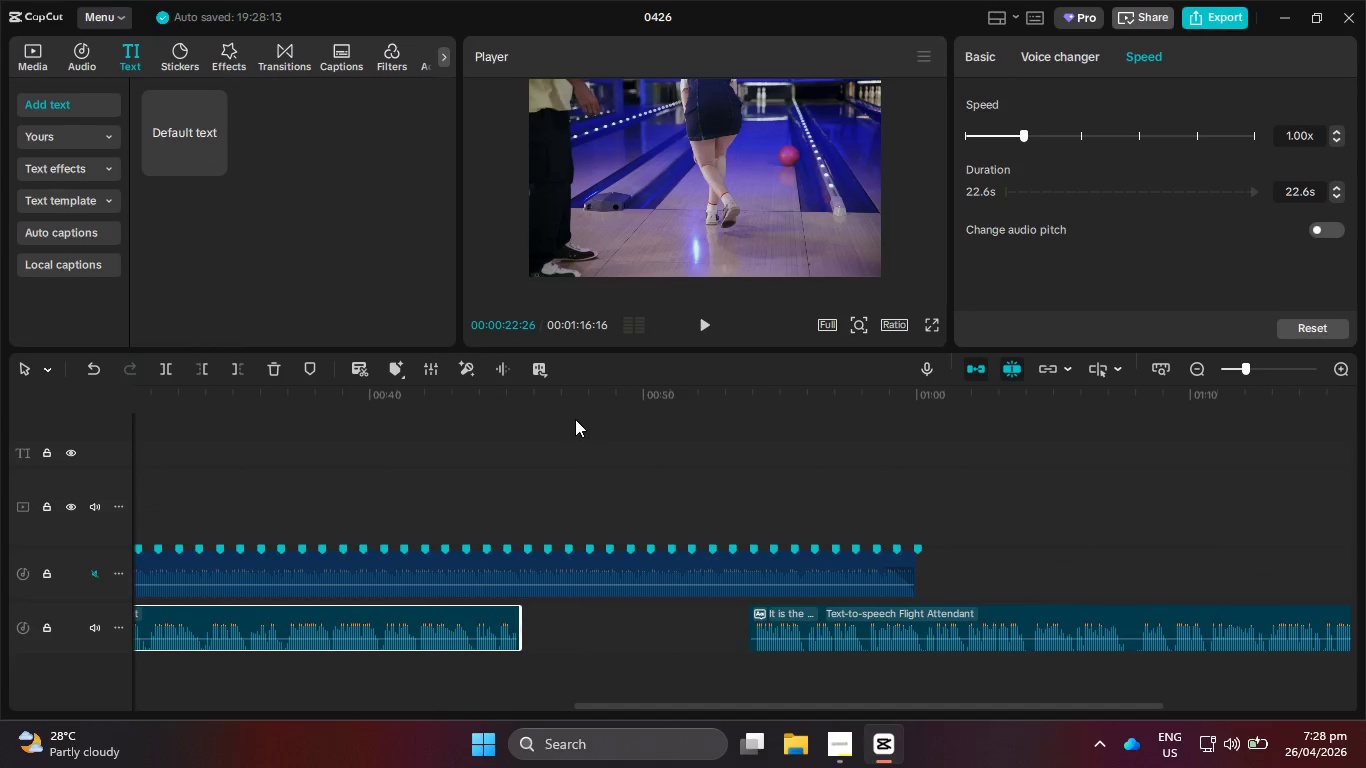 
left_click_drag(start_coordinate=[569, 411], to_coordinate=[515, 403])
 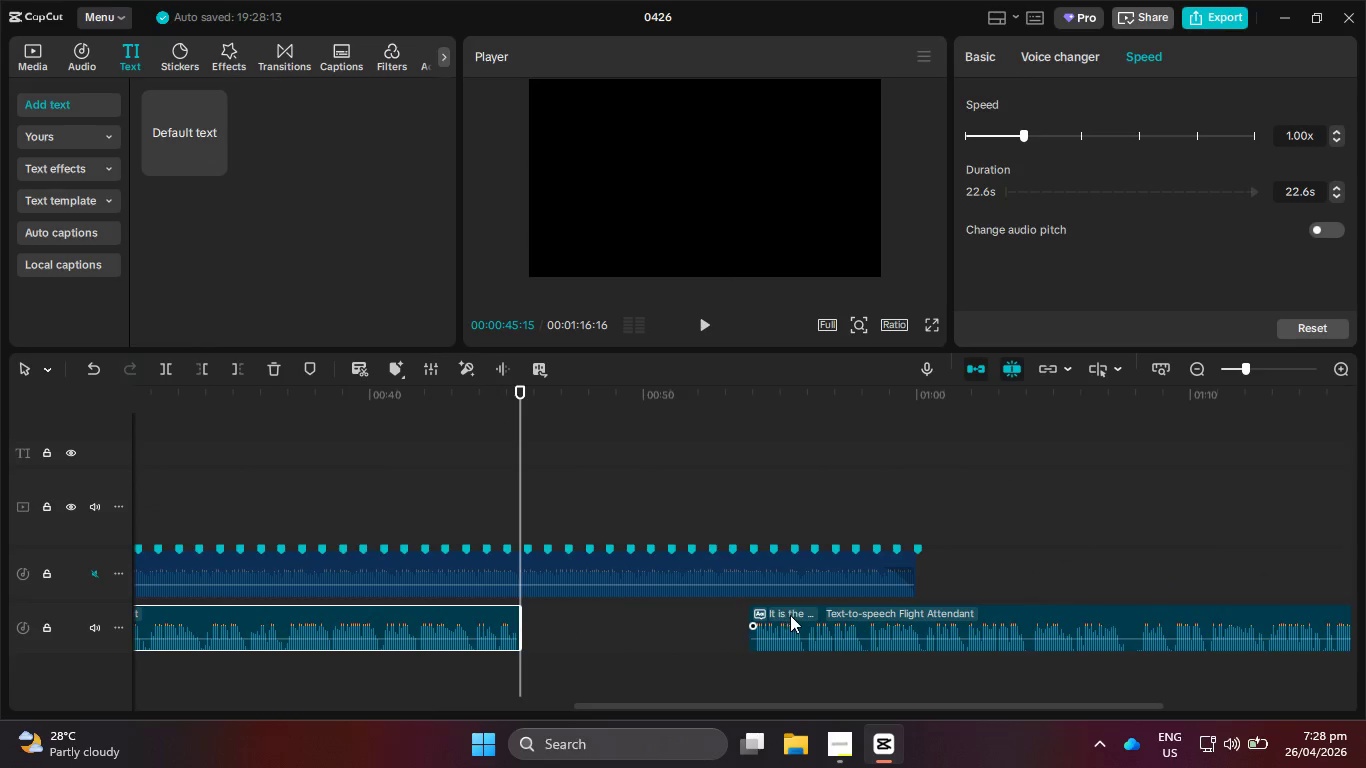 
left_click_drag(start_coordinate=[795, 621], to_coordinate=[570, 629])
 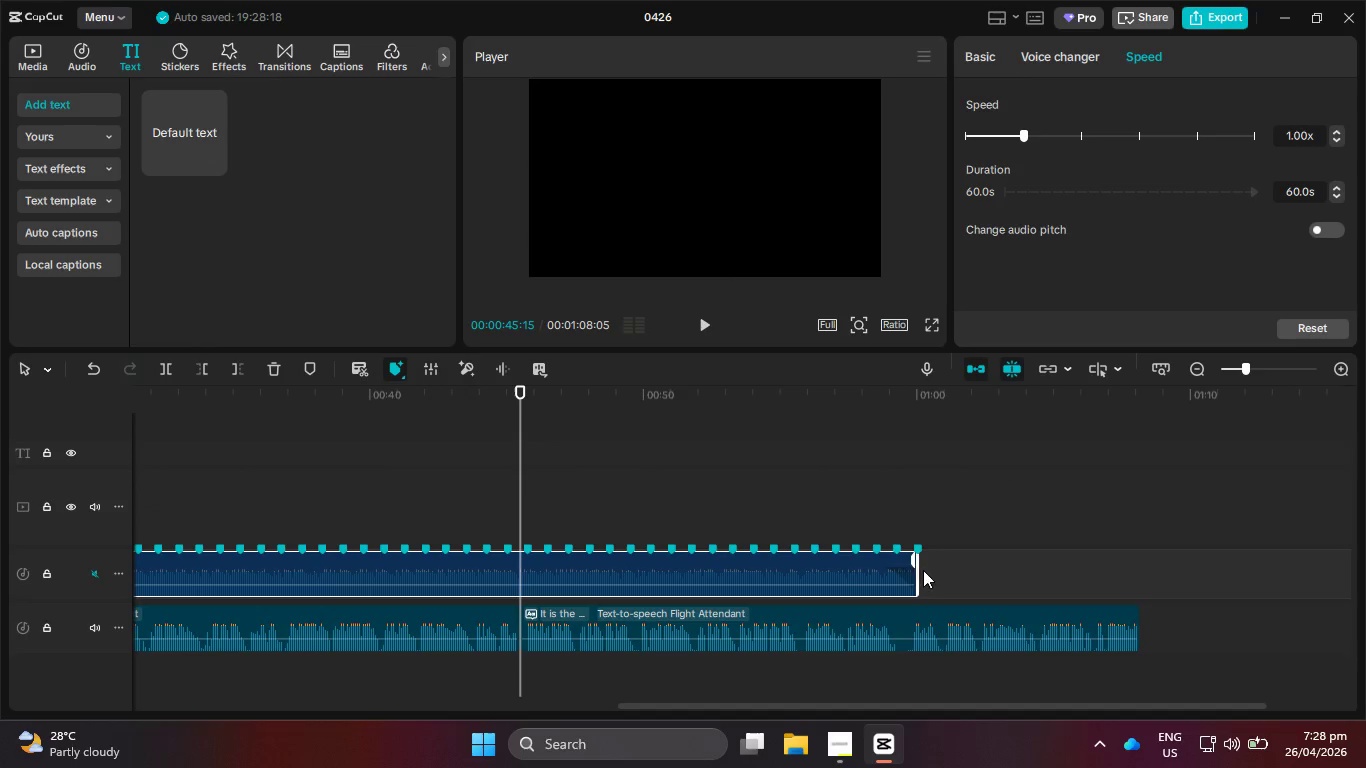 
left_click_drag(start_coordinate=[914, 570], to_coordinate=[1142, 563])
 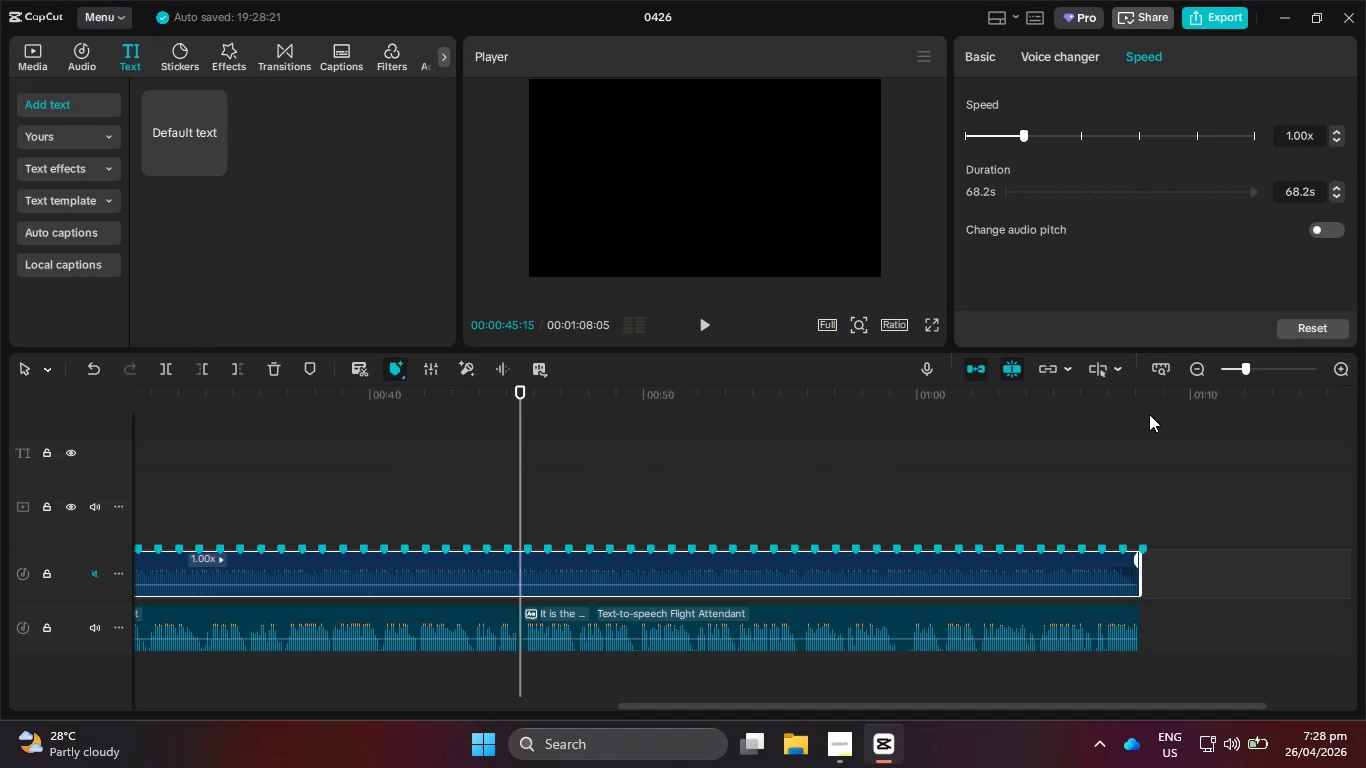 
left_click_drag(start_coordinate=[1157, 396], to_coordinate=[1149, 386])
 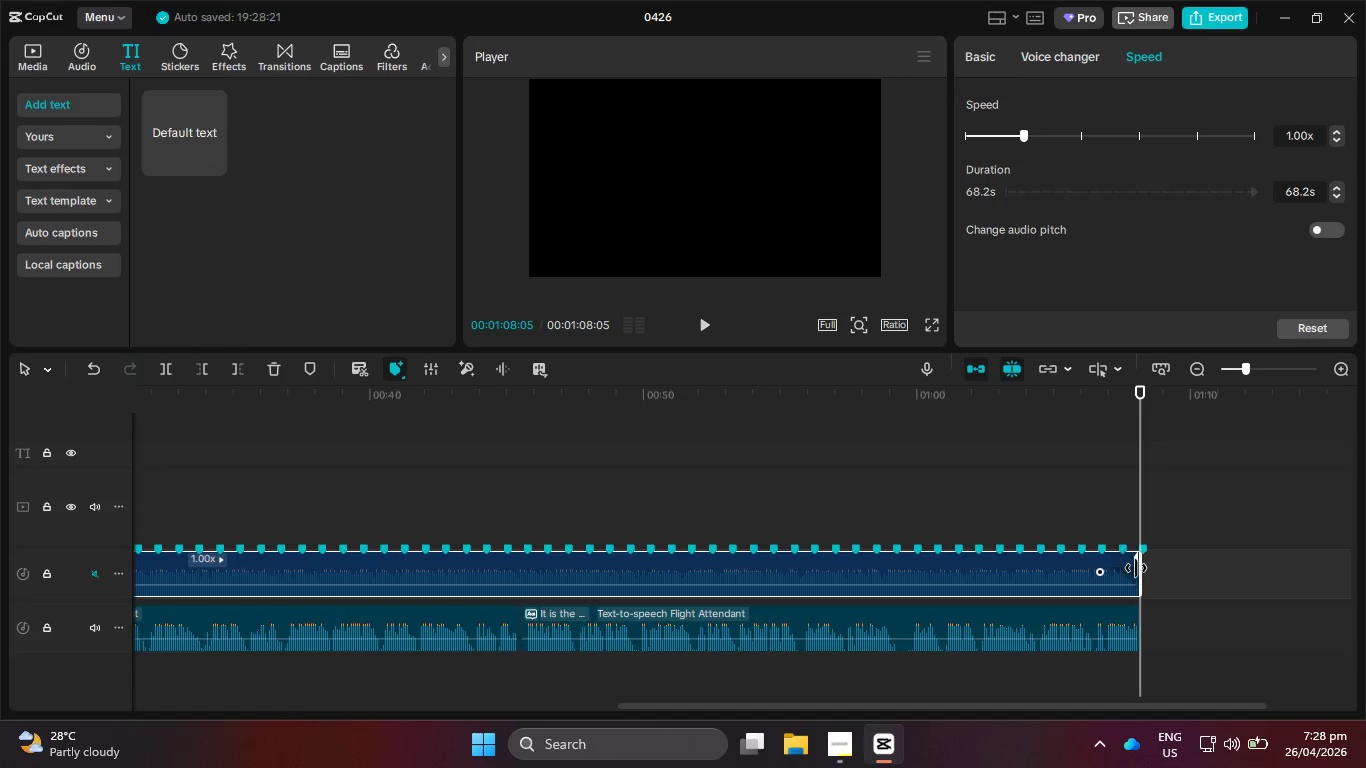 
left_click_drag(start_coordinate=[1138, 561], to_coordinate=[1167, 561])
 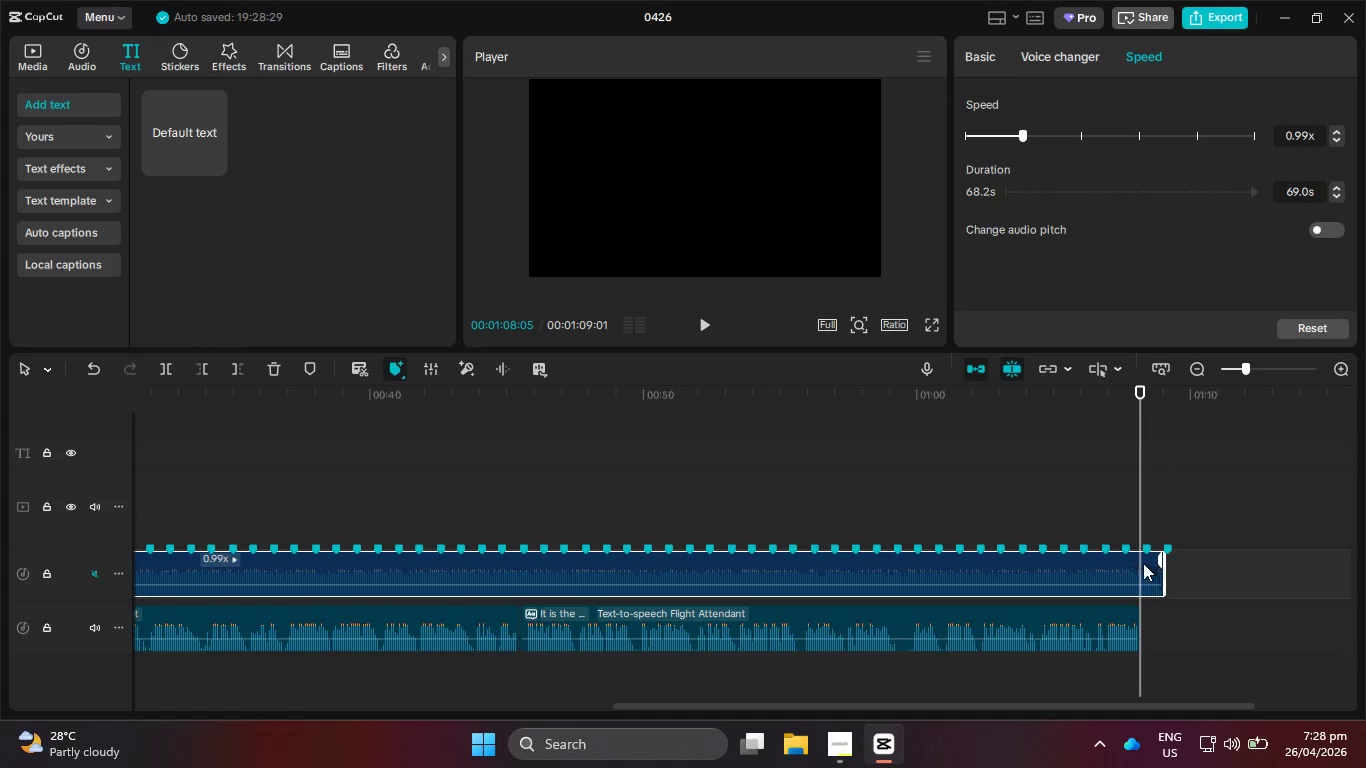 
key(ArrowRight)
 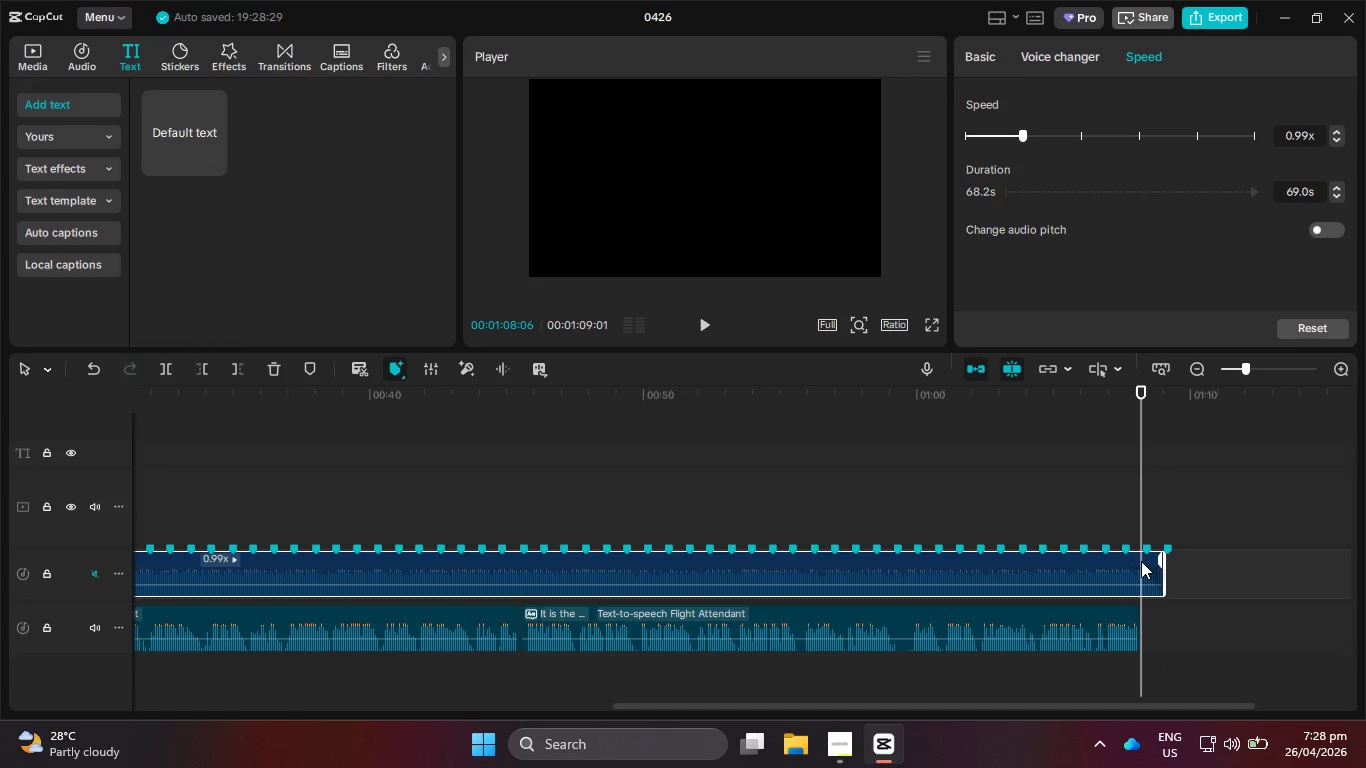 
key(ArrowRight)
 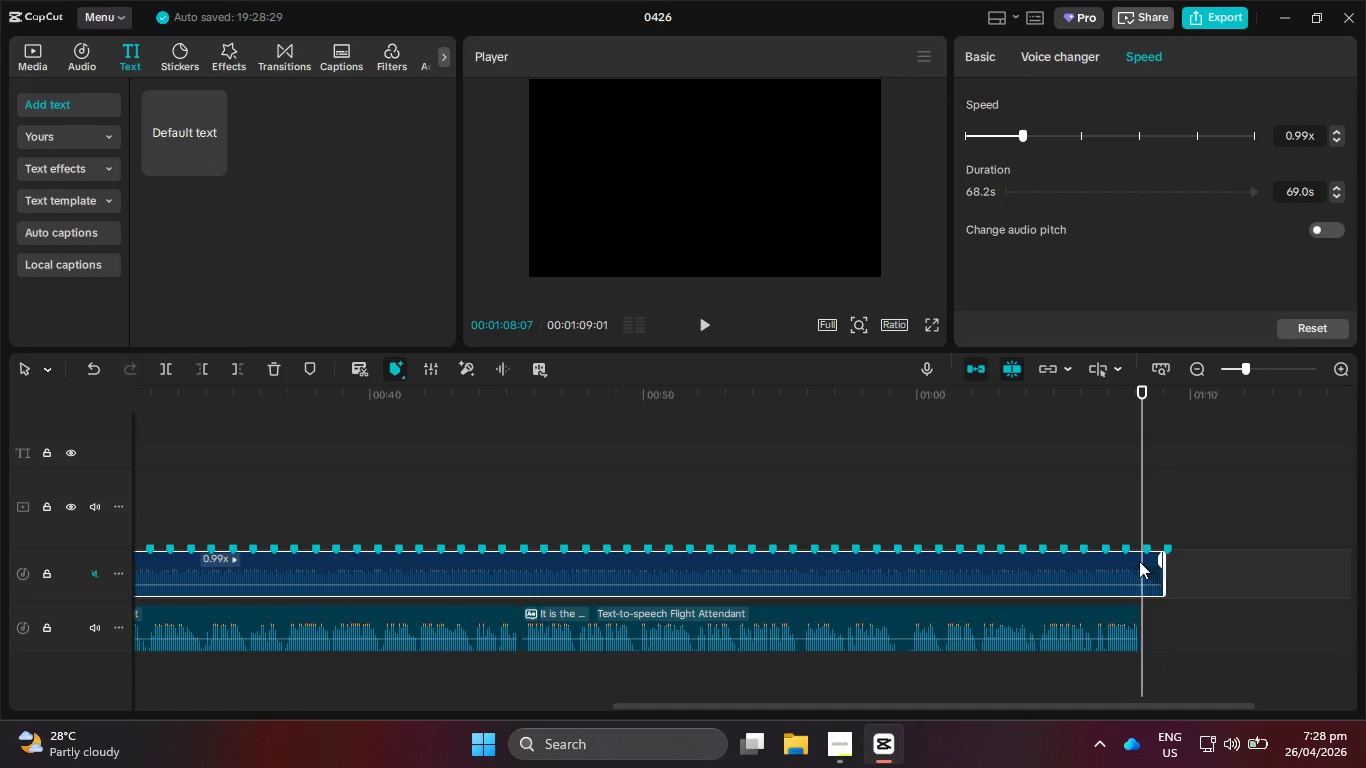 
key(ArrowRight)
 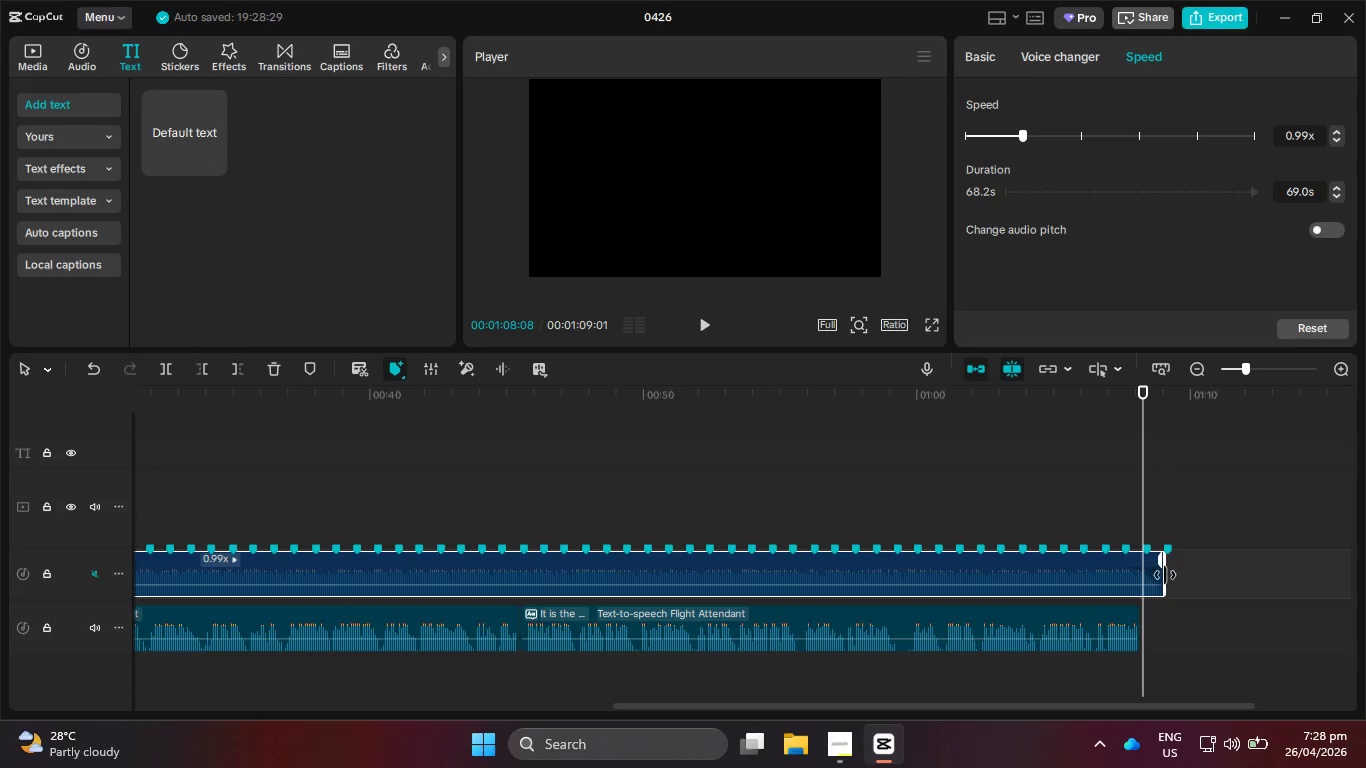 
left_click_drag(start_coordinate=[1165, 575], to_coordinate=[1209, 576])
 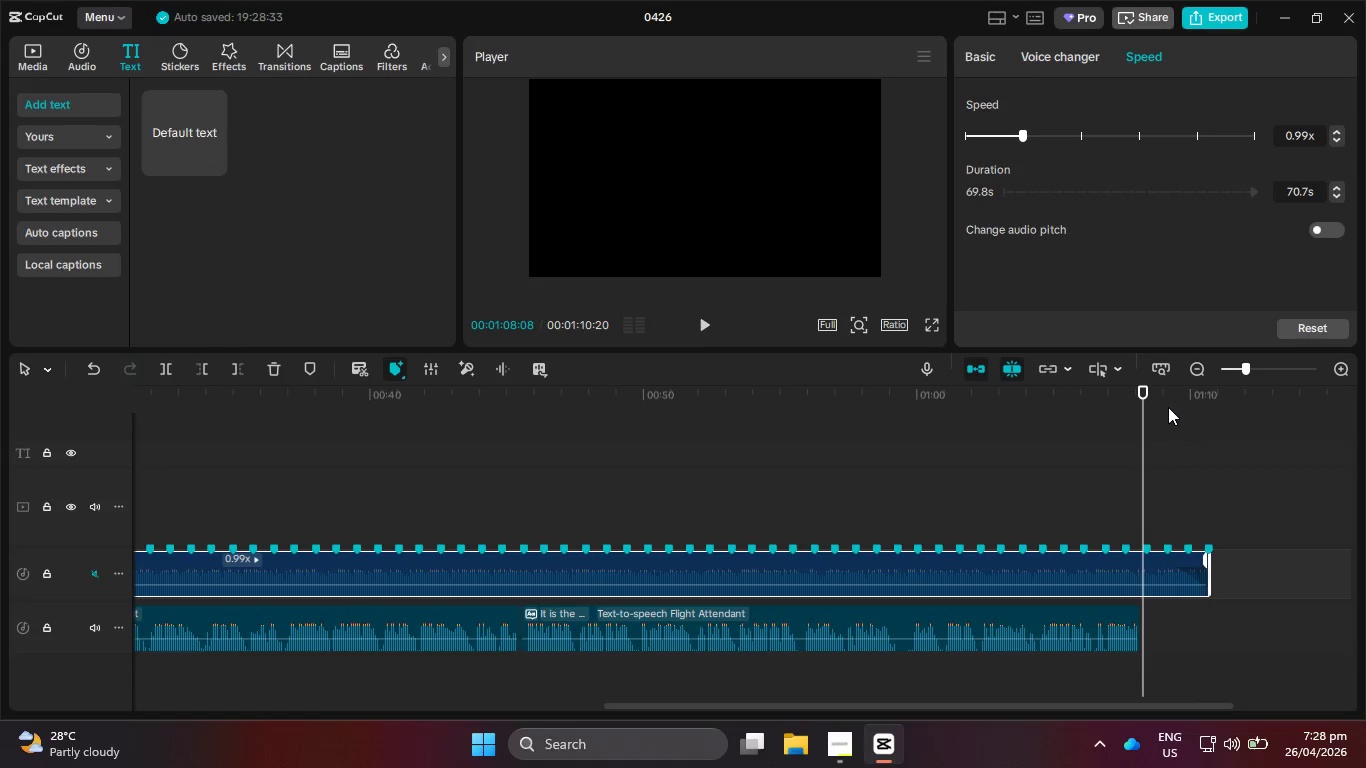 
left_click_drag(start_coordinate=[1168, 393], to_coordinate=[1188, 389])
 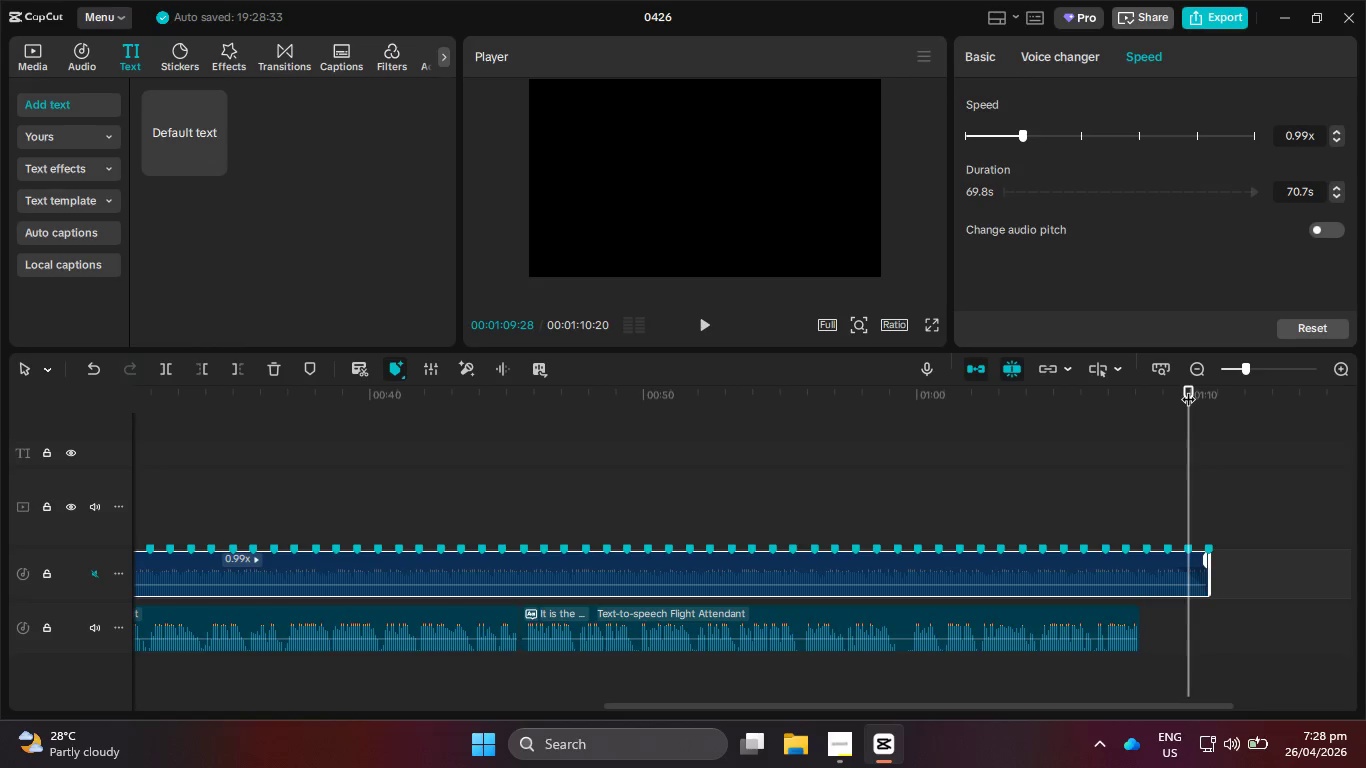 
key(ArrowRight)
 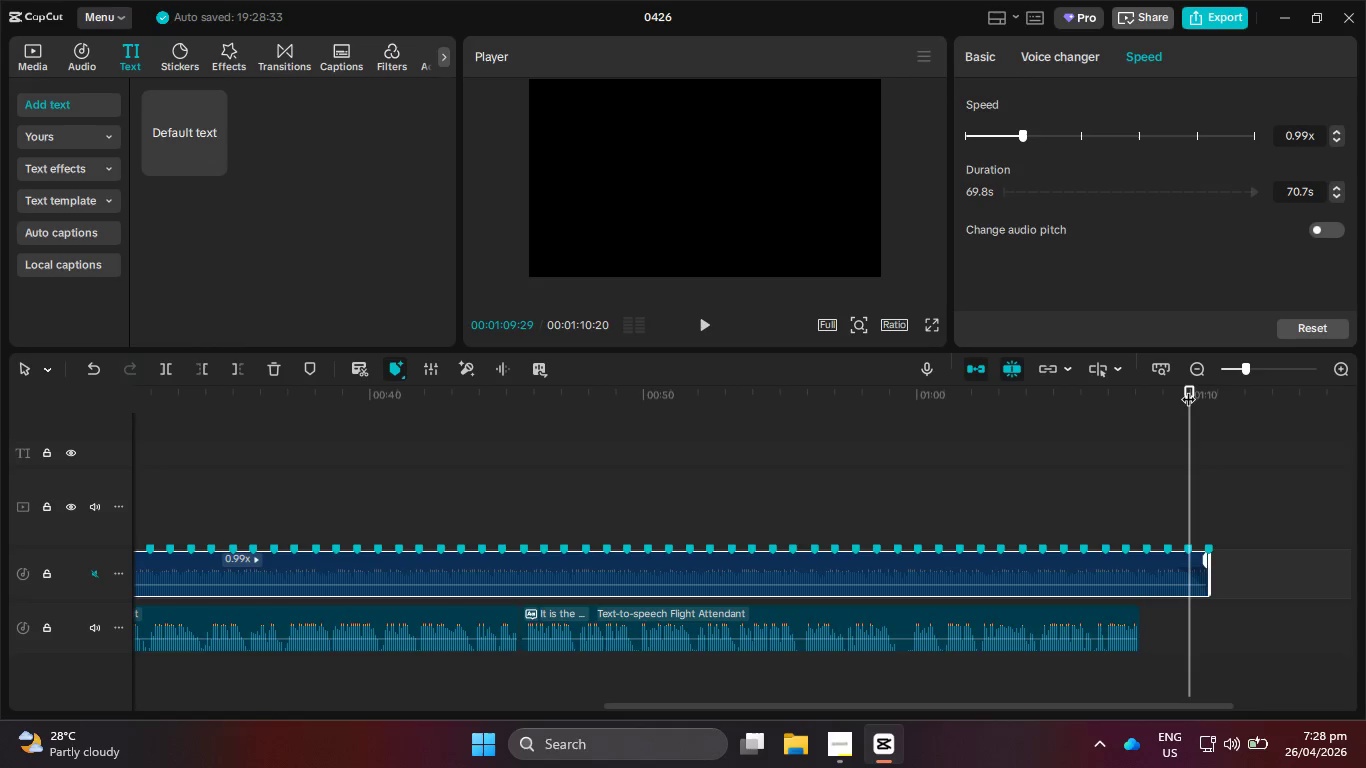 
hold_key(key=ArrowRight, duration=0.42)
 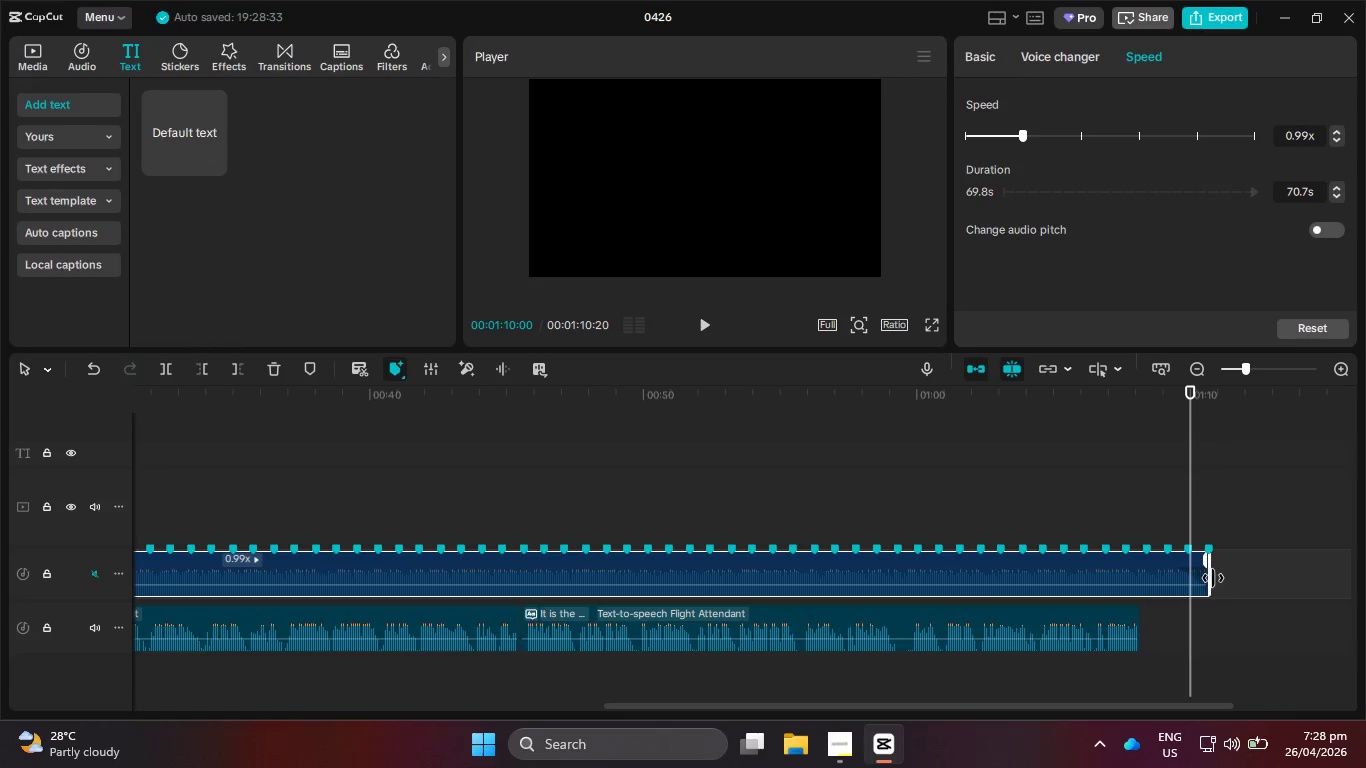 
left_click_drag(start_coordinate=[1212, 577], to_coordinate=[1190, 579])
 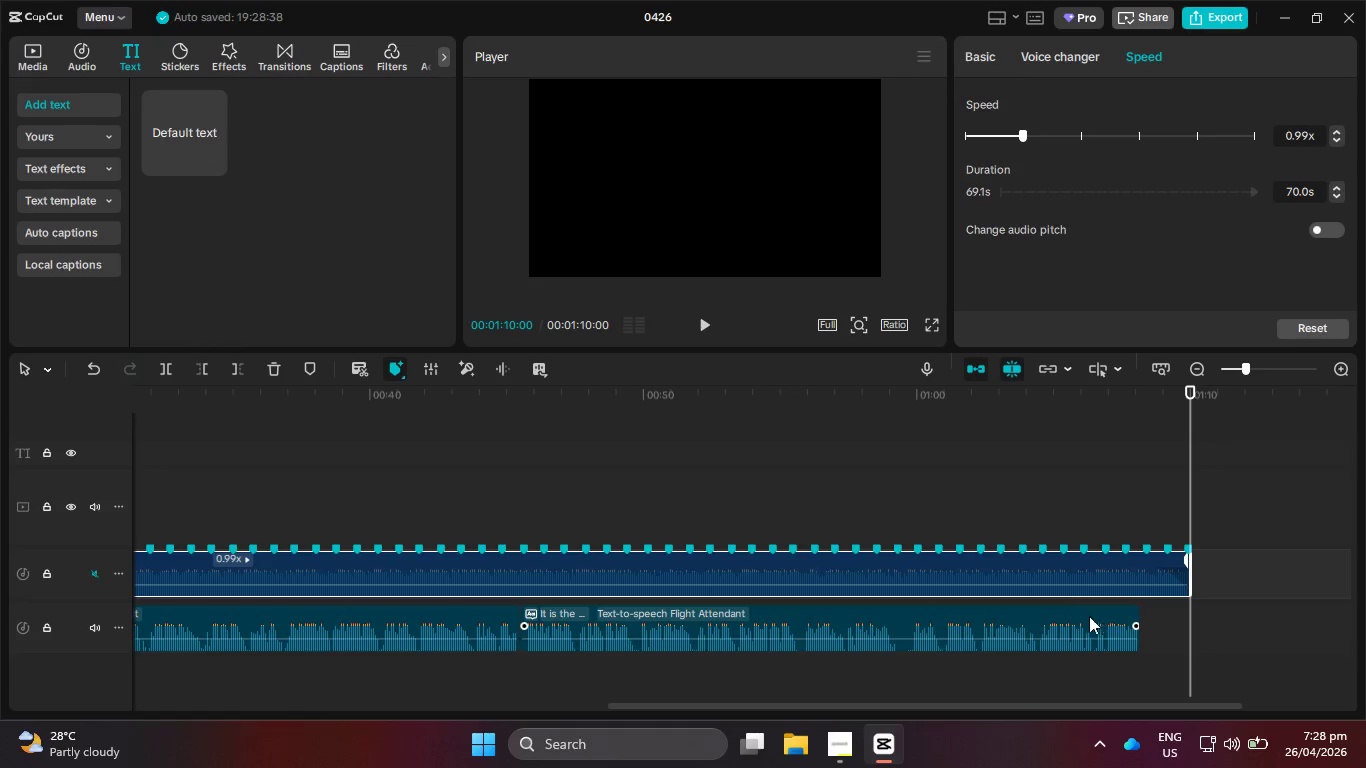 
left_click_drag(start_coordinate=[1084, 620], to_coordinate=[1117, 621])
 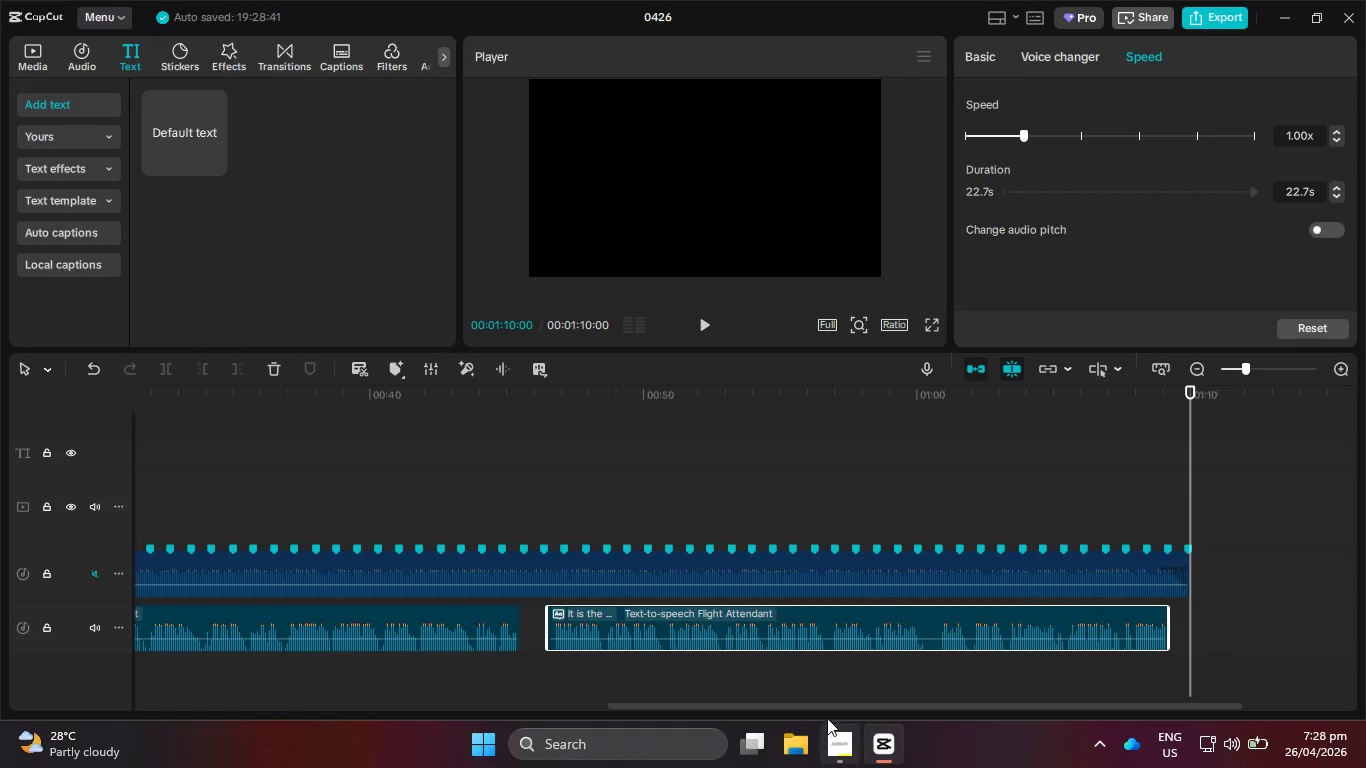 
left_click_drag(start_coordinate=[827, 708], to_coordinate=[290, 680])
 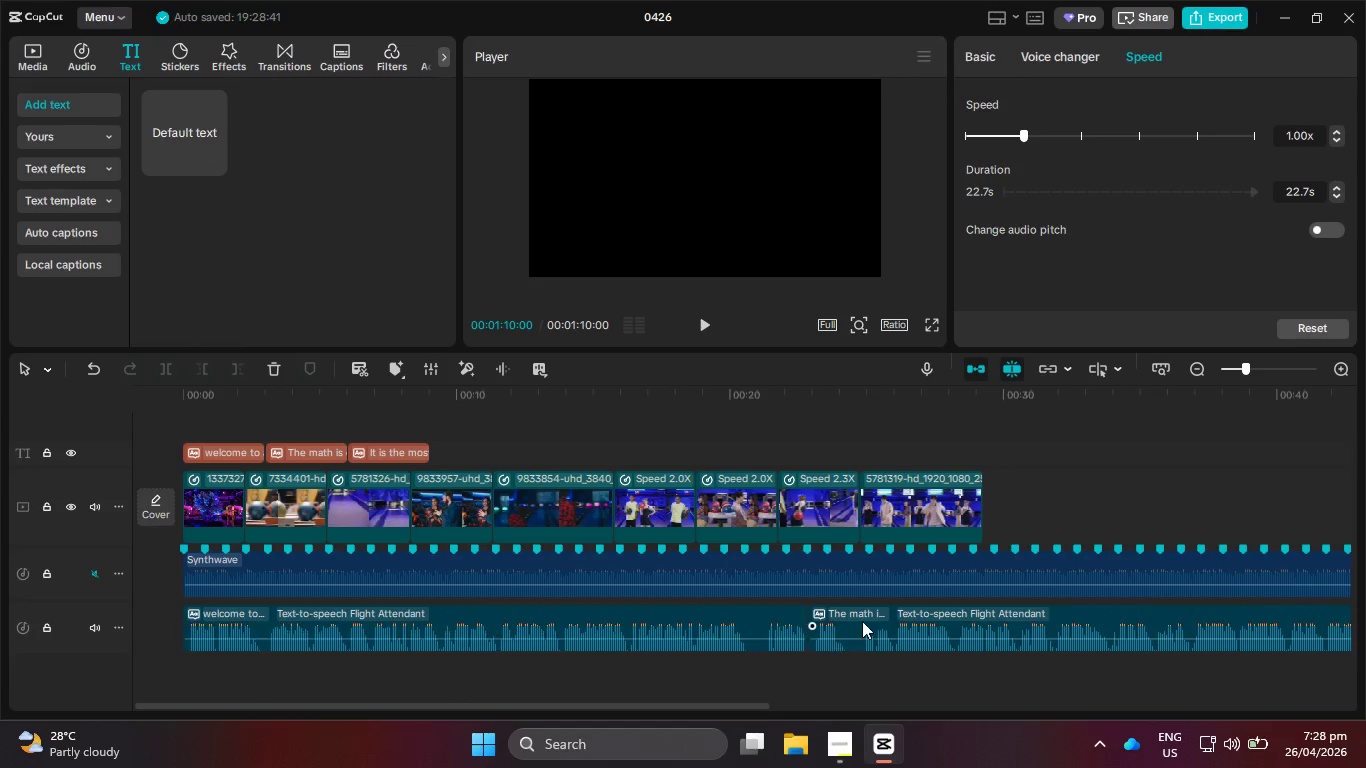 
left_click_drag(start_coordinate=[862, 621], to_coordinate=[874, 625])
 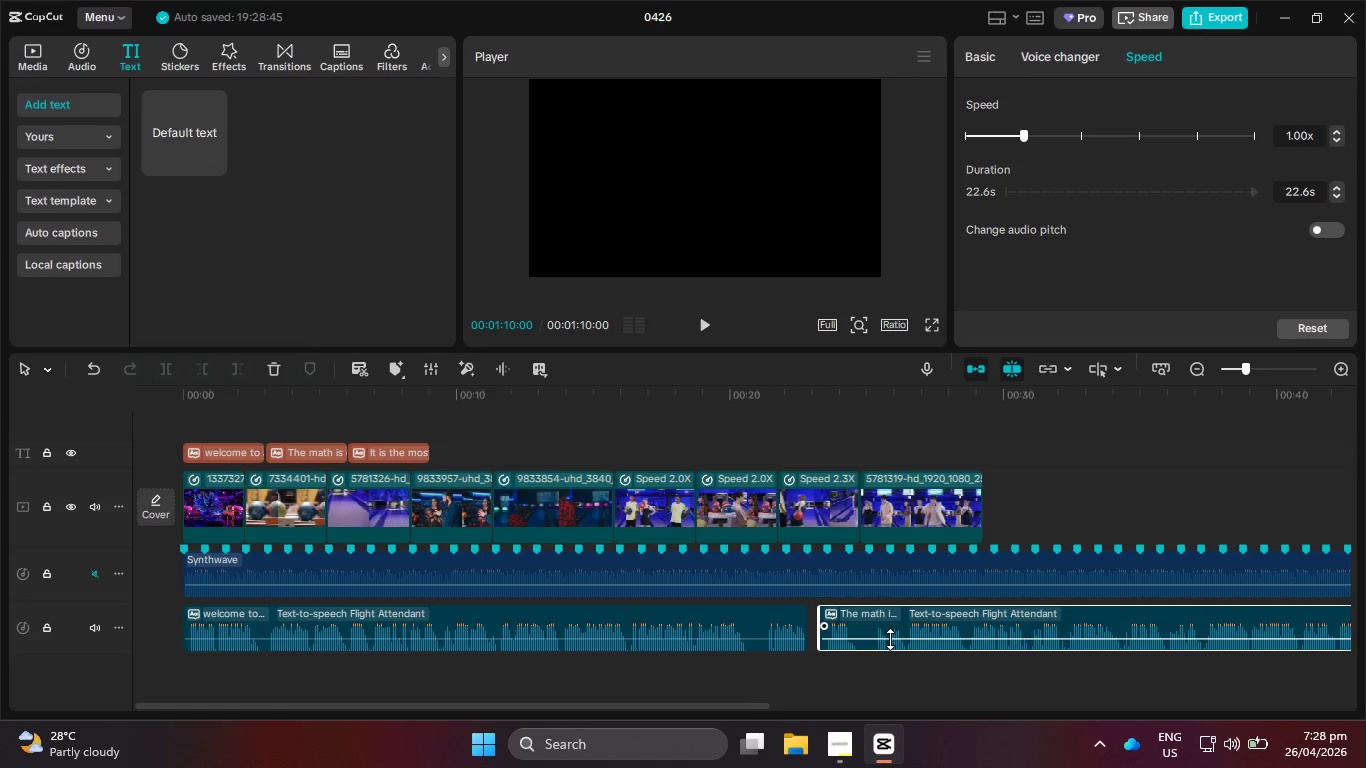 
hold_key(key=ControlLeft, duration=1.12)
scroll: coordinate [890, 639], scroll_direction: down, amount: 4.0
 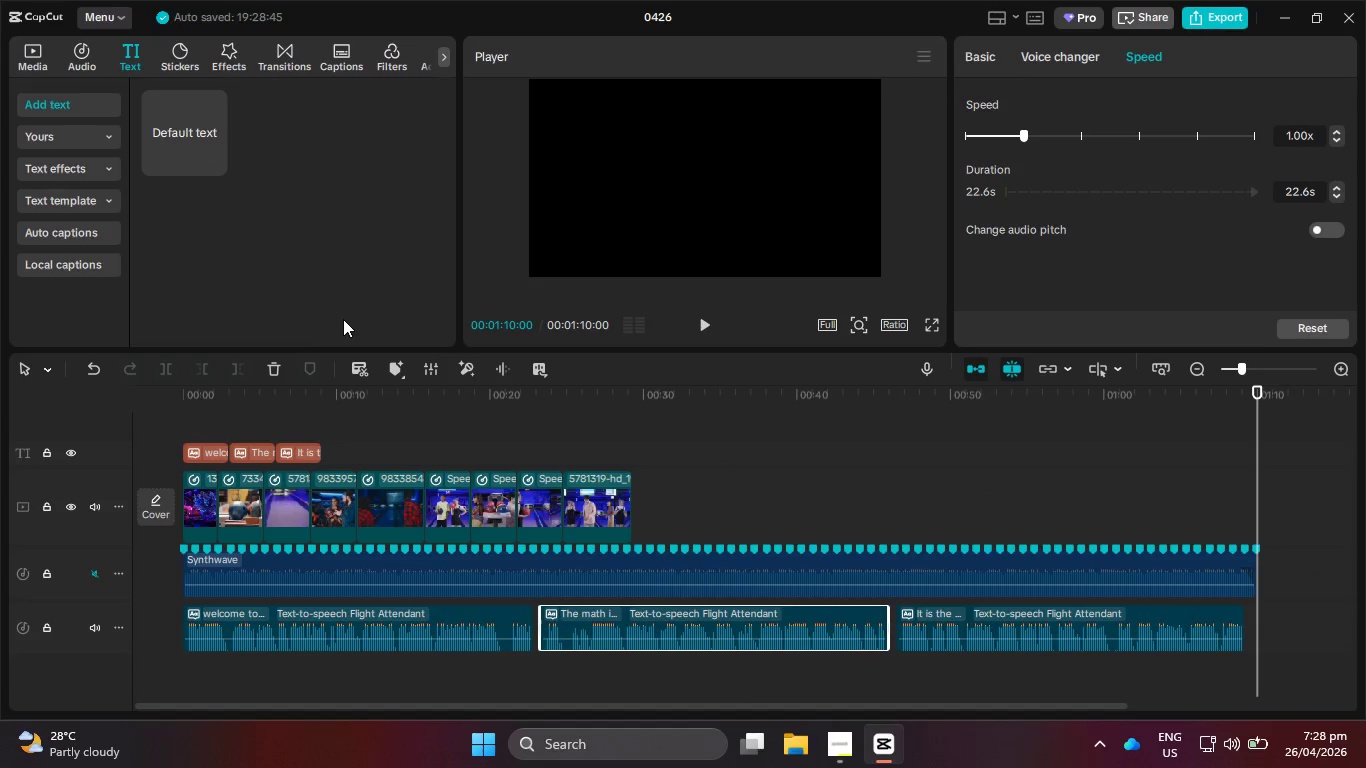 
left_click_drag(start_coordinate=[339, 396], to_coordinate=[76, 343])
 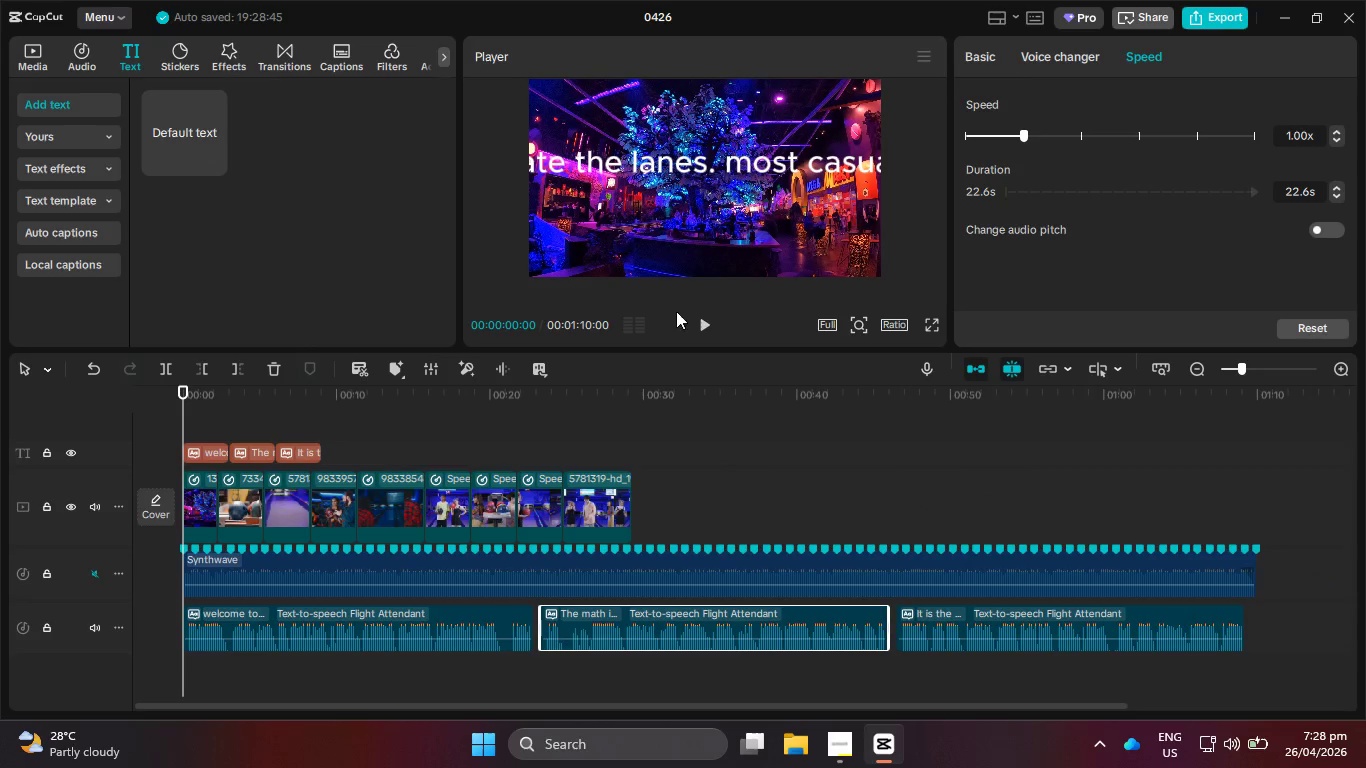 
left_click([715, 324])
 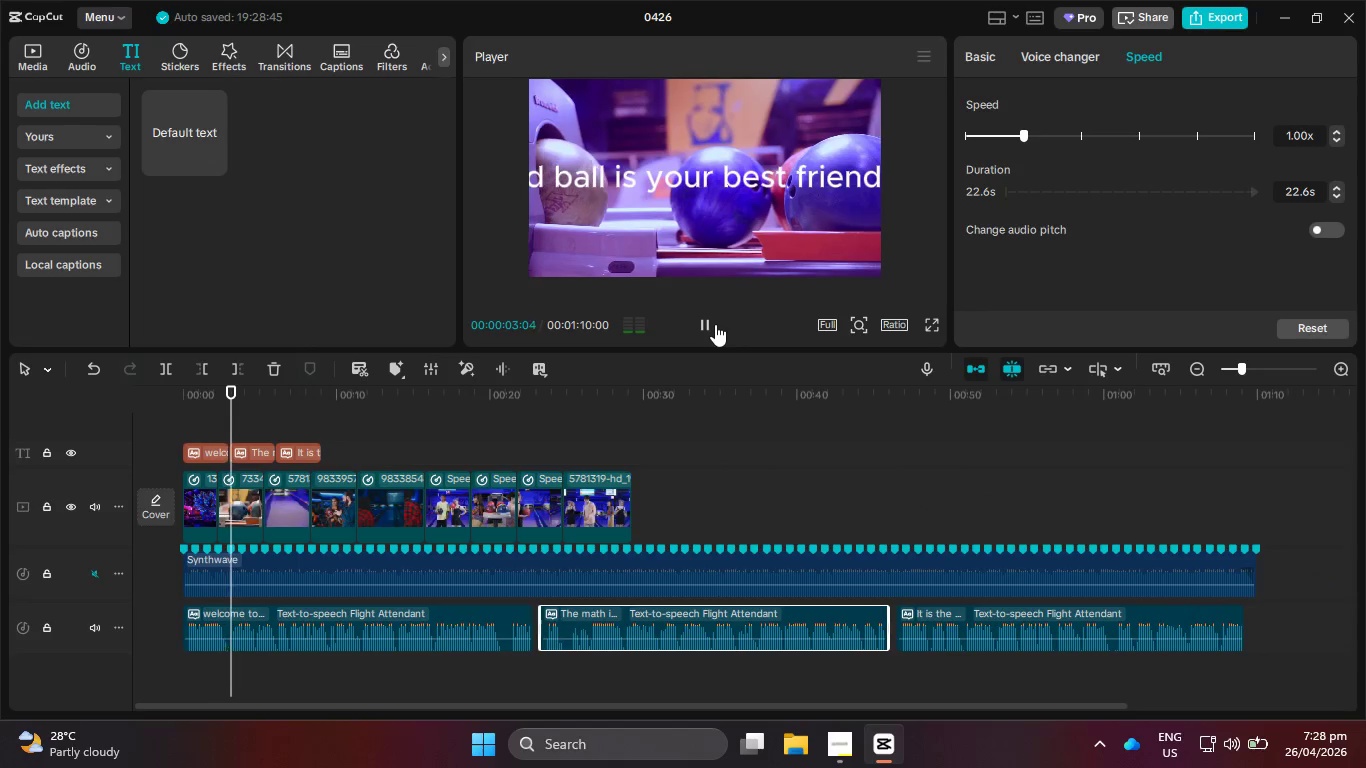 
left_click([715, 324])
 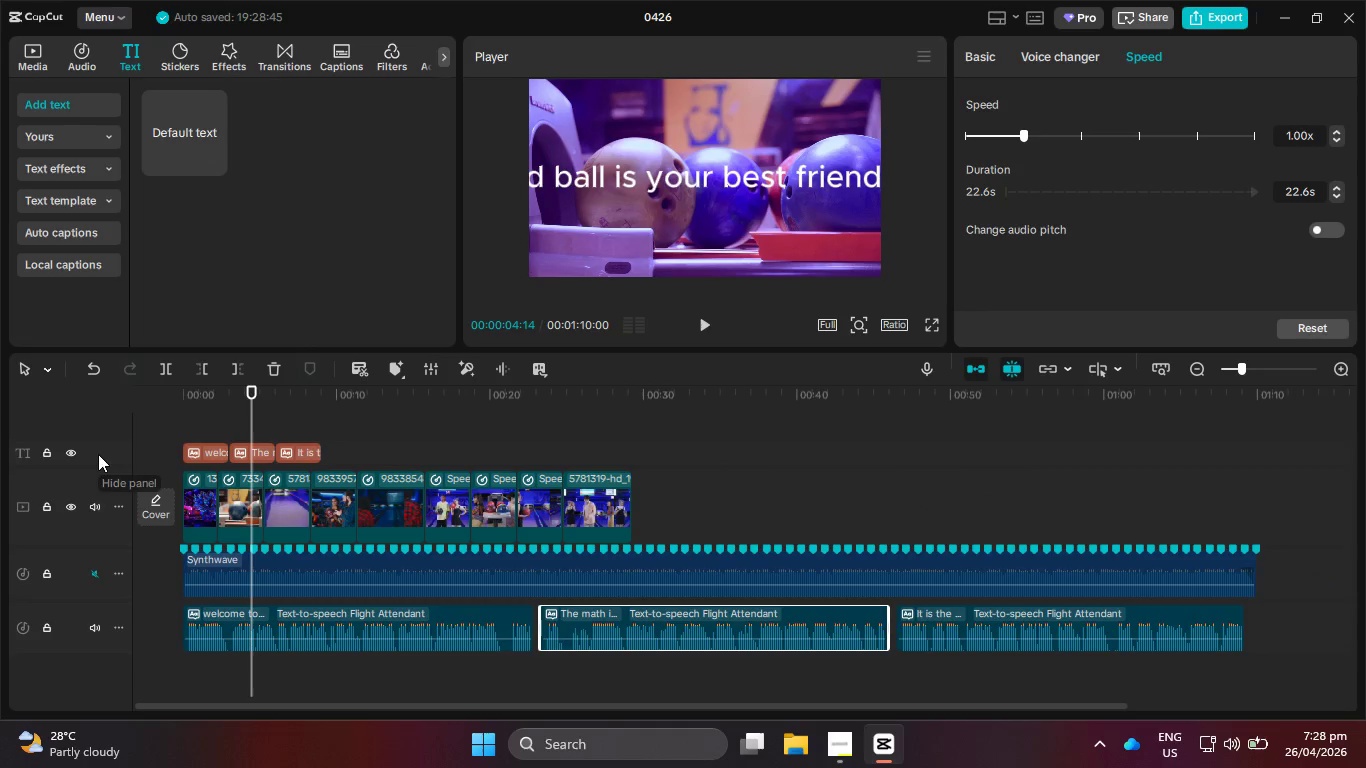 
left_click([70, 446])
 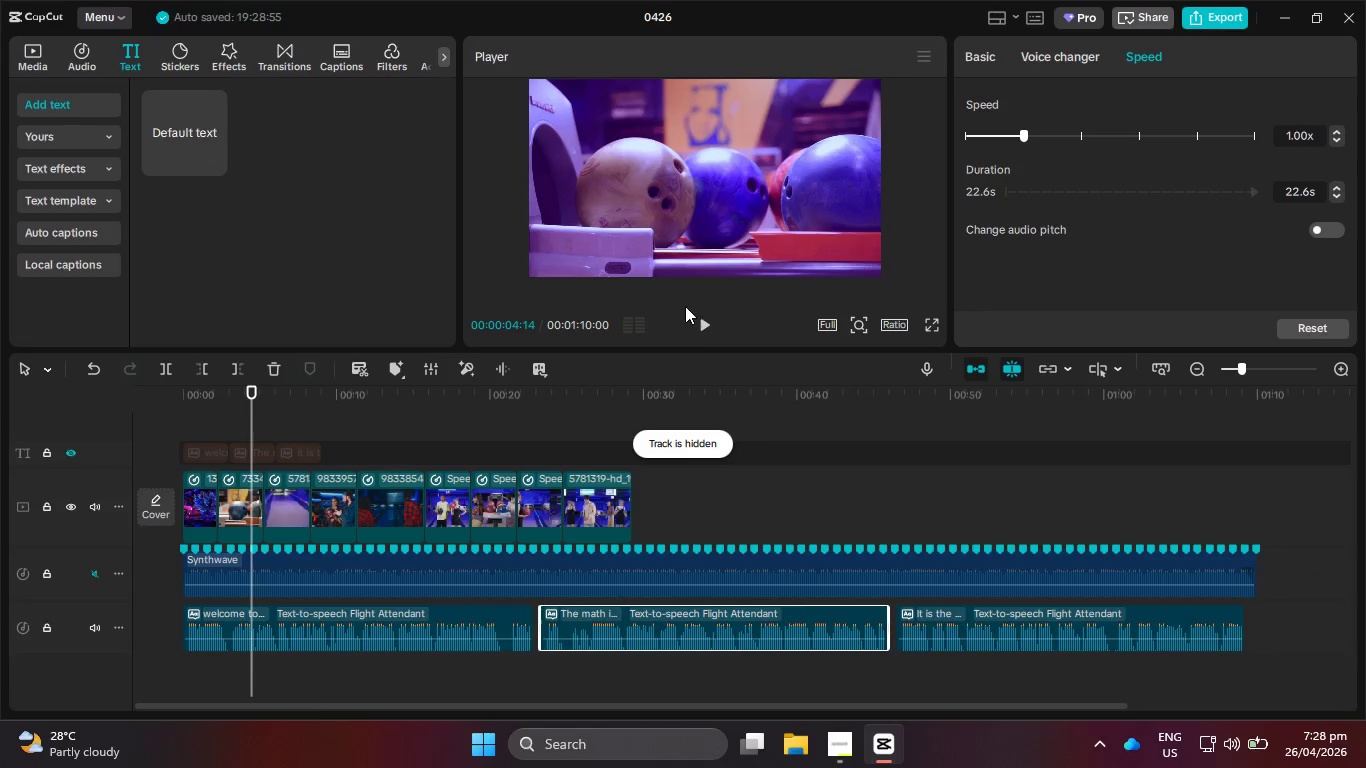 
left_click([714, 322])
 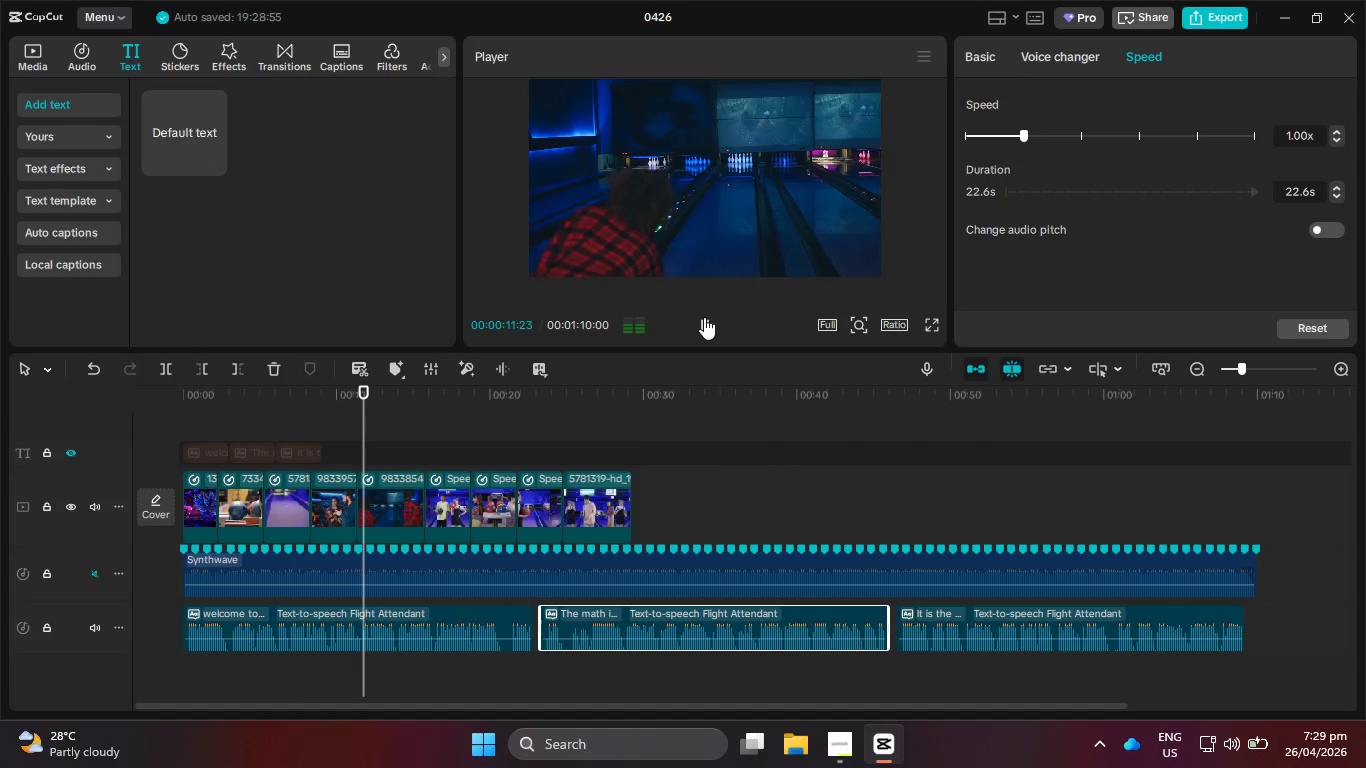 
wait(12.55)
 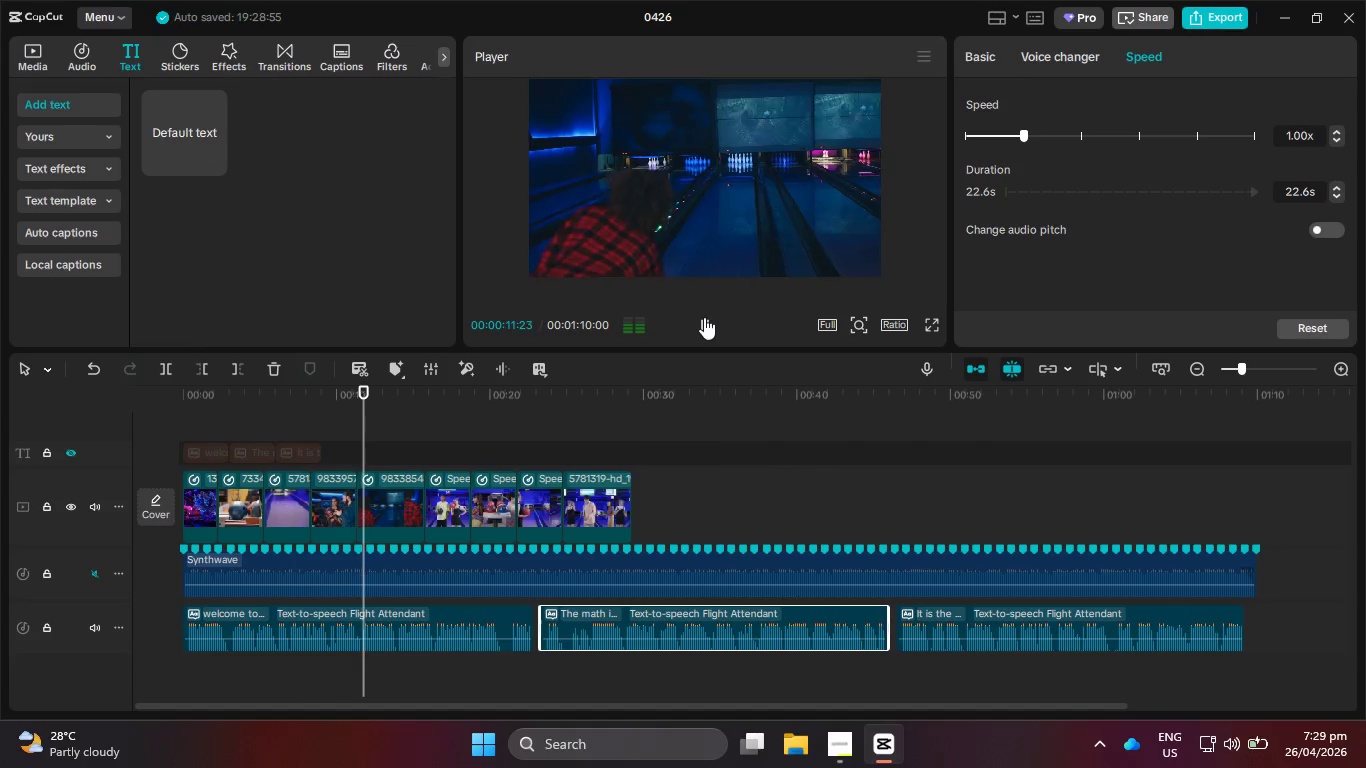 
left_click([704, 317])
 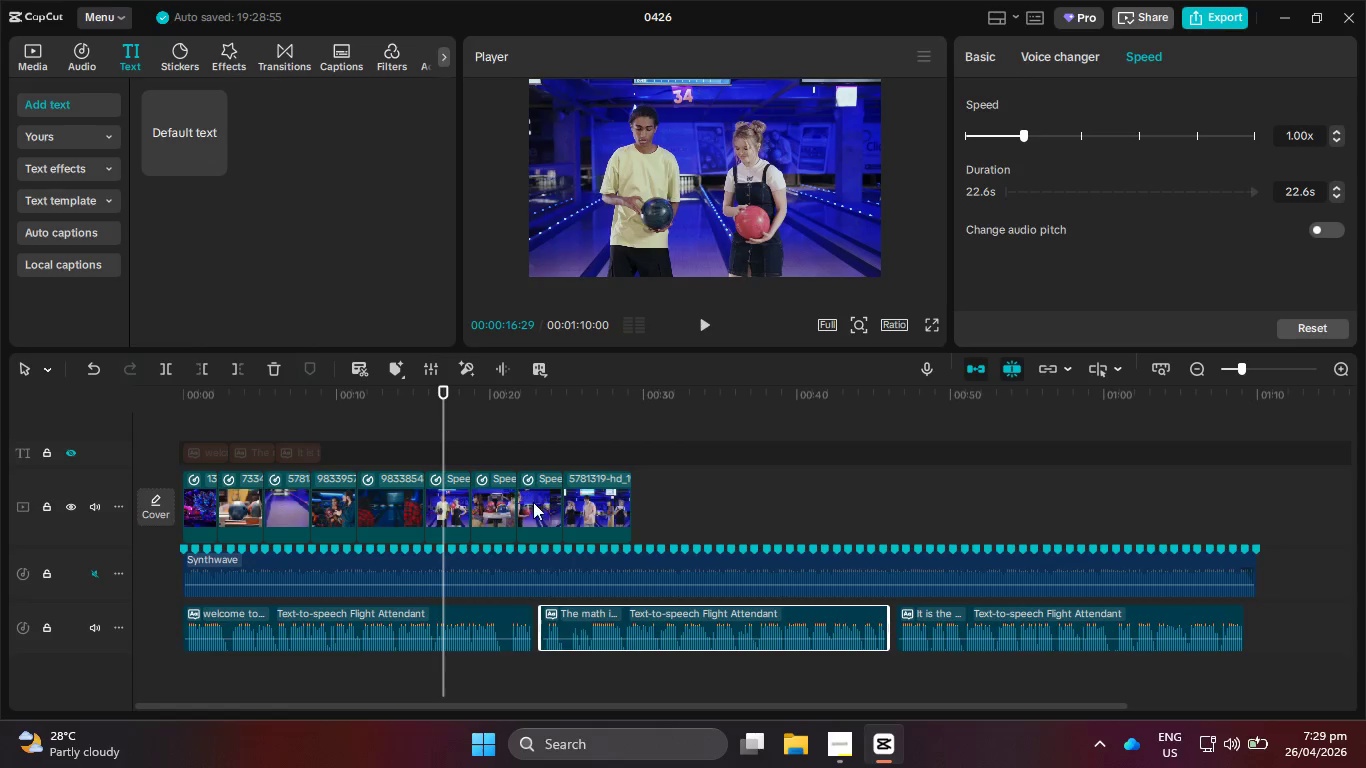 
left_click_drag(start_coordinate=[544, 505], to_coordinate=[424, 514])
 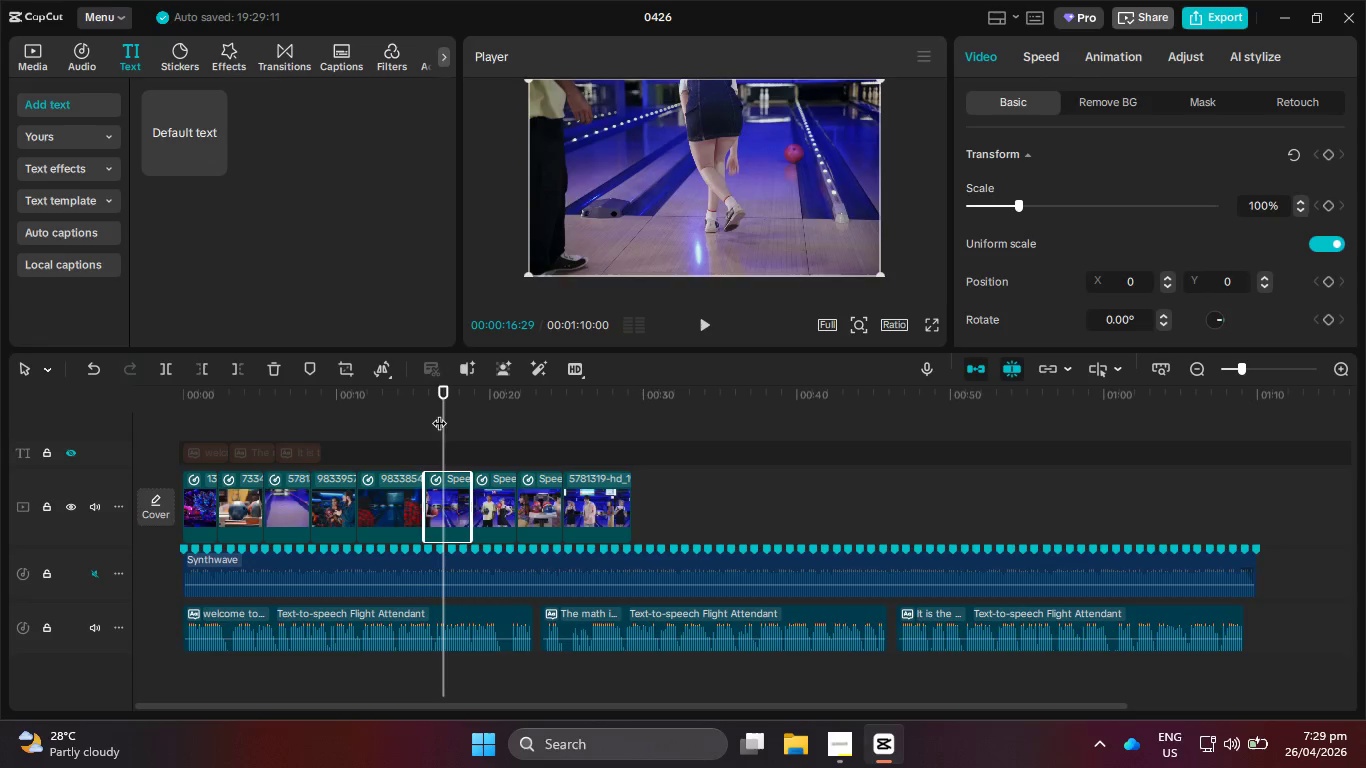 
left_click([435, 401])
 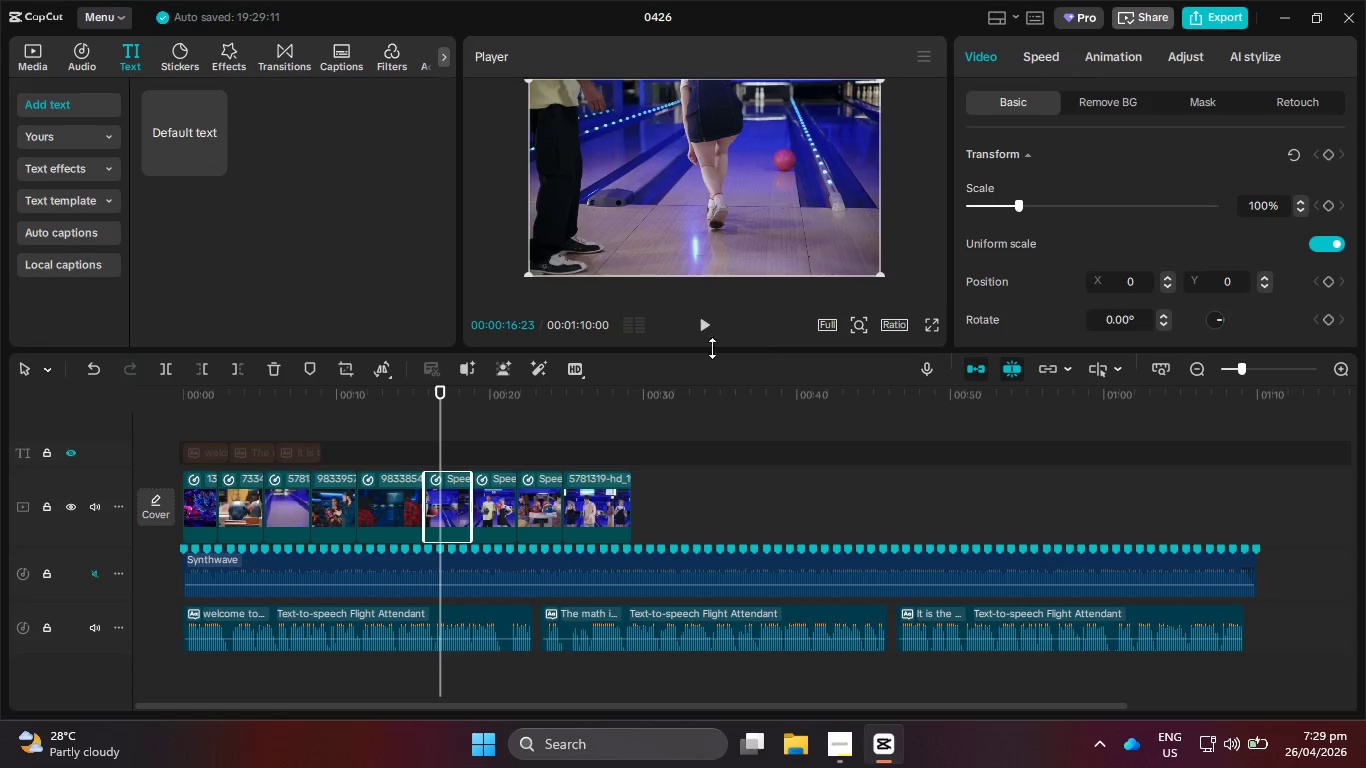 
left_click([700, 326])
 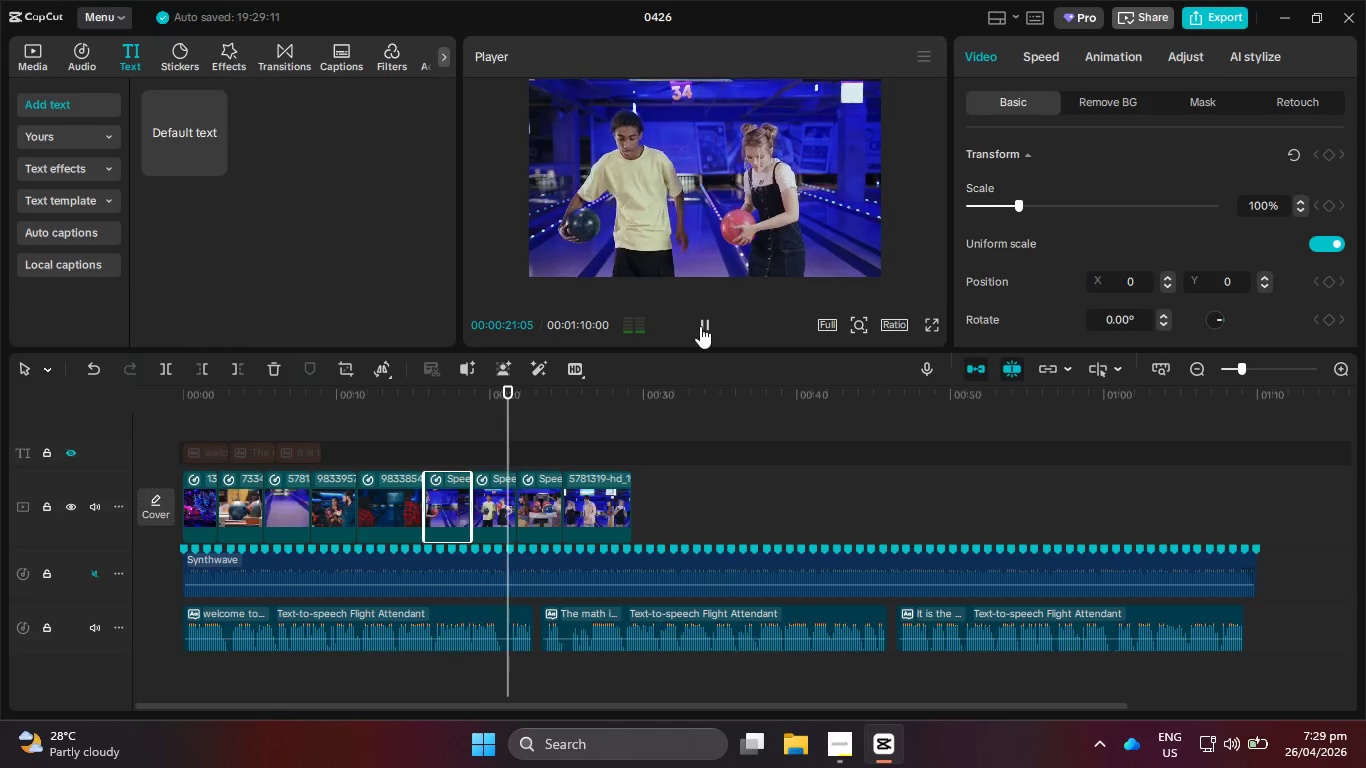 
wait(6.08)
 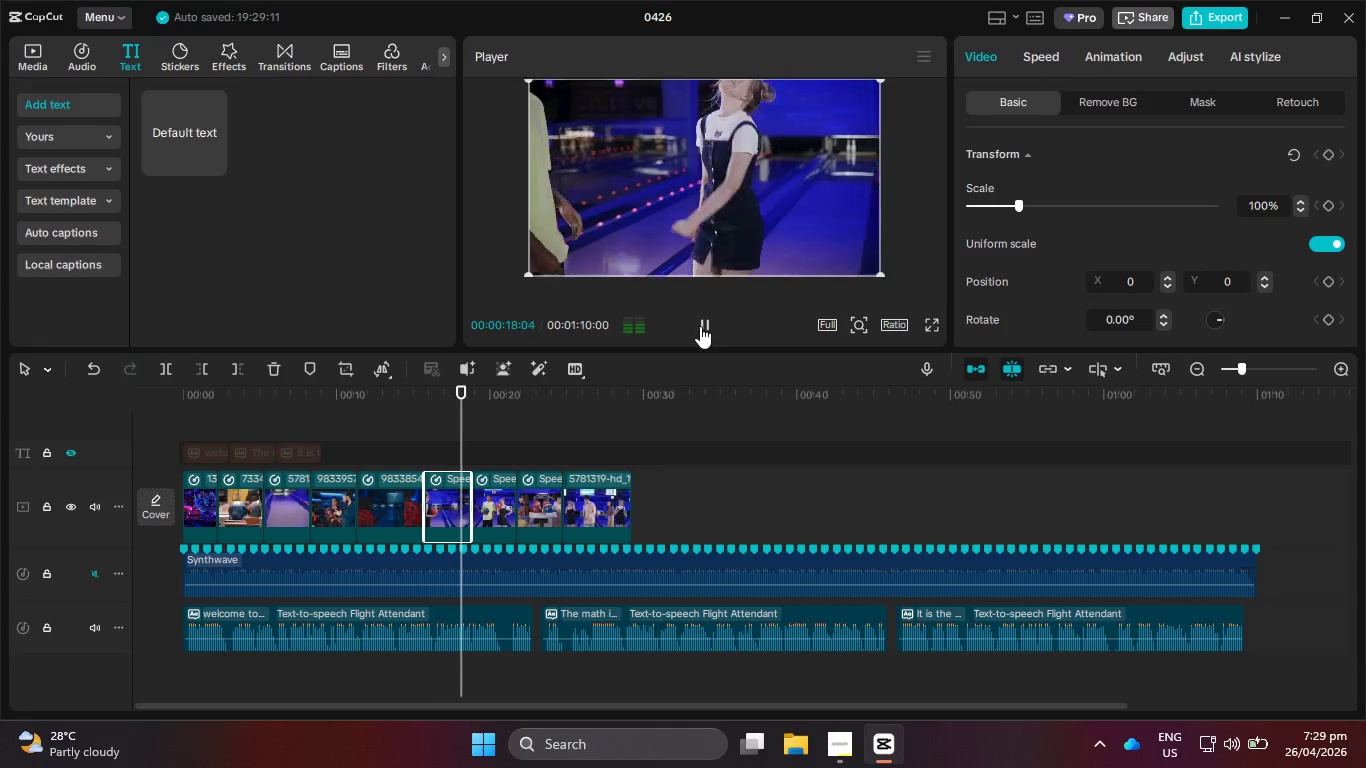 
hold_key(key=ControlLeft, duration=1.17)
scroll: coordinate [672, 533], scroll_direction: up, amount: 12.0
 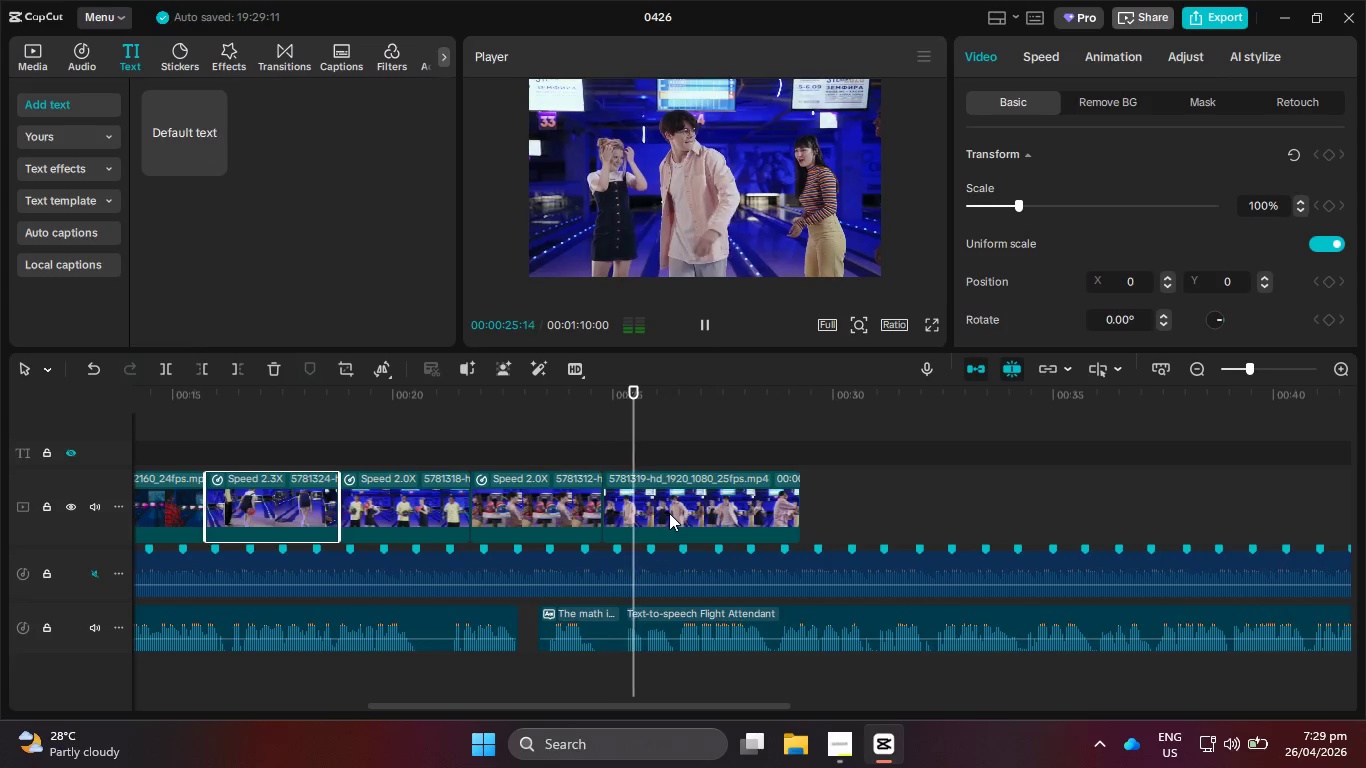 
key(Control+ControlLeft)
 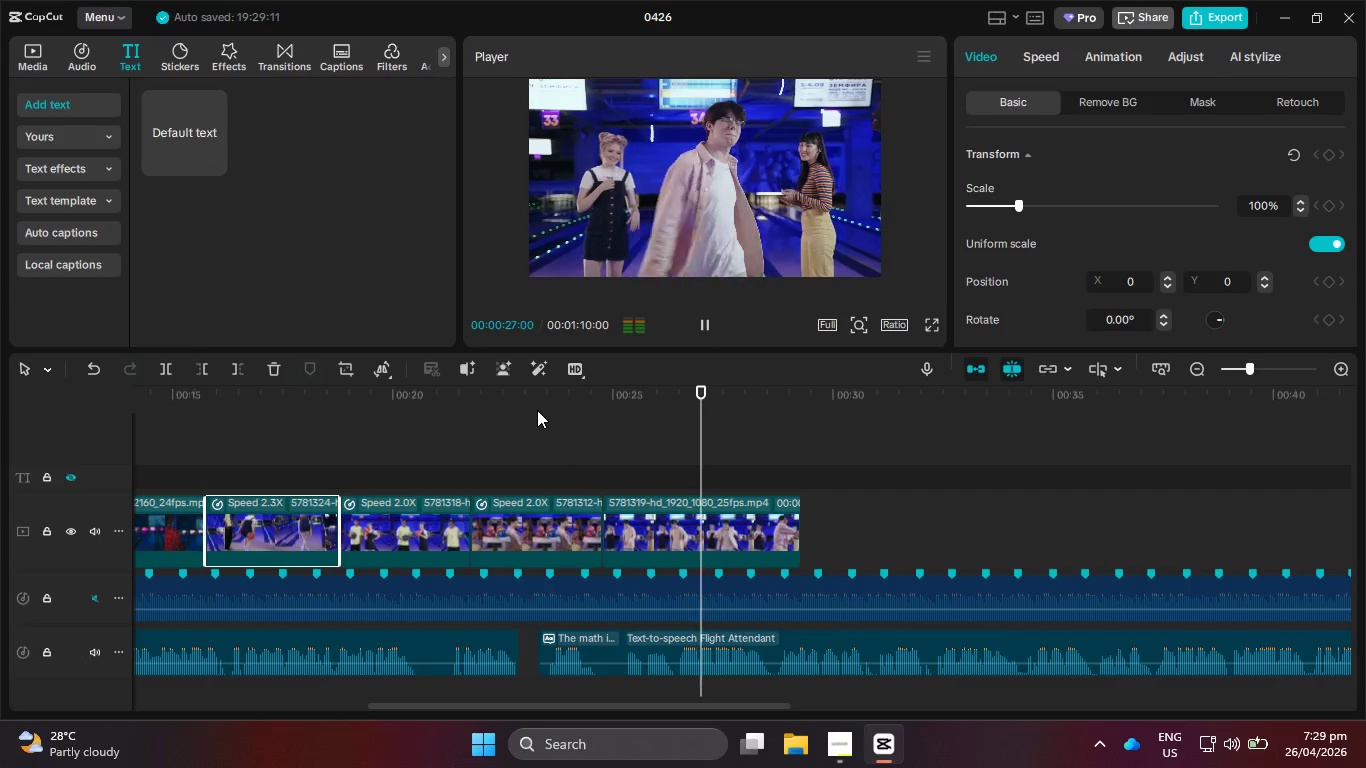 
scroll: coordinate [668, 512], scroll_direction: up, amount: 3.0
 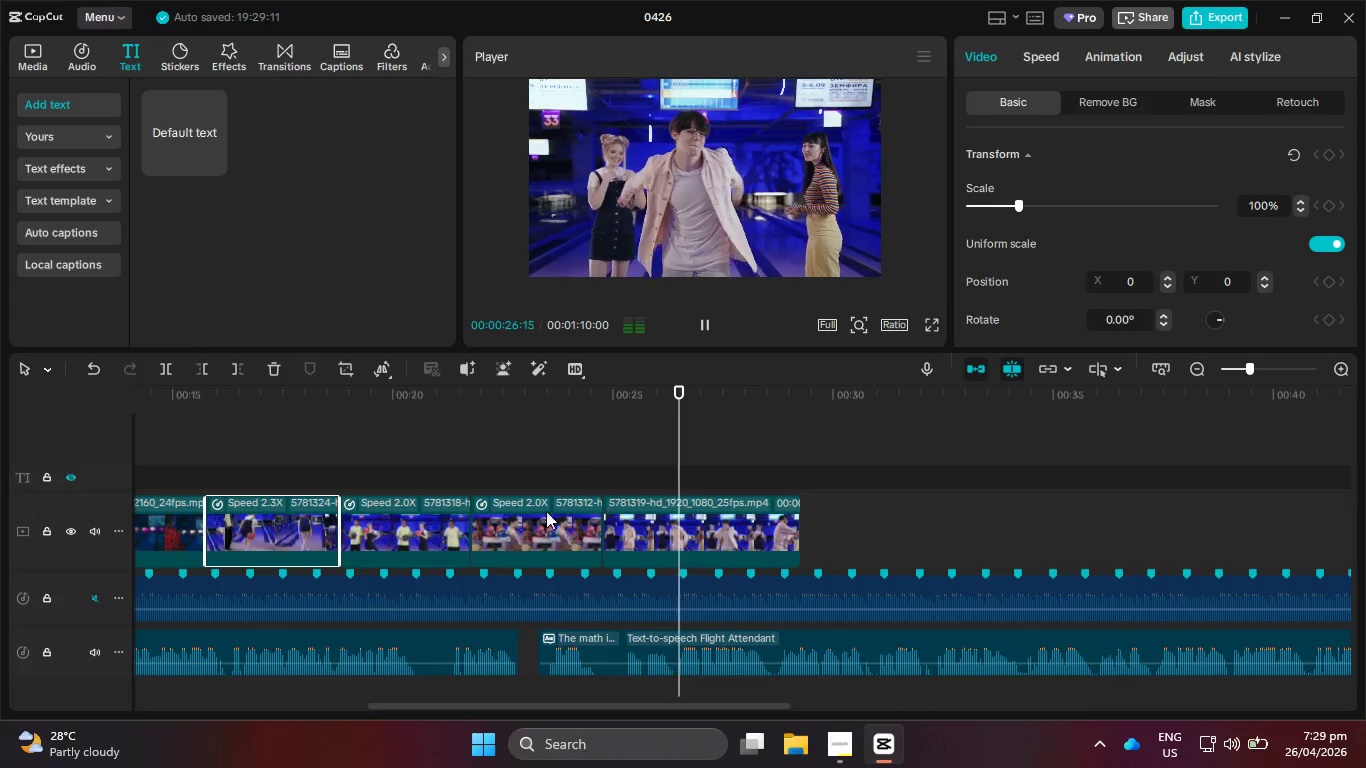 
left_click_drag(start_coordinate=[542, 402], to_coordinate=[449, 419])
 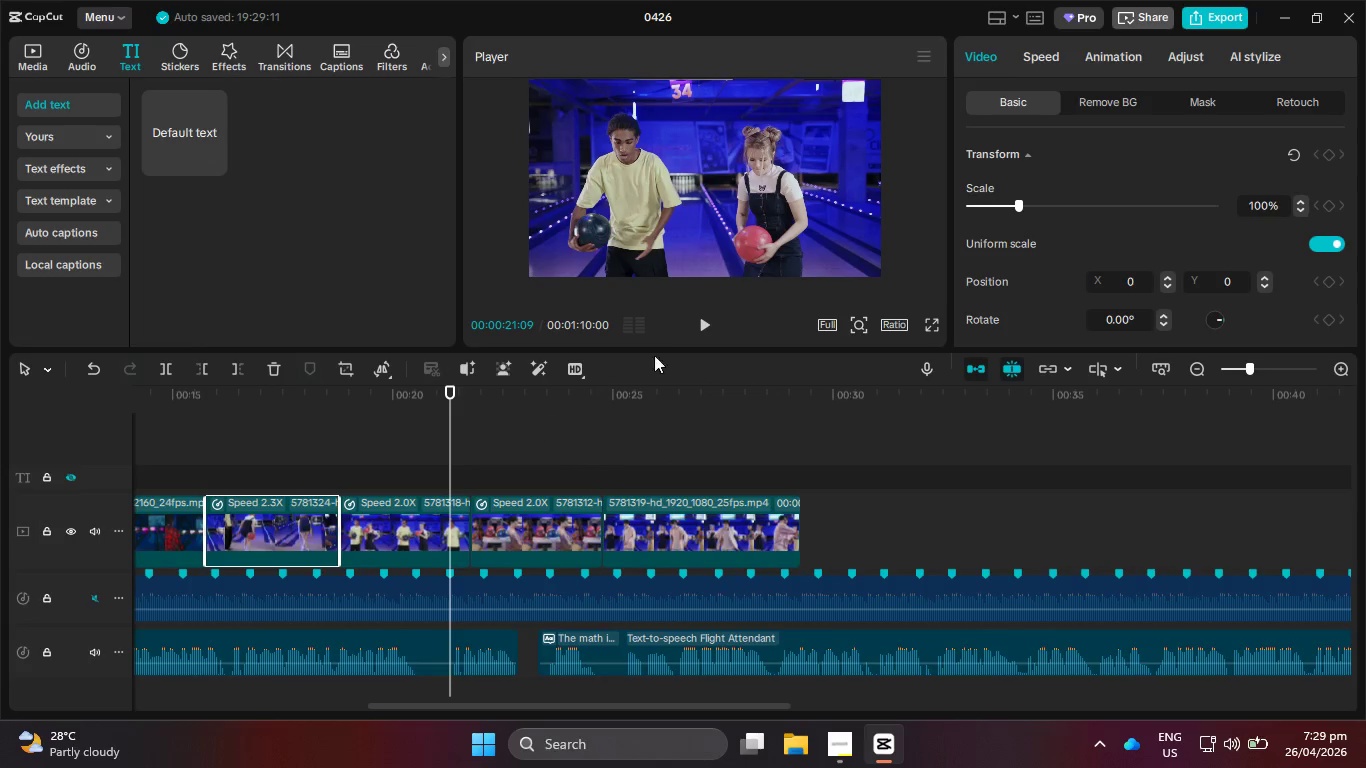 
left_click([701, 328])
 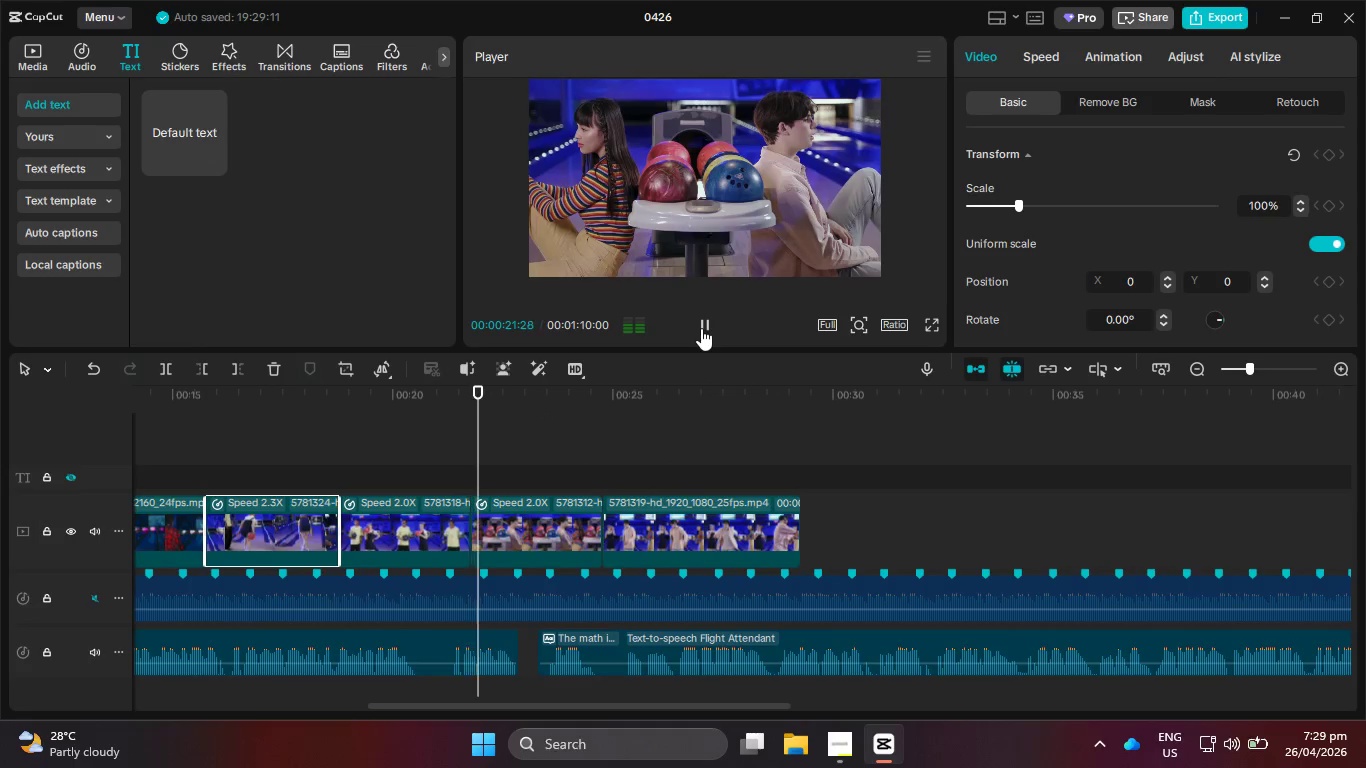 
left_click([701, 328])
 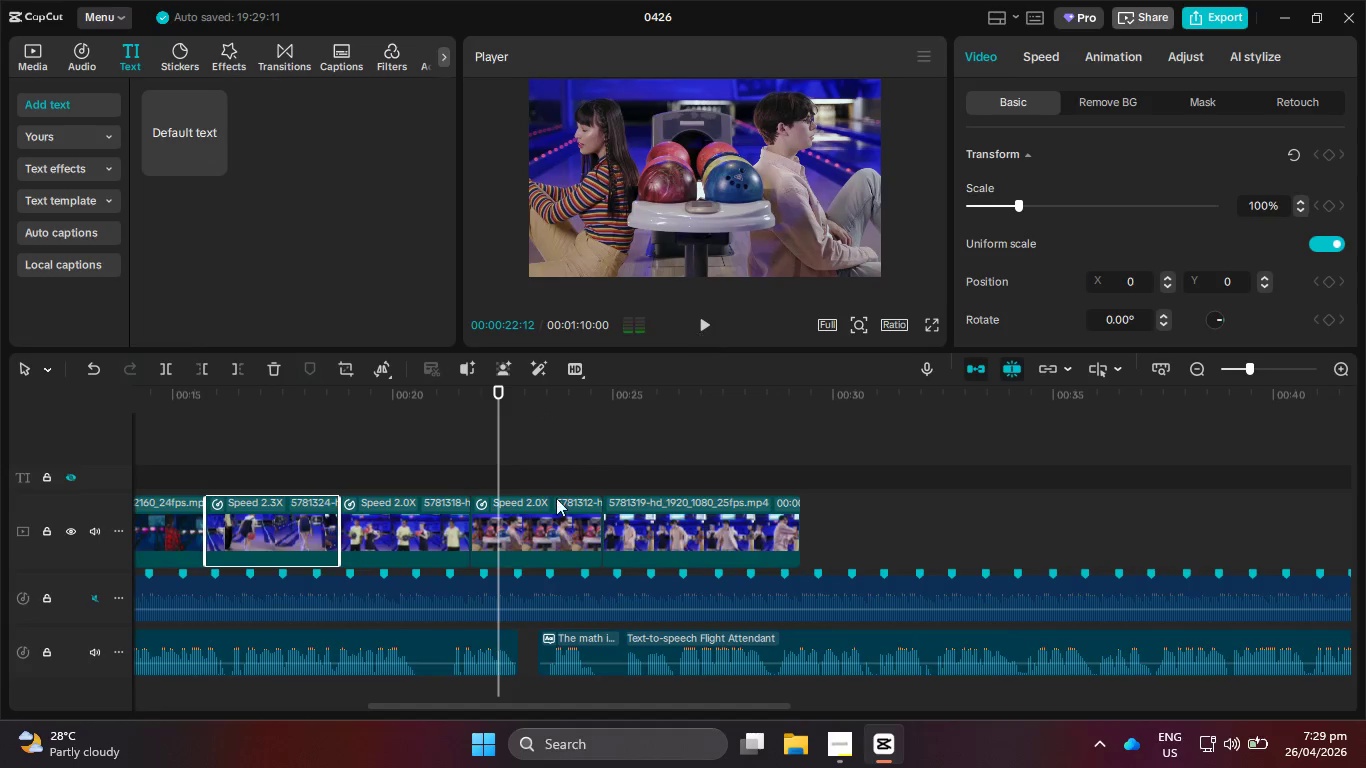 
mouse_move([520, 531])
 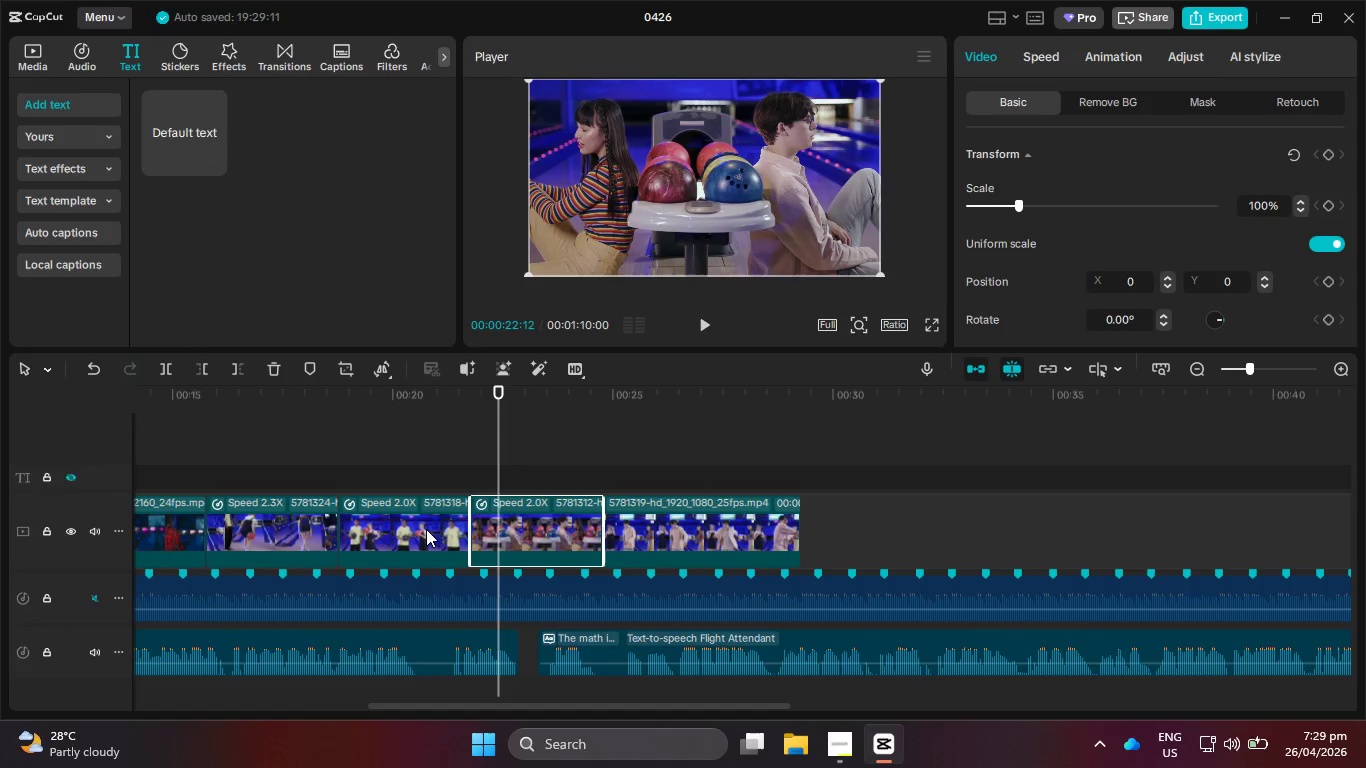 
left_click([425, 528])
 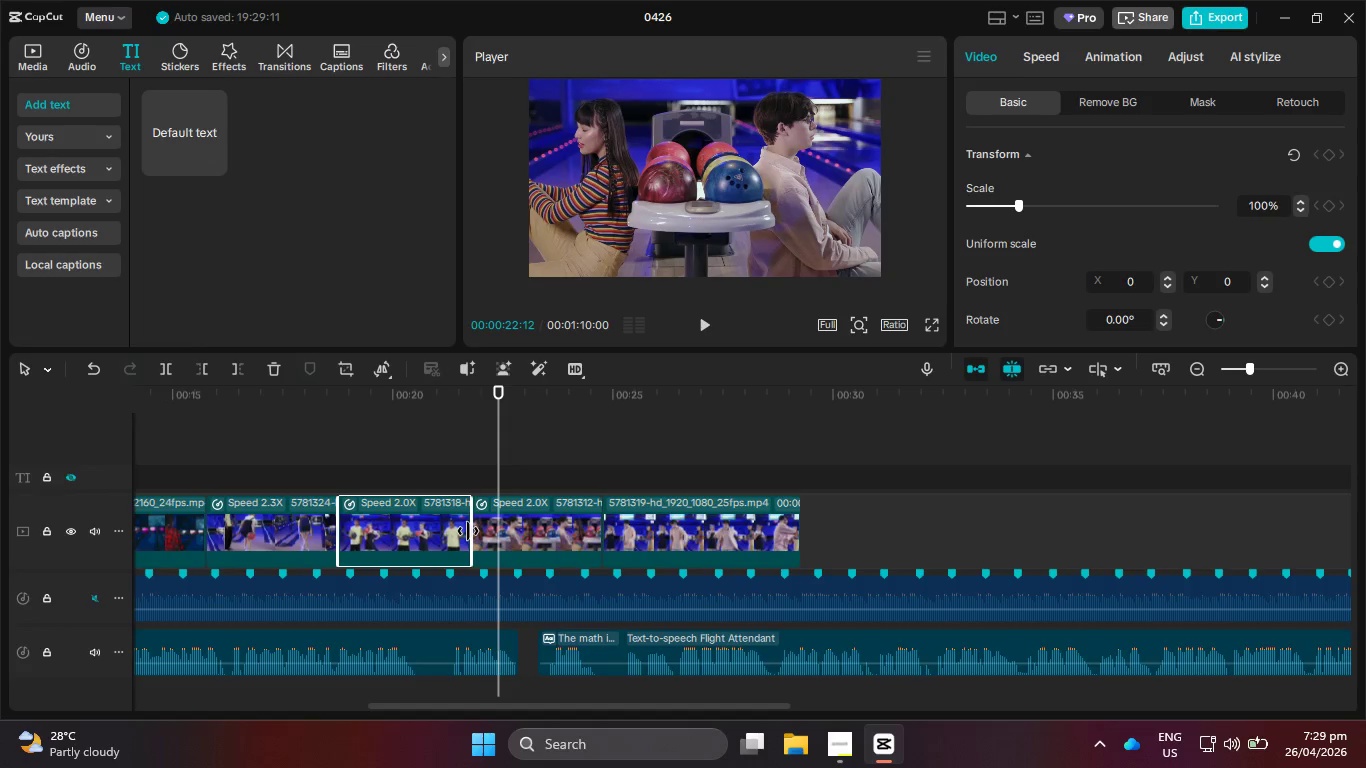 
left_click_drag(start_coordinate=[468, 531], to_coordinate=[517, 534])
 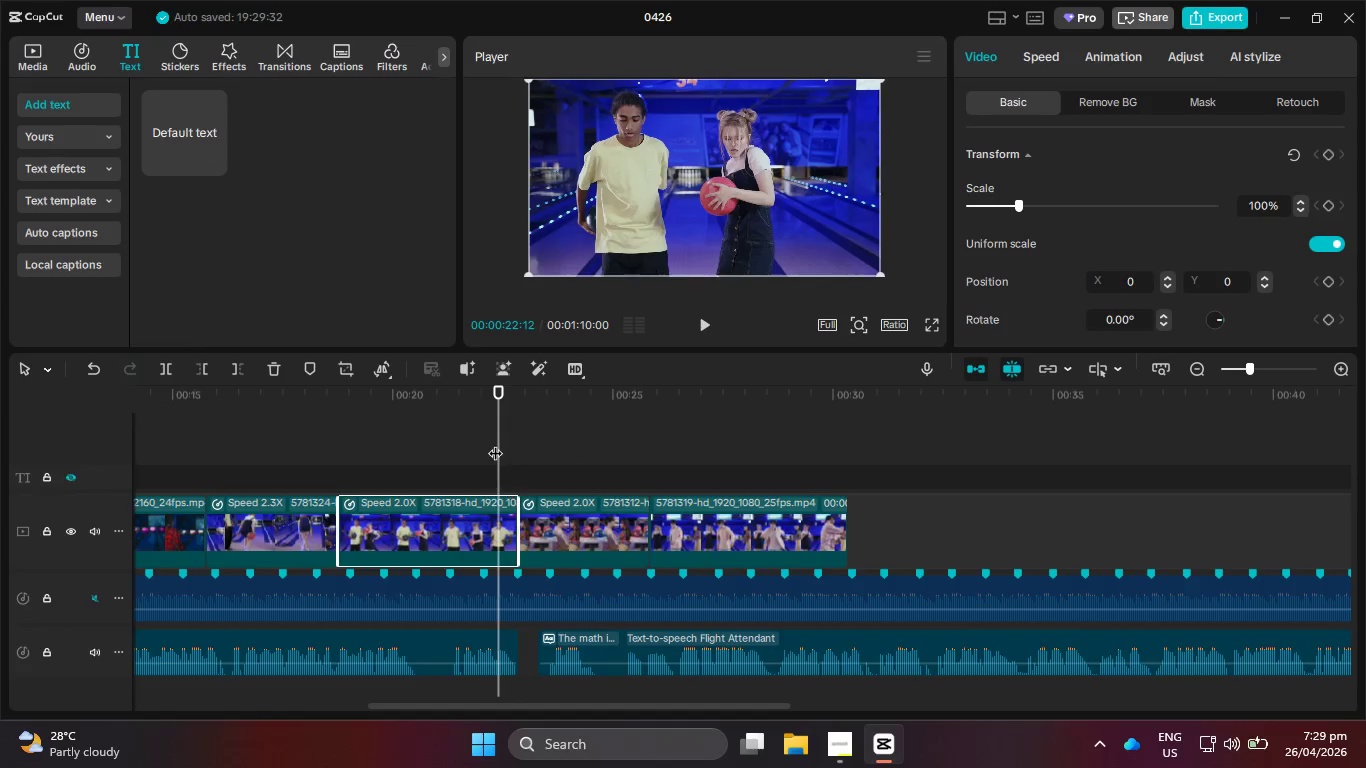 
left_click_drag(start_coordinate=[495, 443], to_coordinate=[315, 443])
 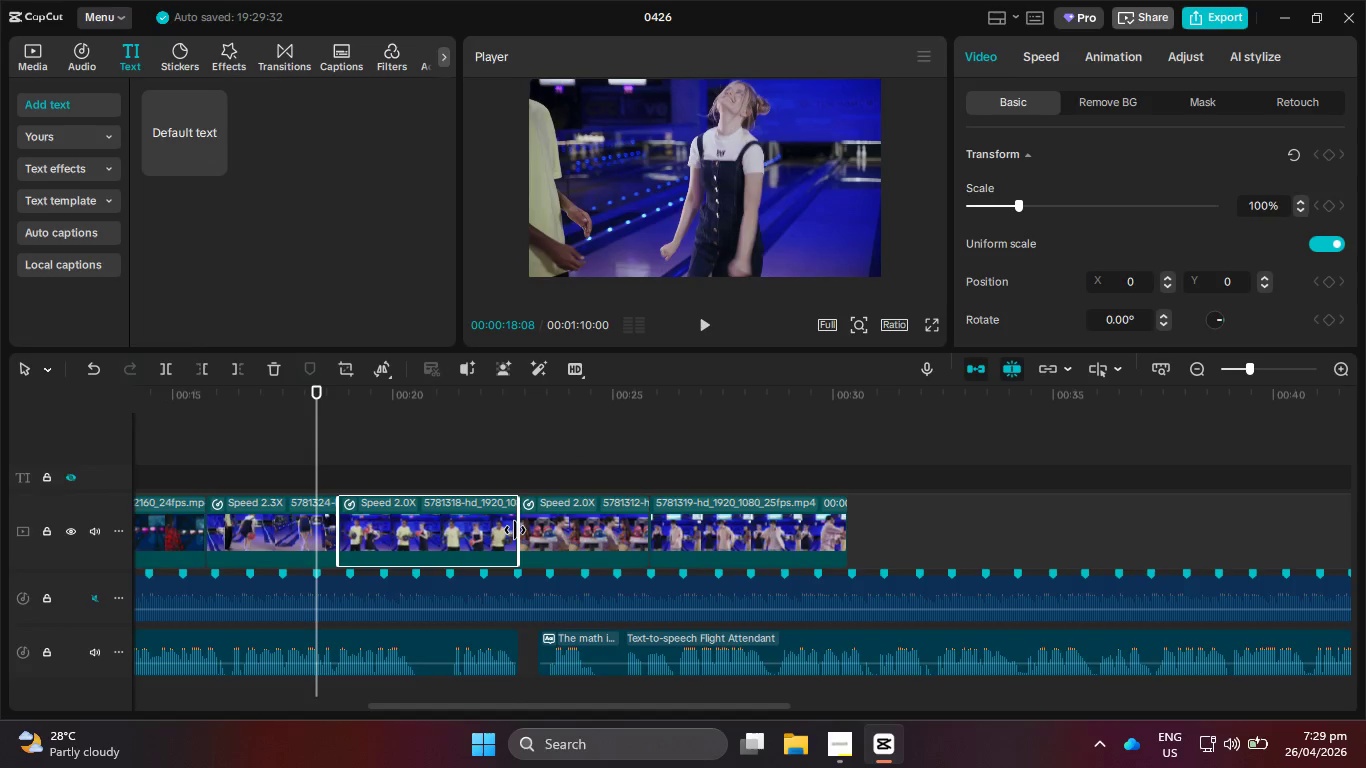 
left_click_drag(start_coordinate=[515, 529], to_coordinate=[552, 535])
 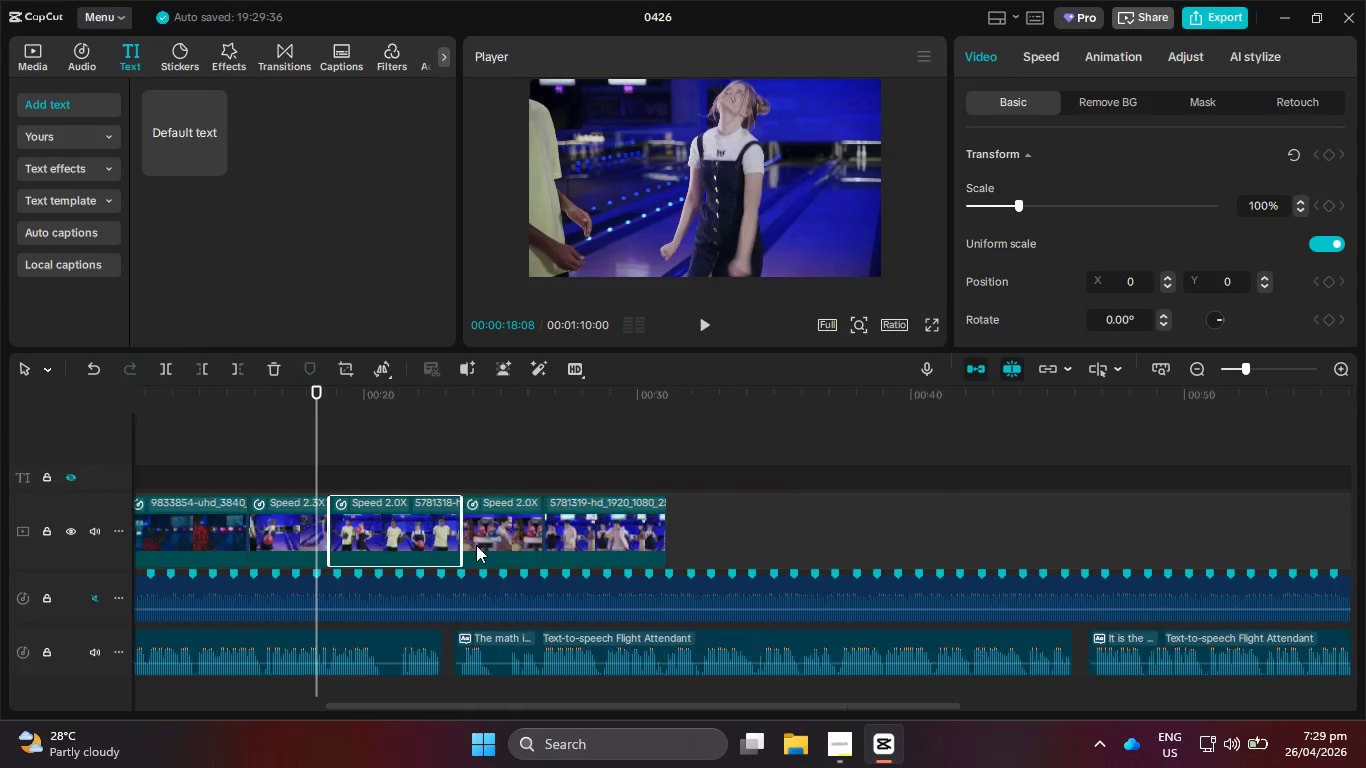 
hold_key(key=ControlLeft, duration=0.81)
scroll: coordinate [431, 519], scroll_direction: down, amount: 12.0
 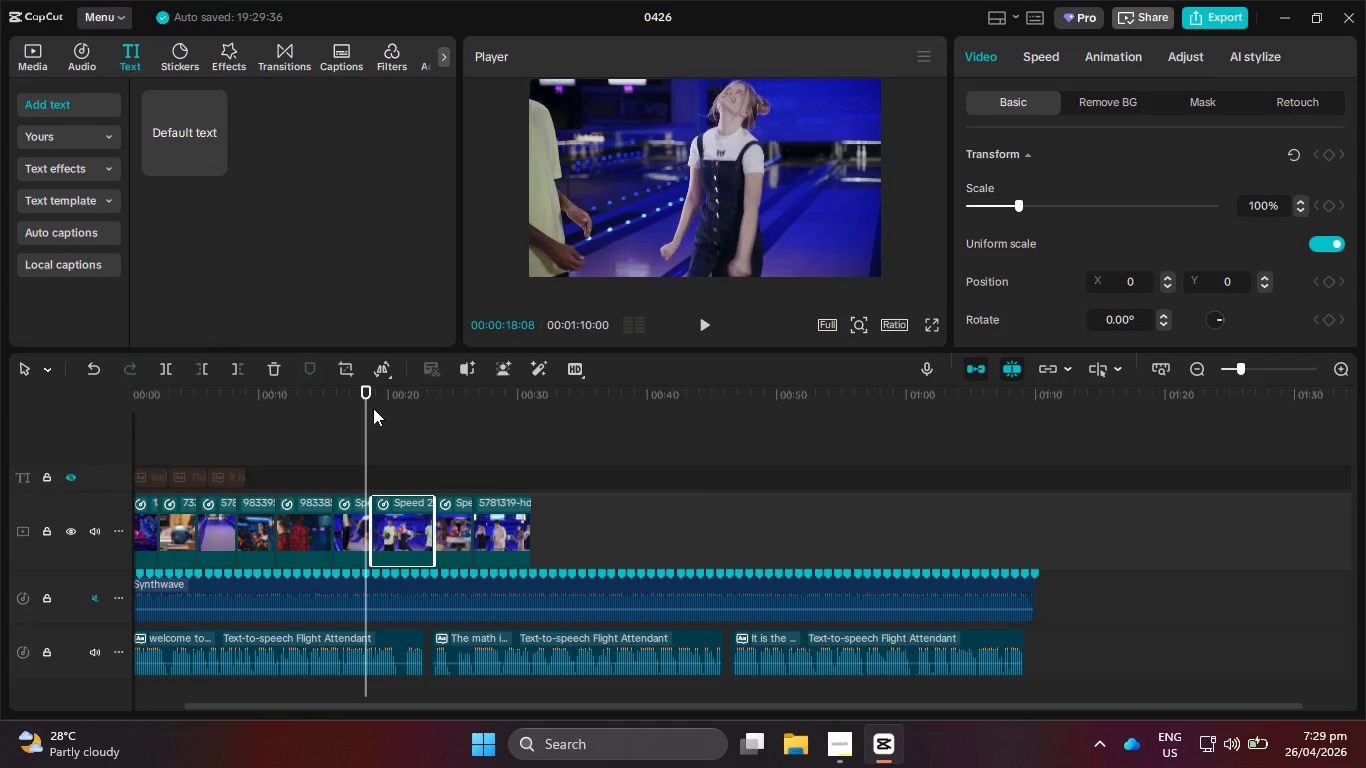 
left_click_drag(start_coordinate=[363, 409], to_coordinate=[54, 412])
 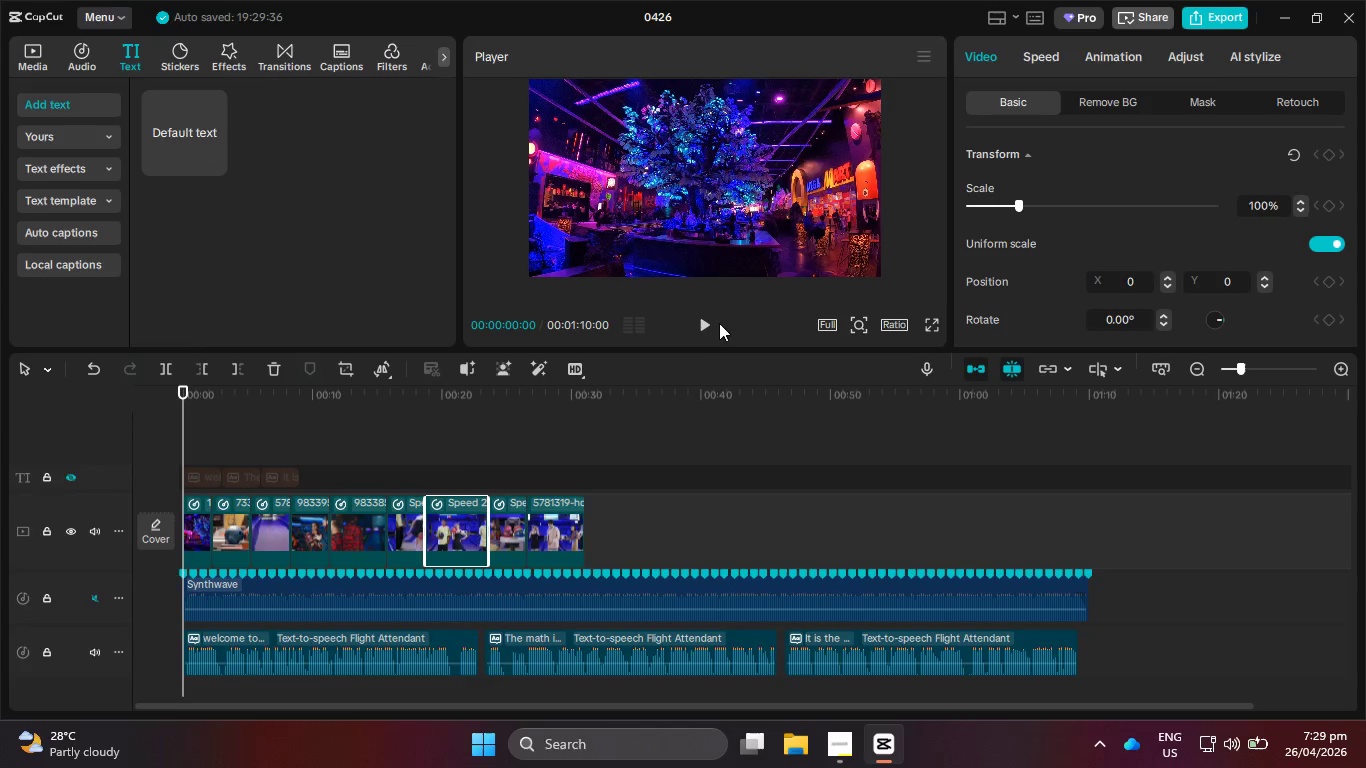 
left_click([707, 321])
 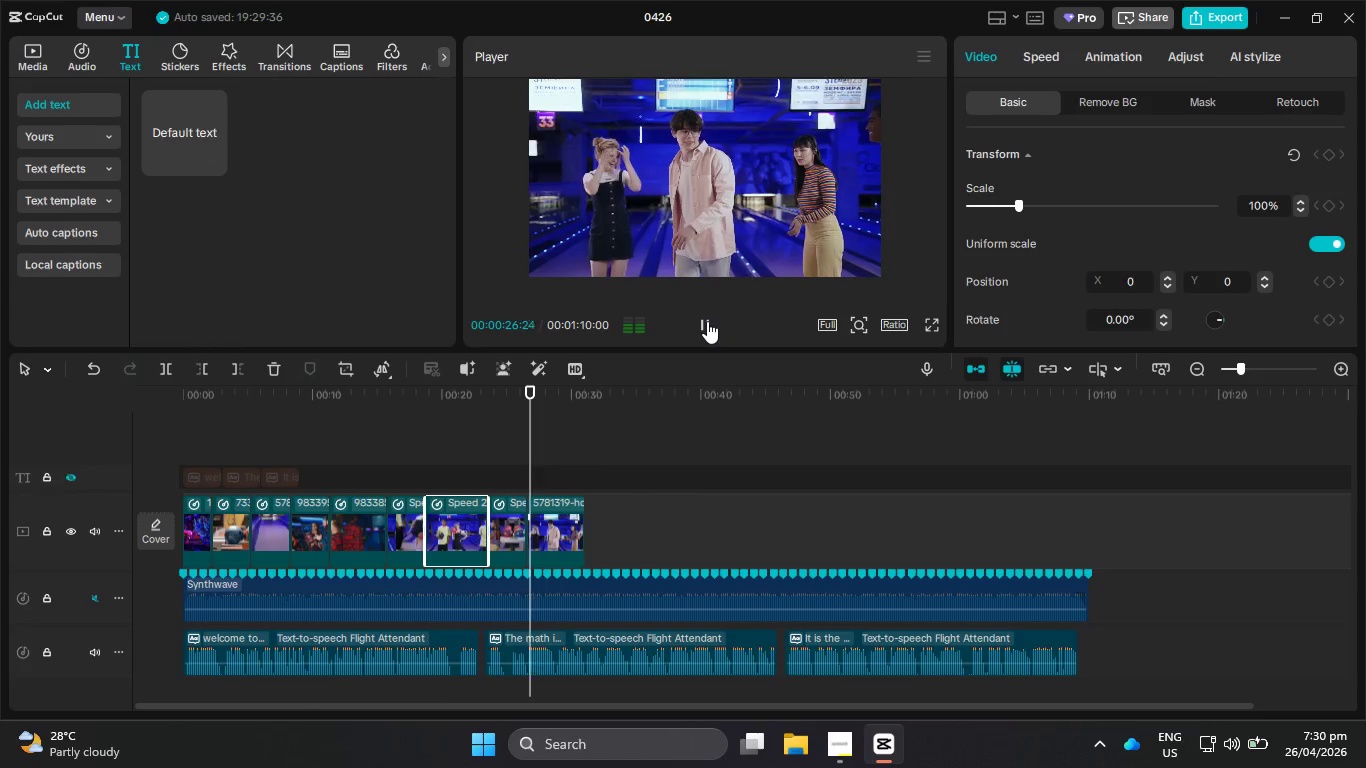 
wait(32.03)
 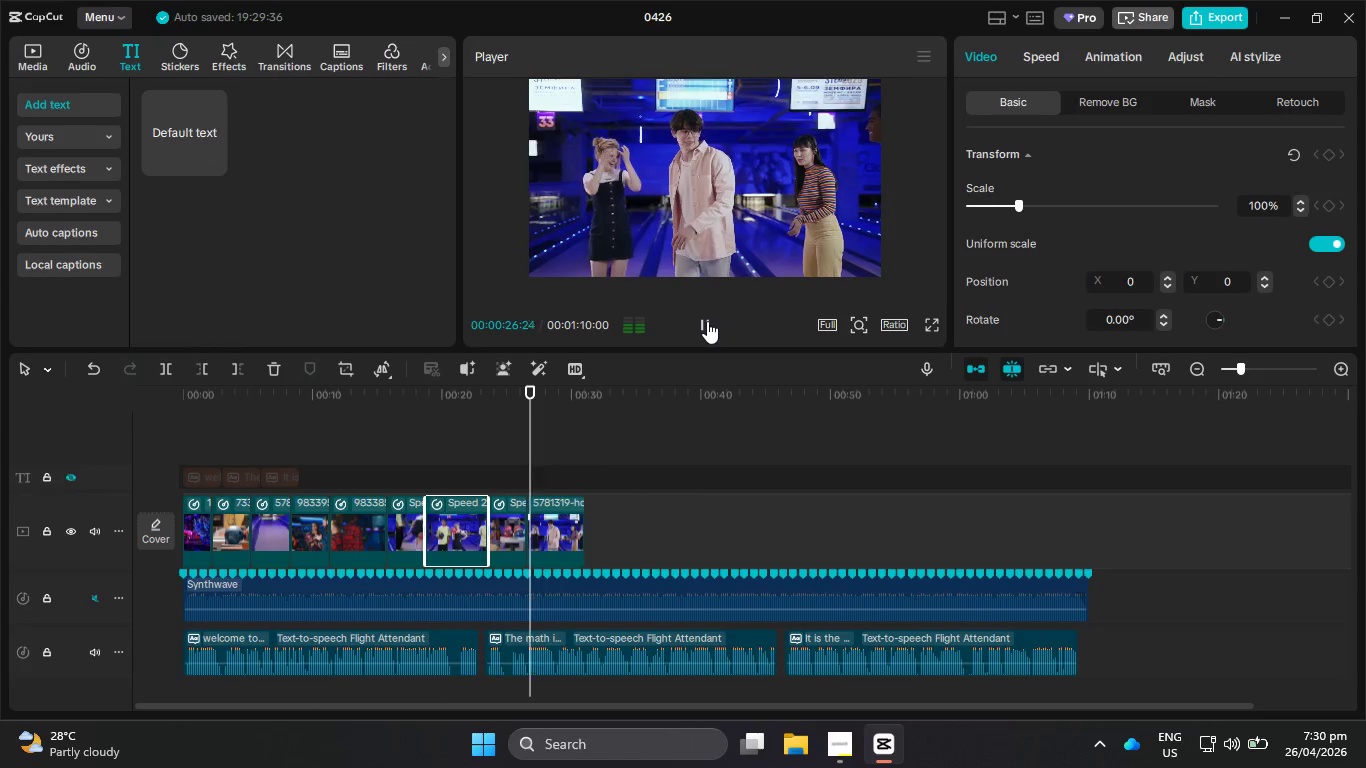 
left_click([707, 321])
 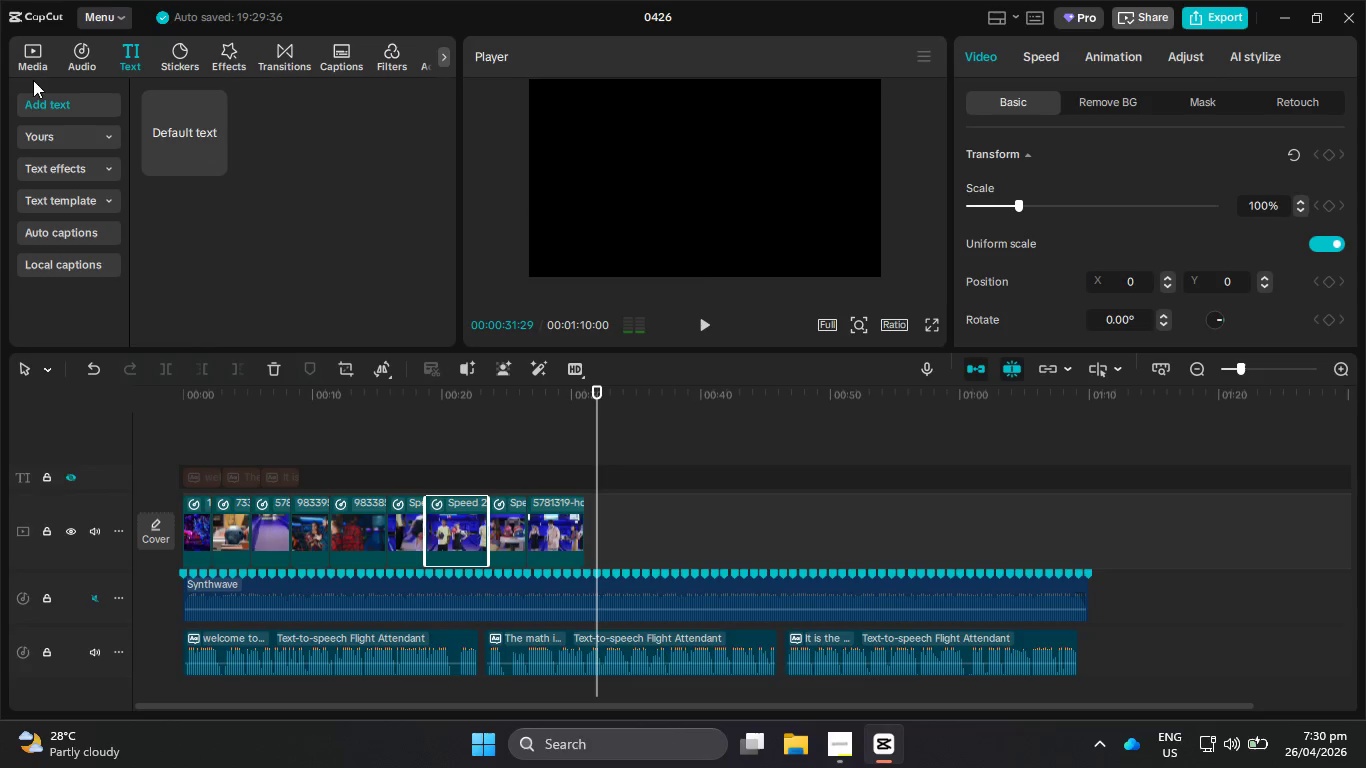 
left_click([37, 50])
 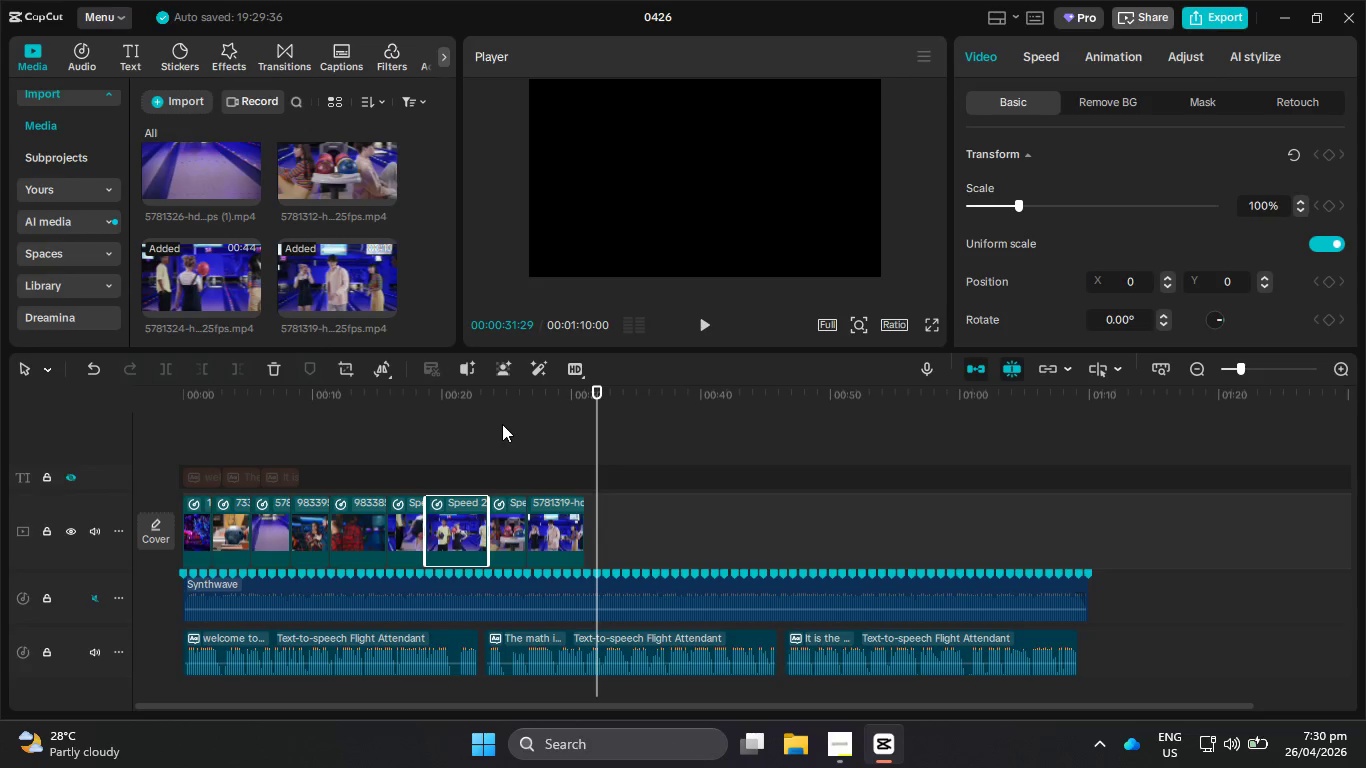 
wait(29.08)
 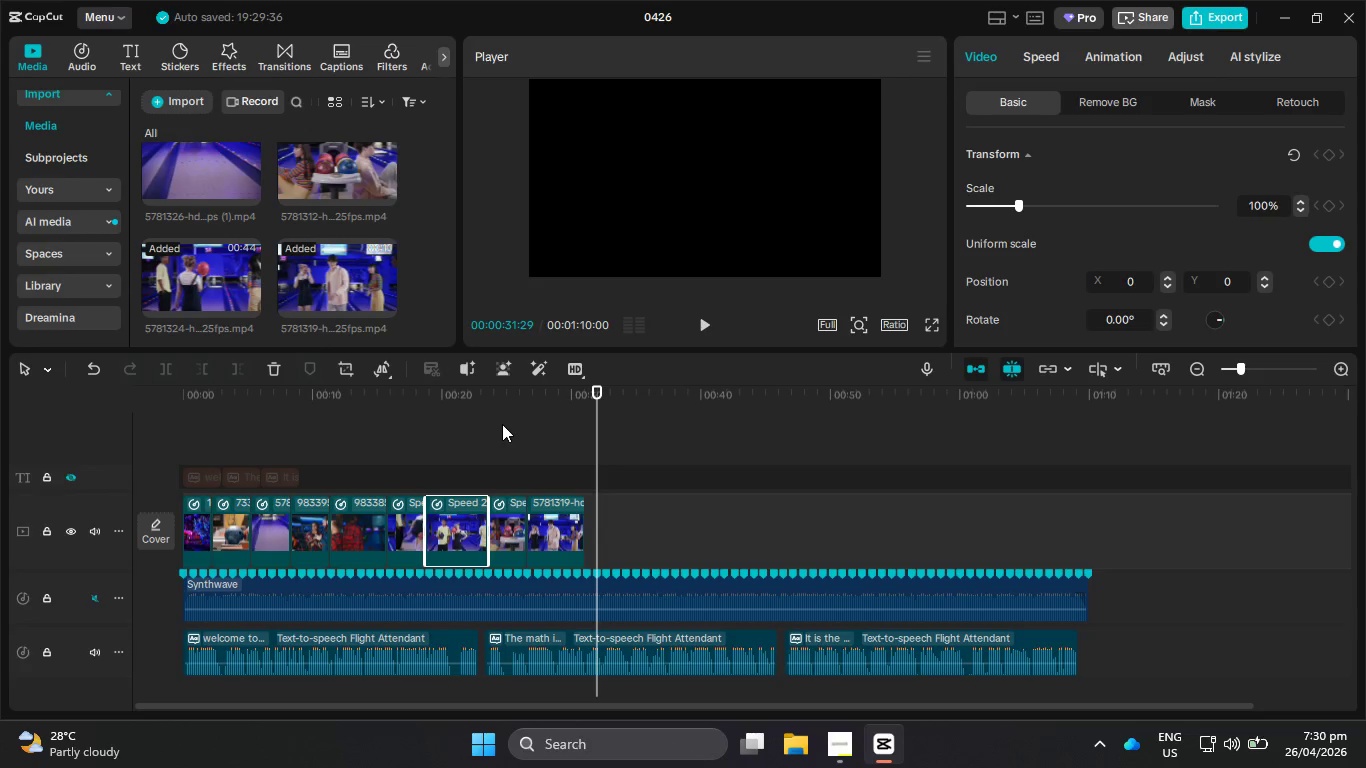 
left_click_drag(start_coordinate=[1160, 656], to_coordinate=[300, 656])
 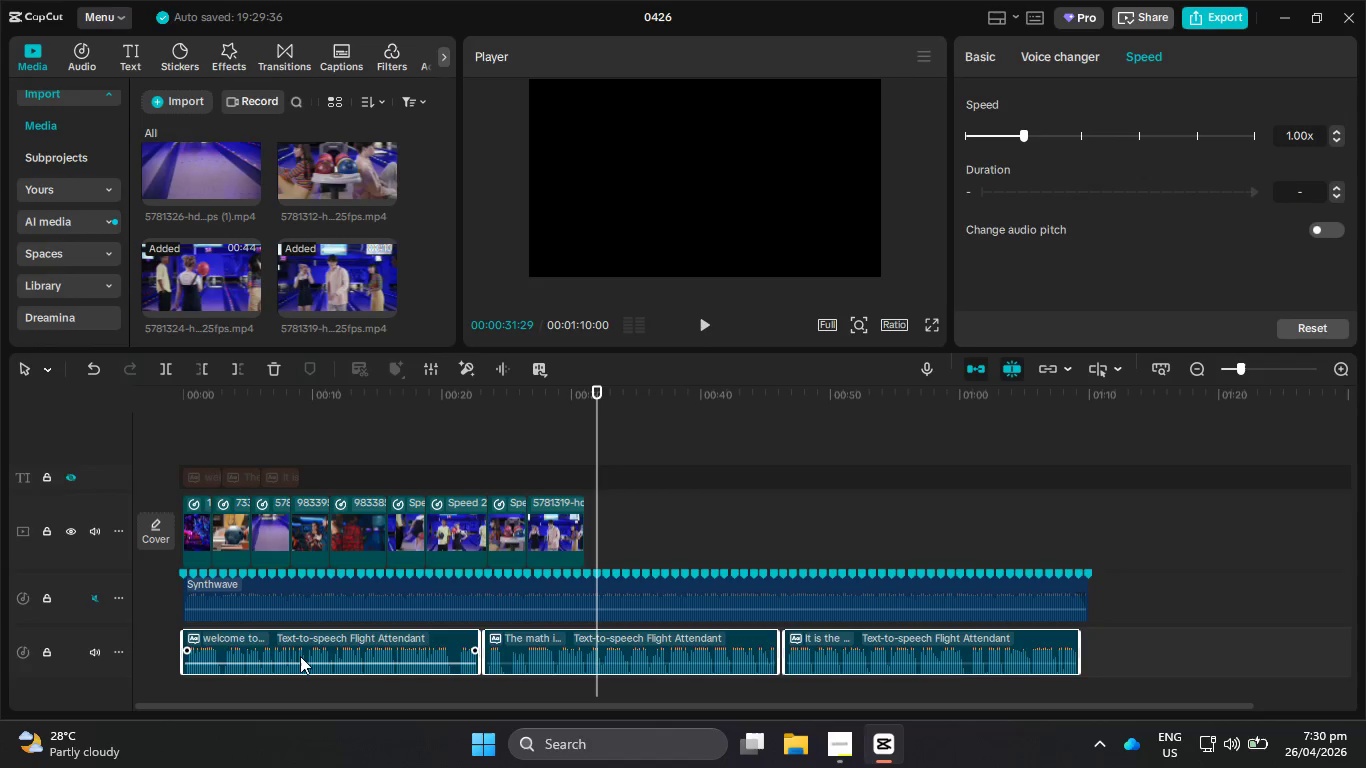 
key(Backspace)
 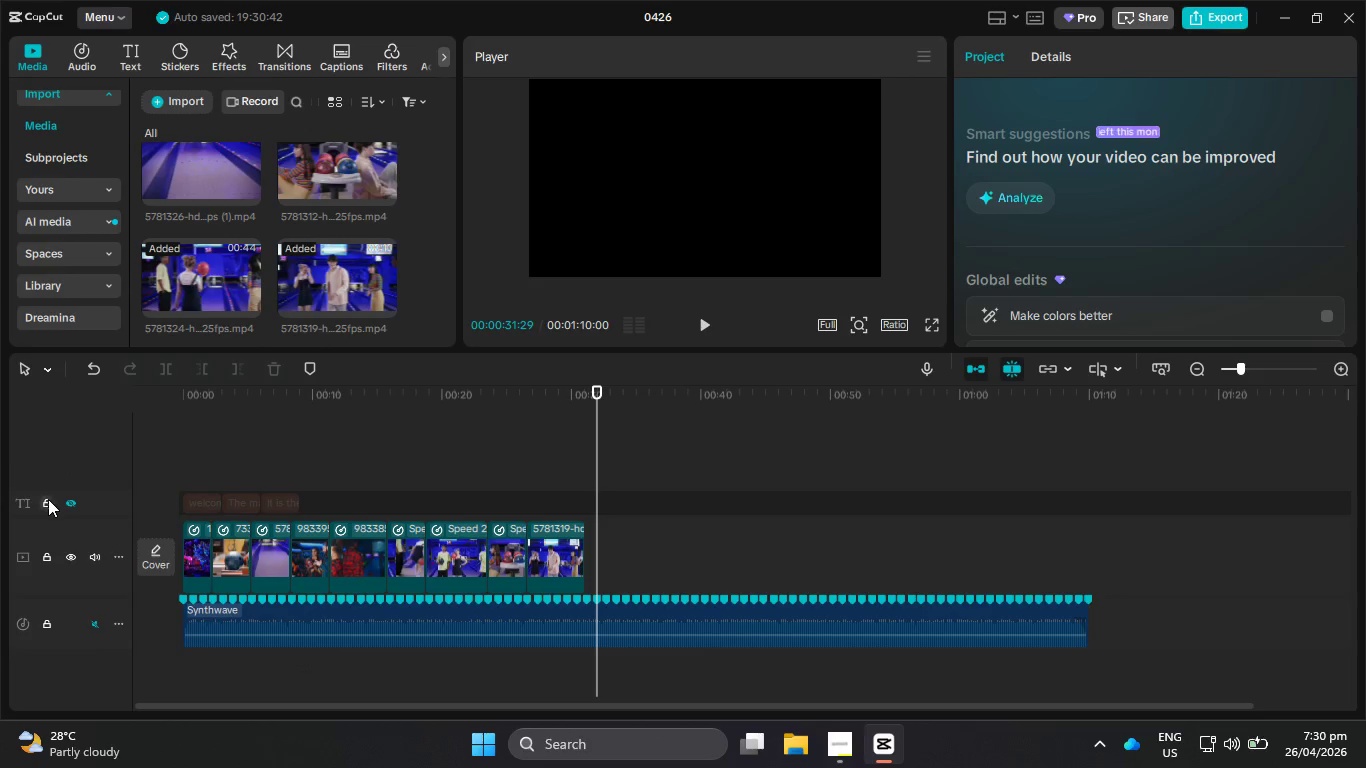 
left_click([66, 503])
 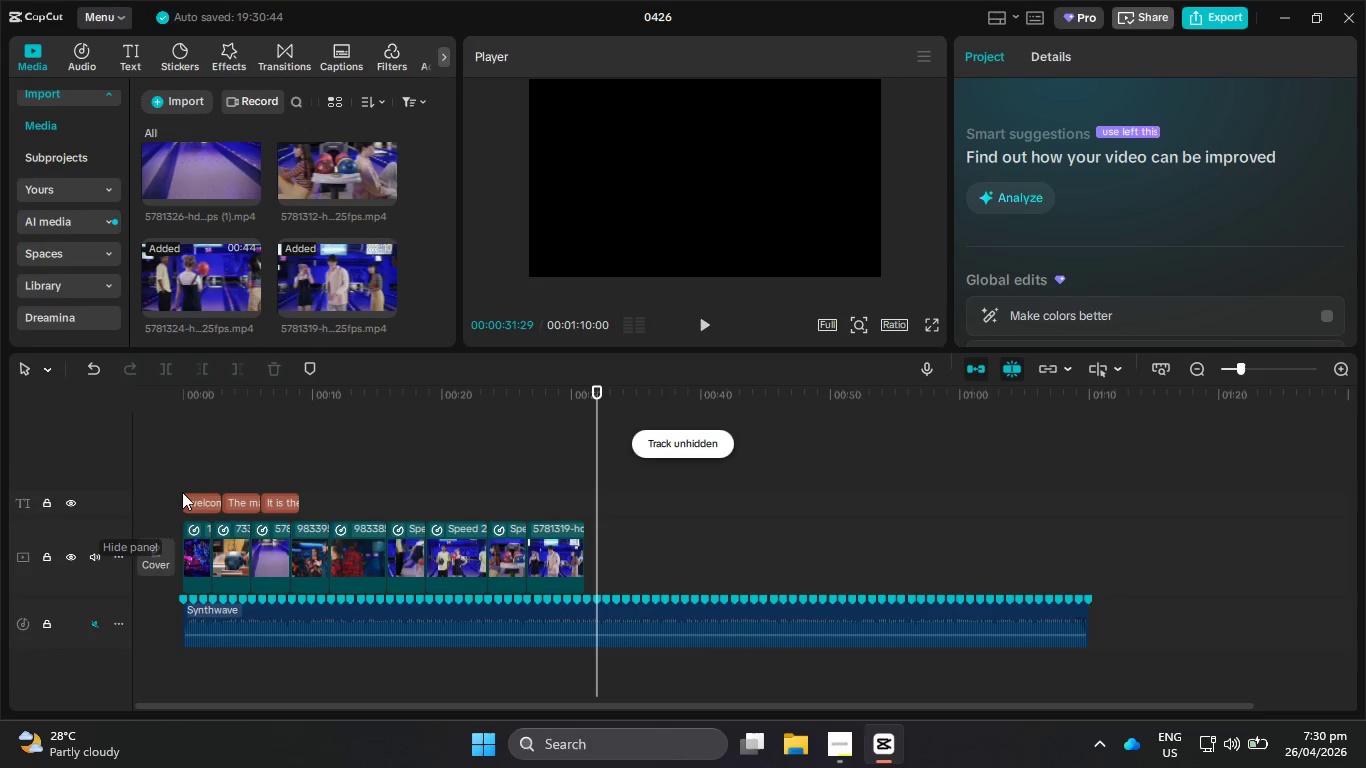 
left_click_drag(start_coordinate=[222, 402], to_coordinate=[180, 400])
 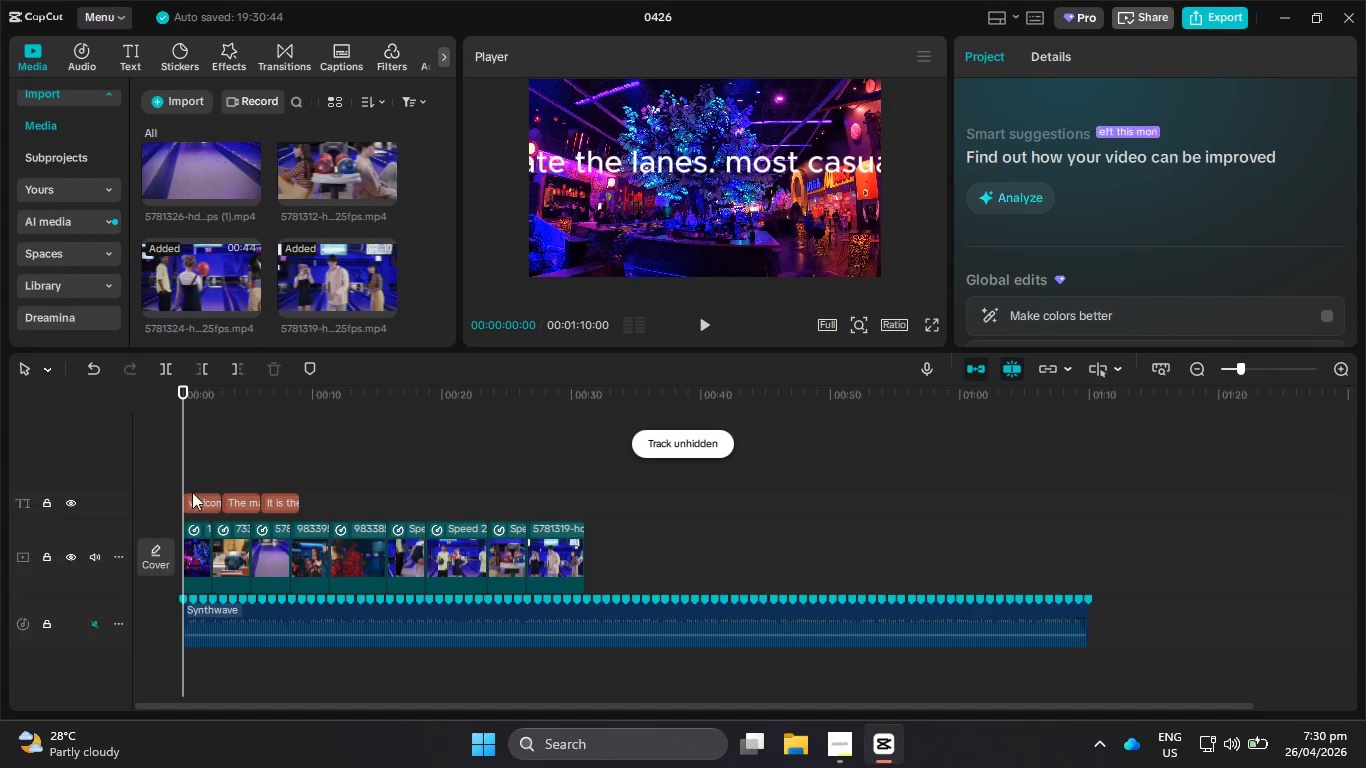 
left_click([197, 507])
 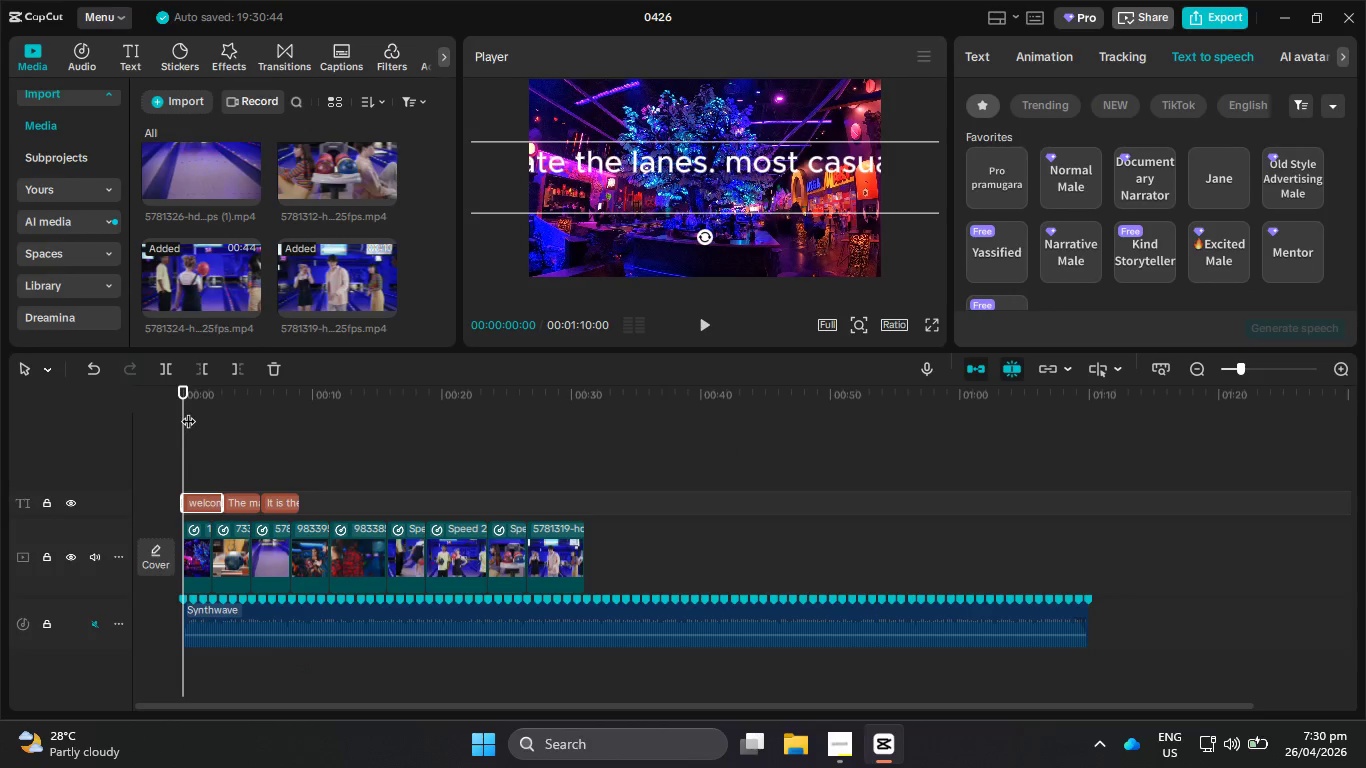 
left_click_drag(start_coordinate=[188, 411], to_coordinate=[193, 421])
 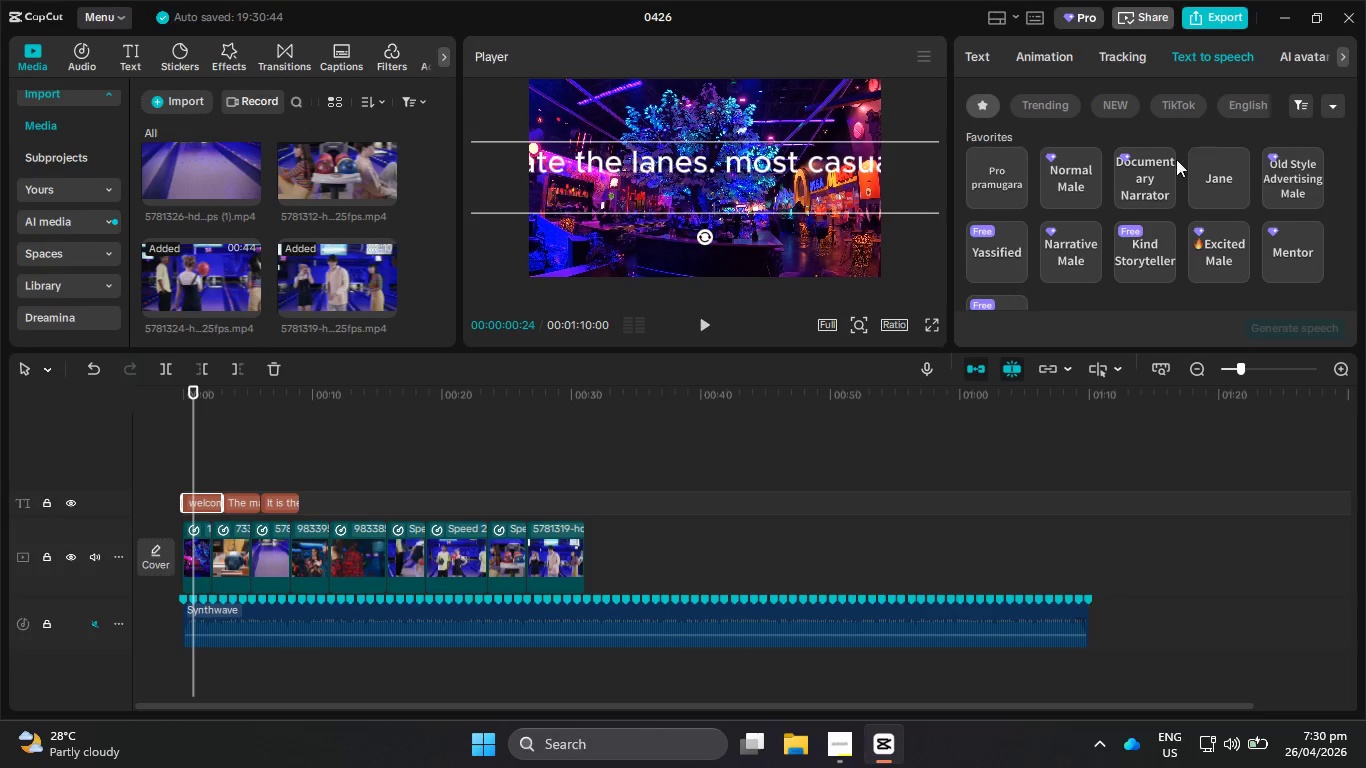 
scroll: coordinate [1176, 253], scroll_direction: down, amount: 6.0
 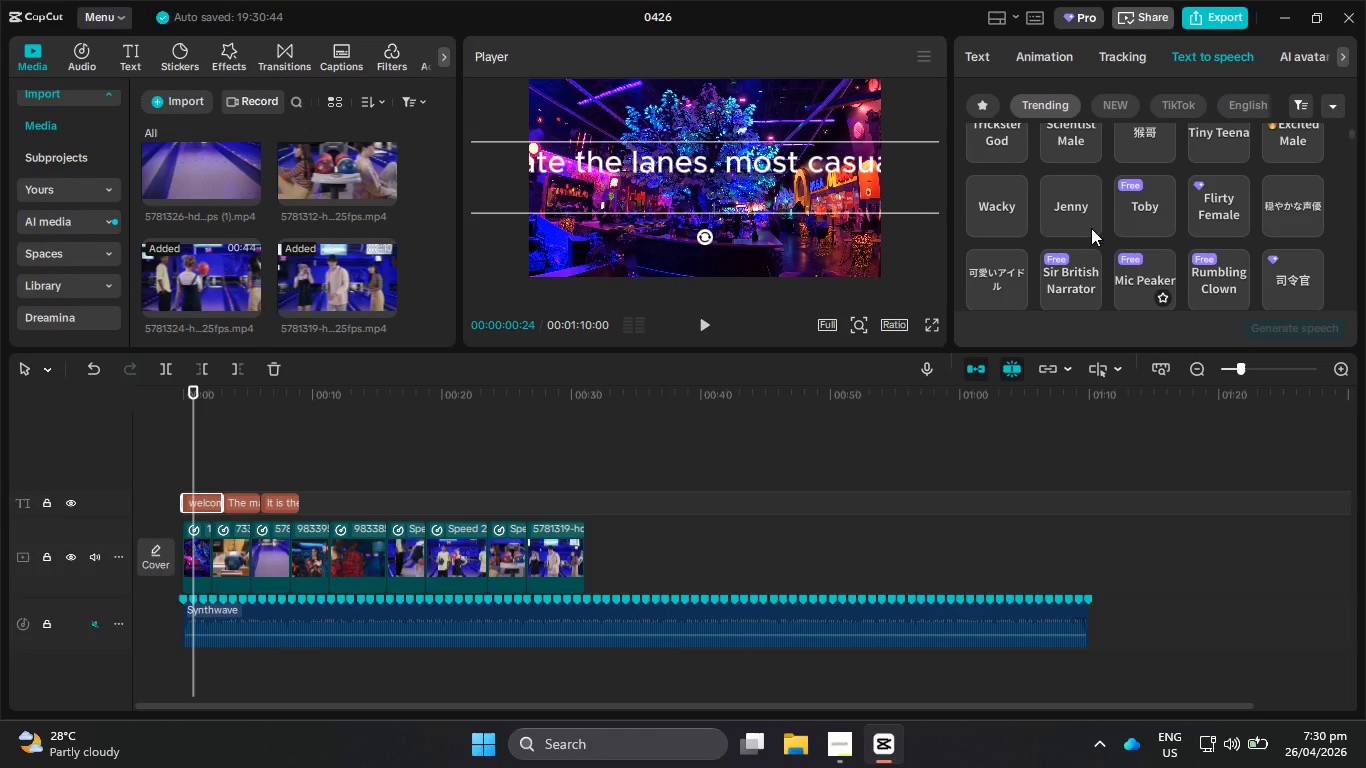 
left_click([1021, 209])
 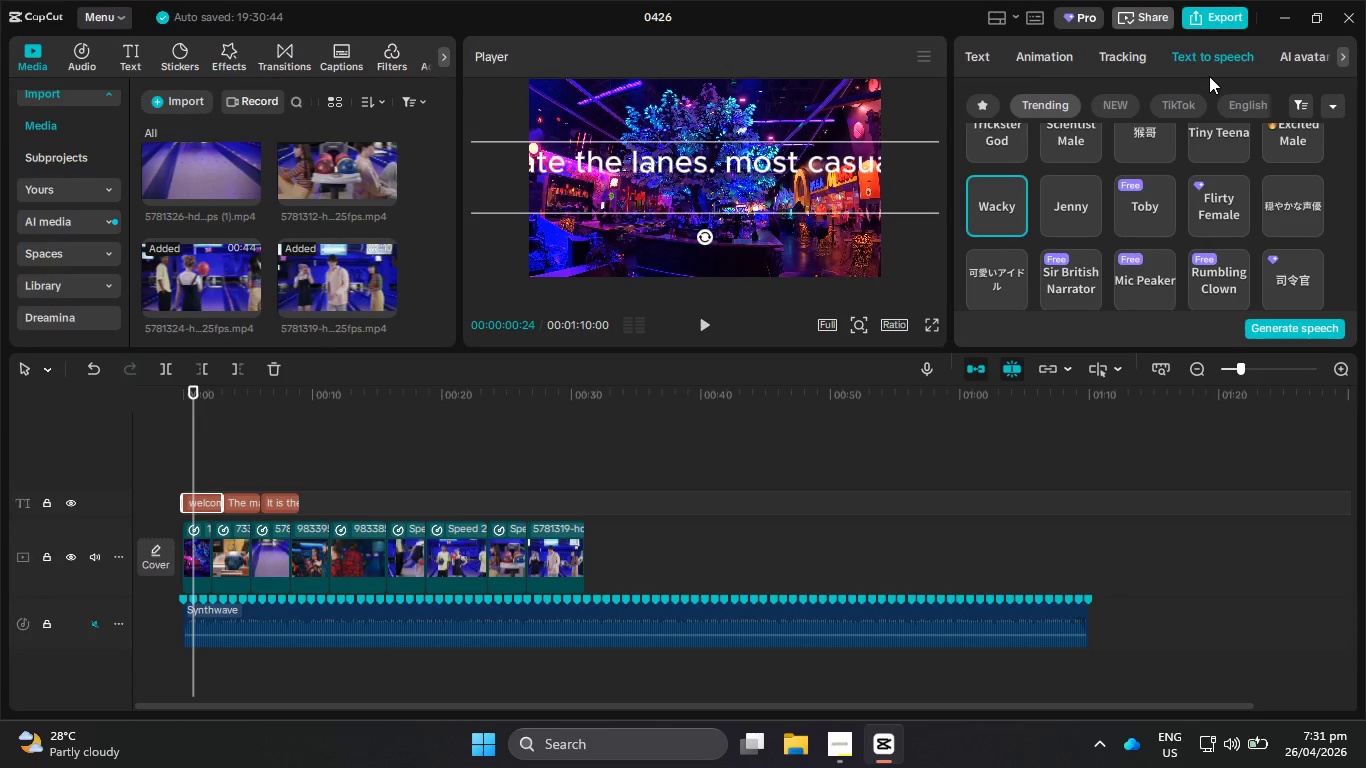 
wait(28.34)
 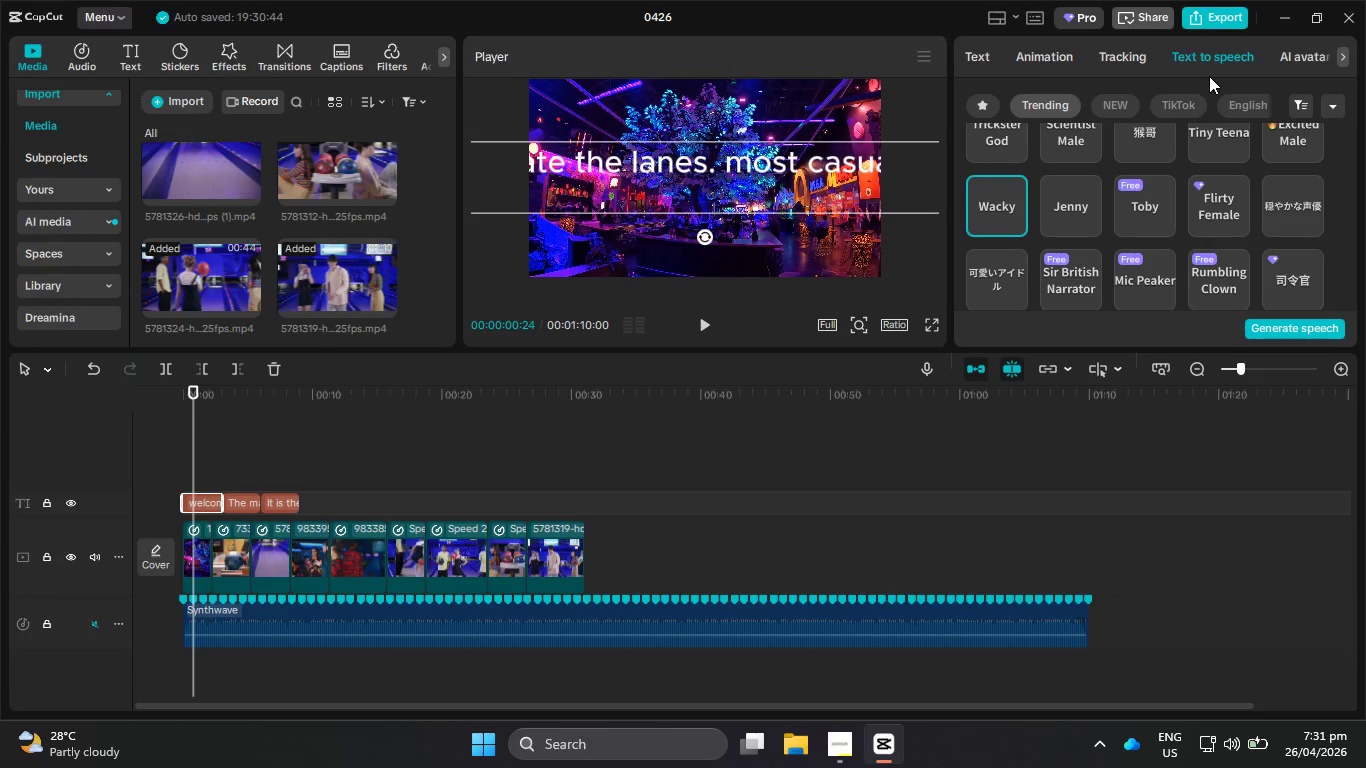 
left_click([715, 330])
 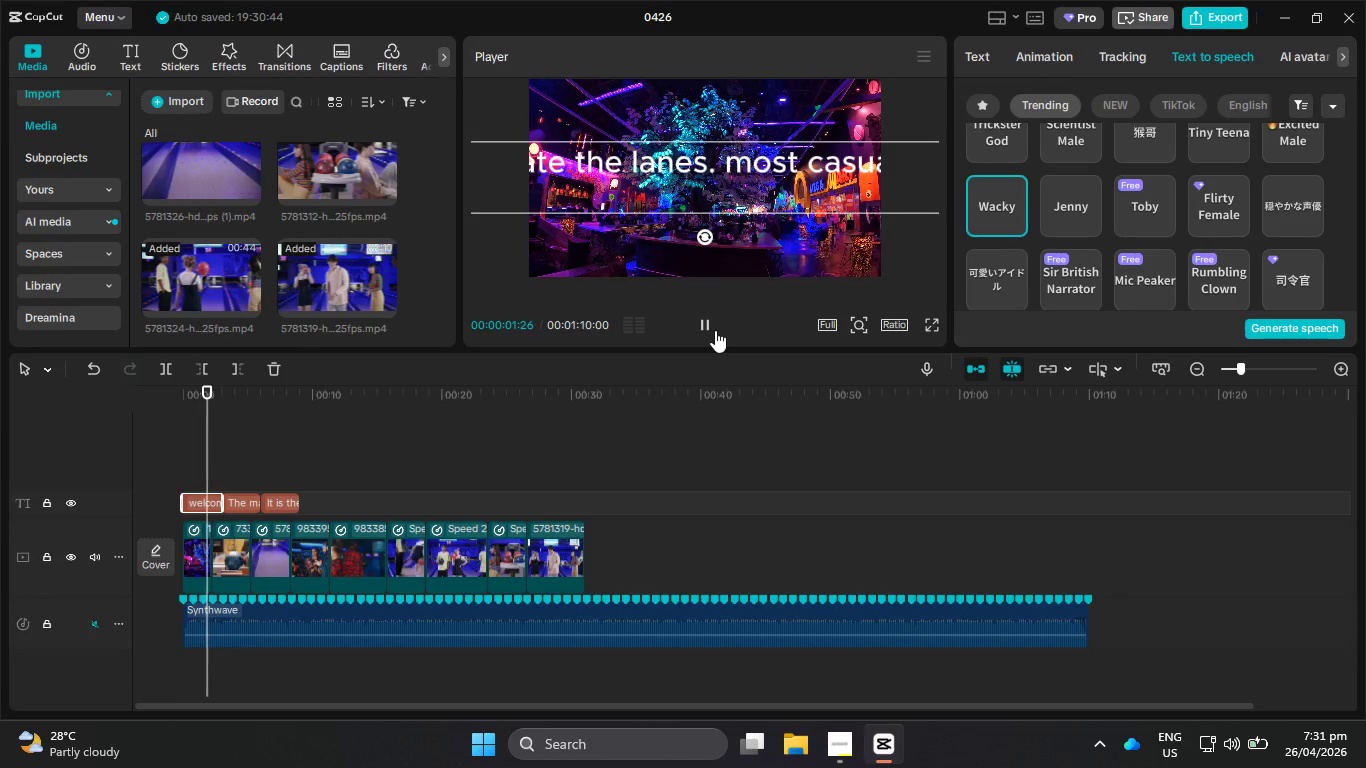 
left_click([715, 330])
 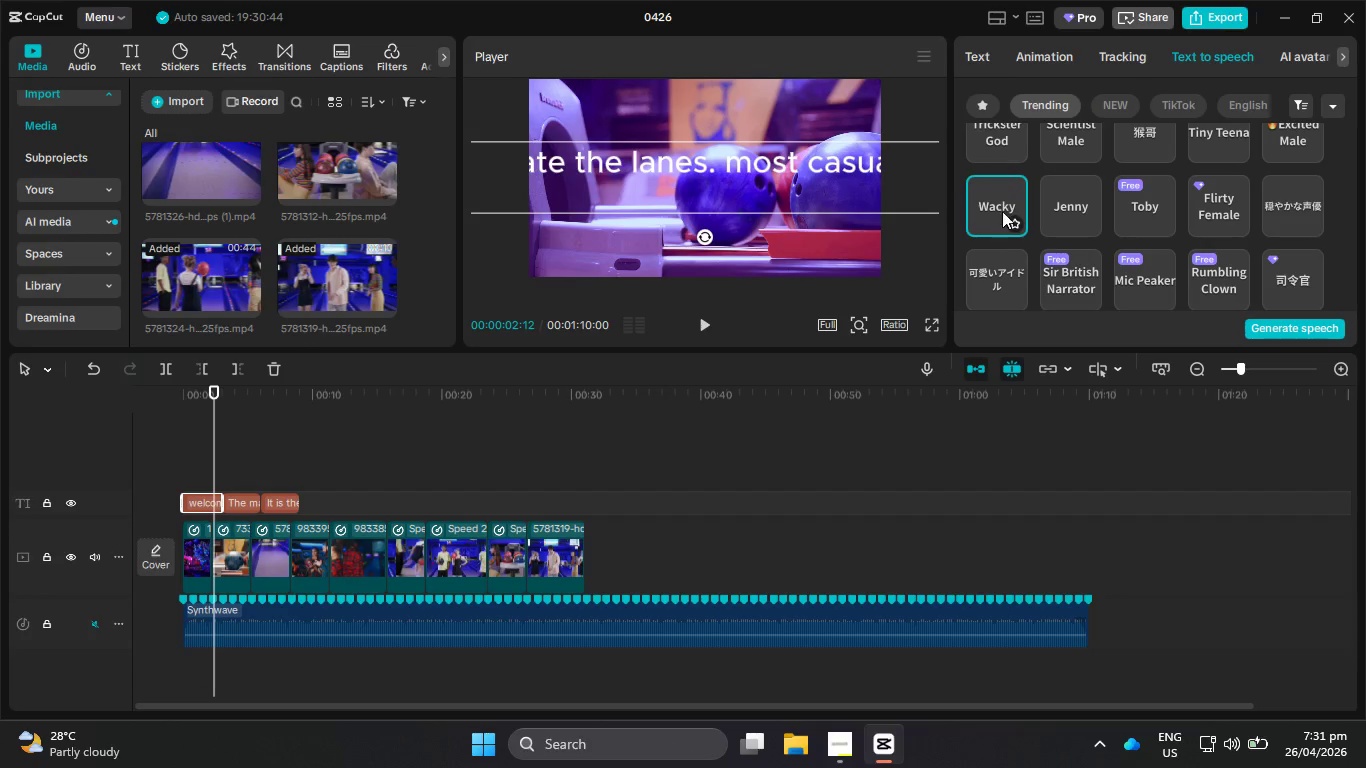 
left_click([997, 204])
 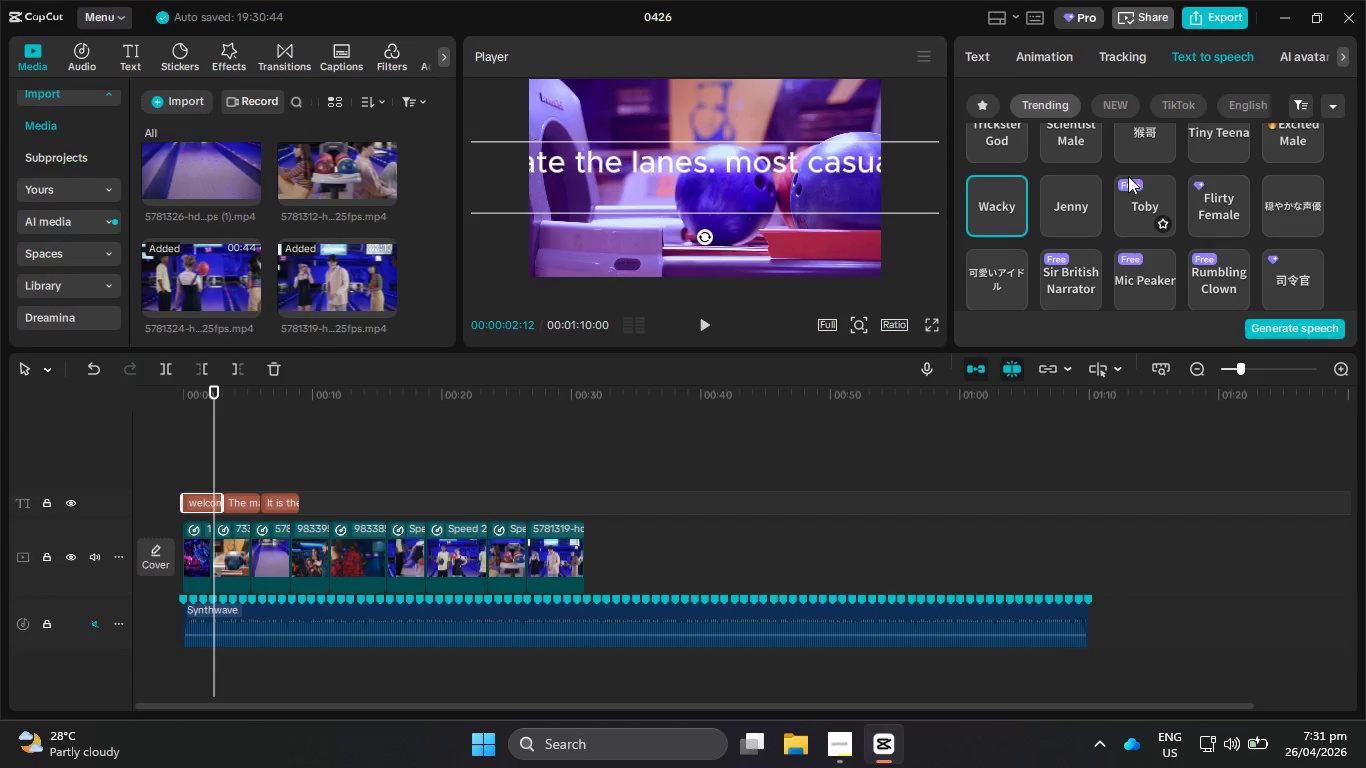 
scroll: coordinate [1107, 216], scroll_direction: down, amount: 1.0
 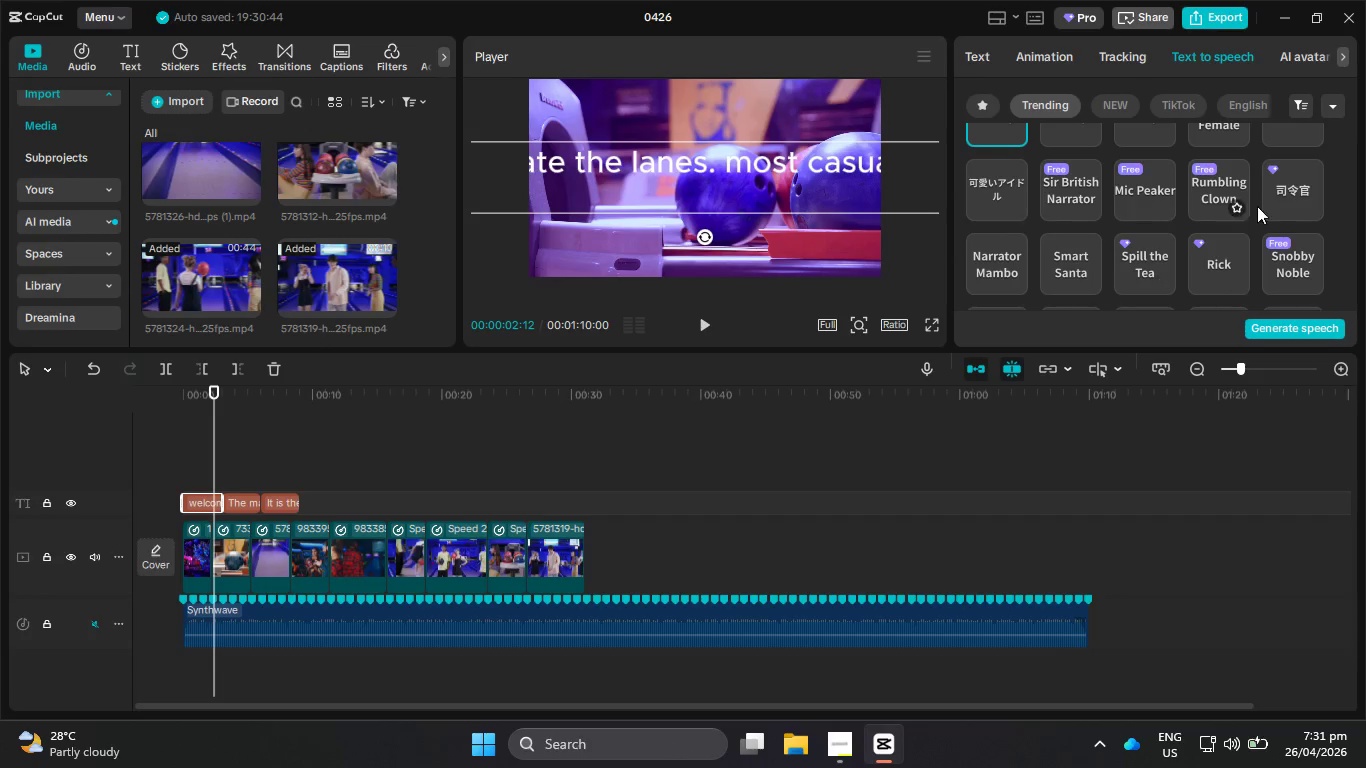 
left_click([1288, 189])
 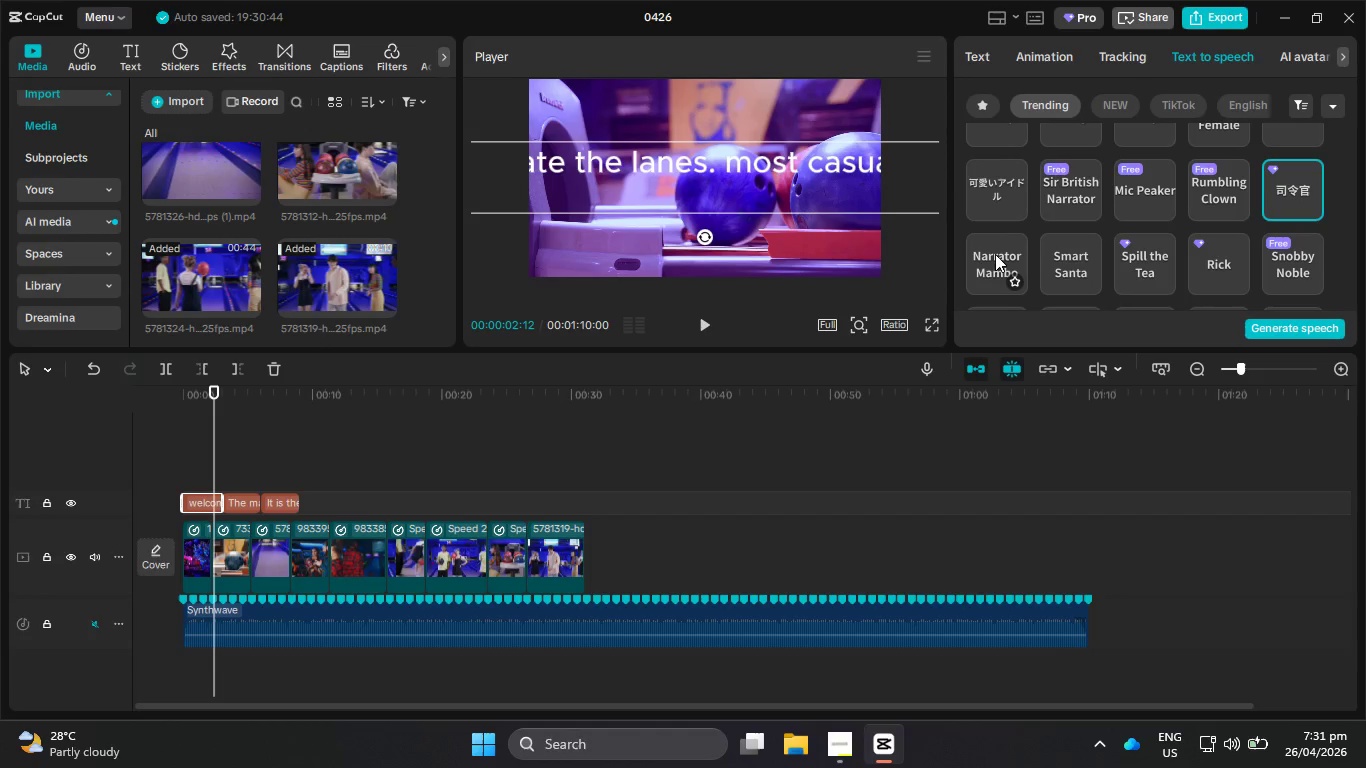 
wait(7.0)
 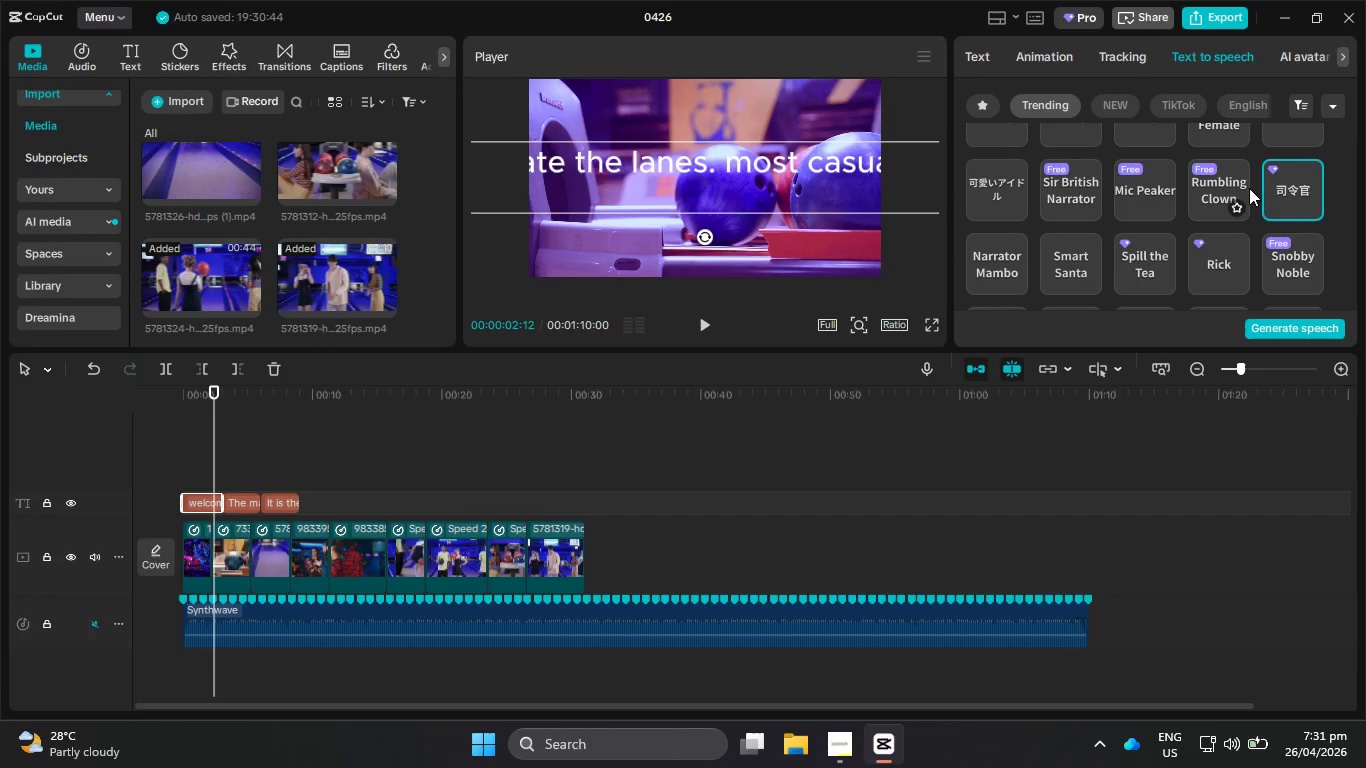 
left_click([995, 254])
 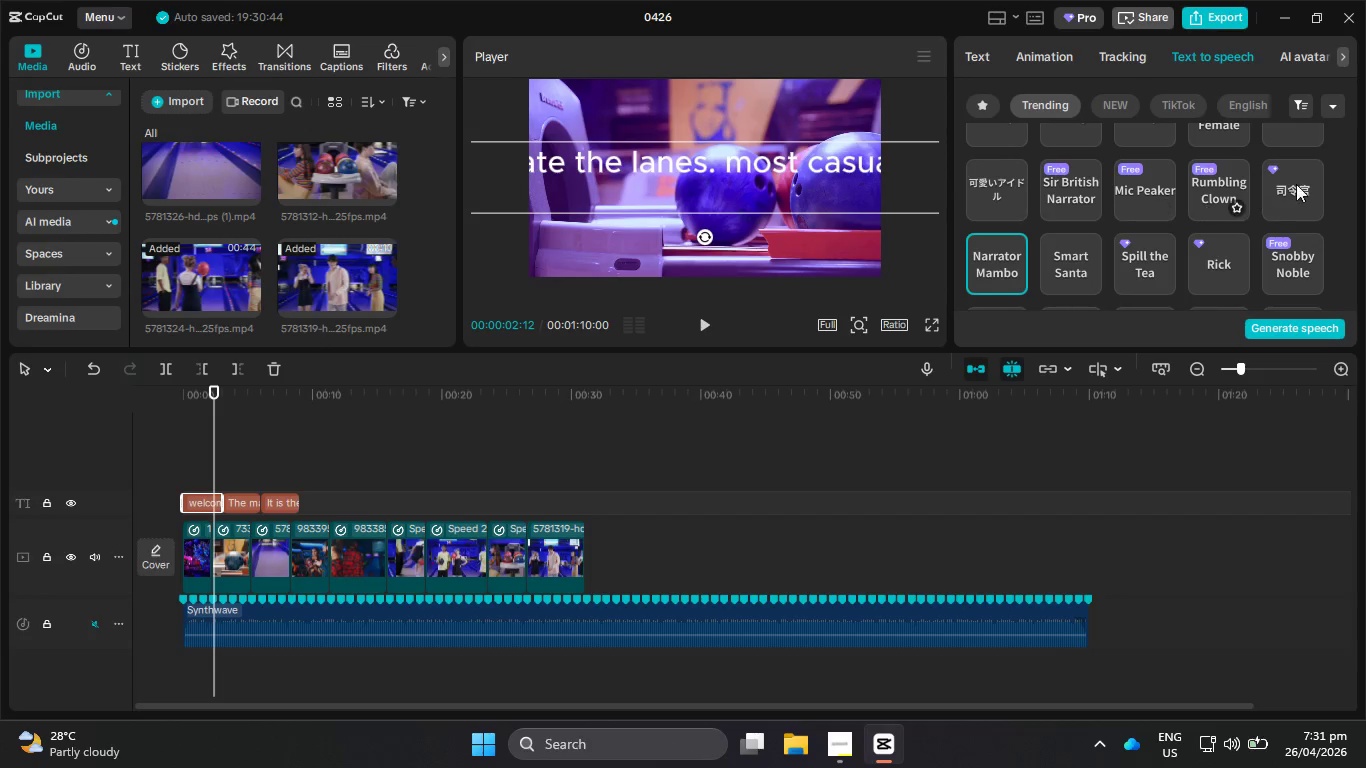 
left_click([1301, 183])
 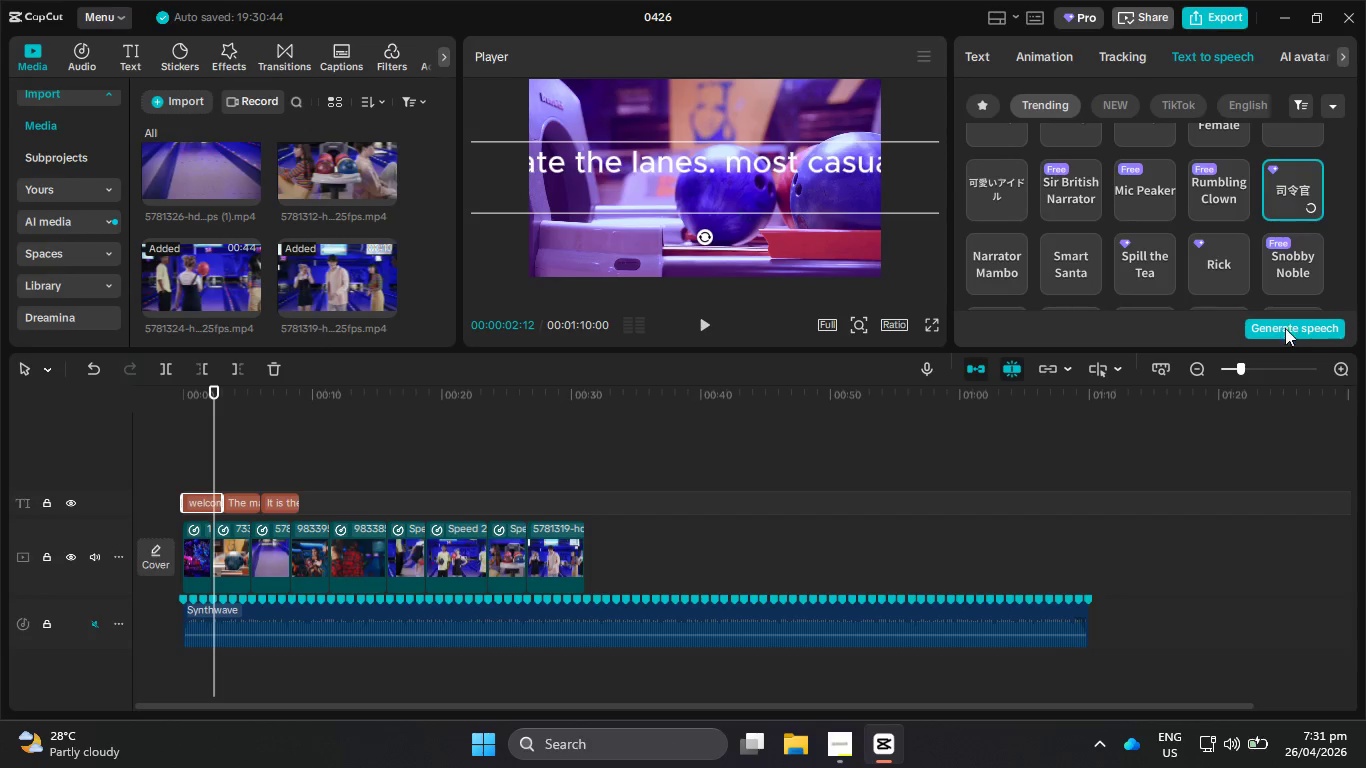 
left_click([1285, 332])
 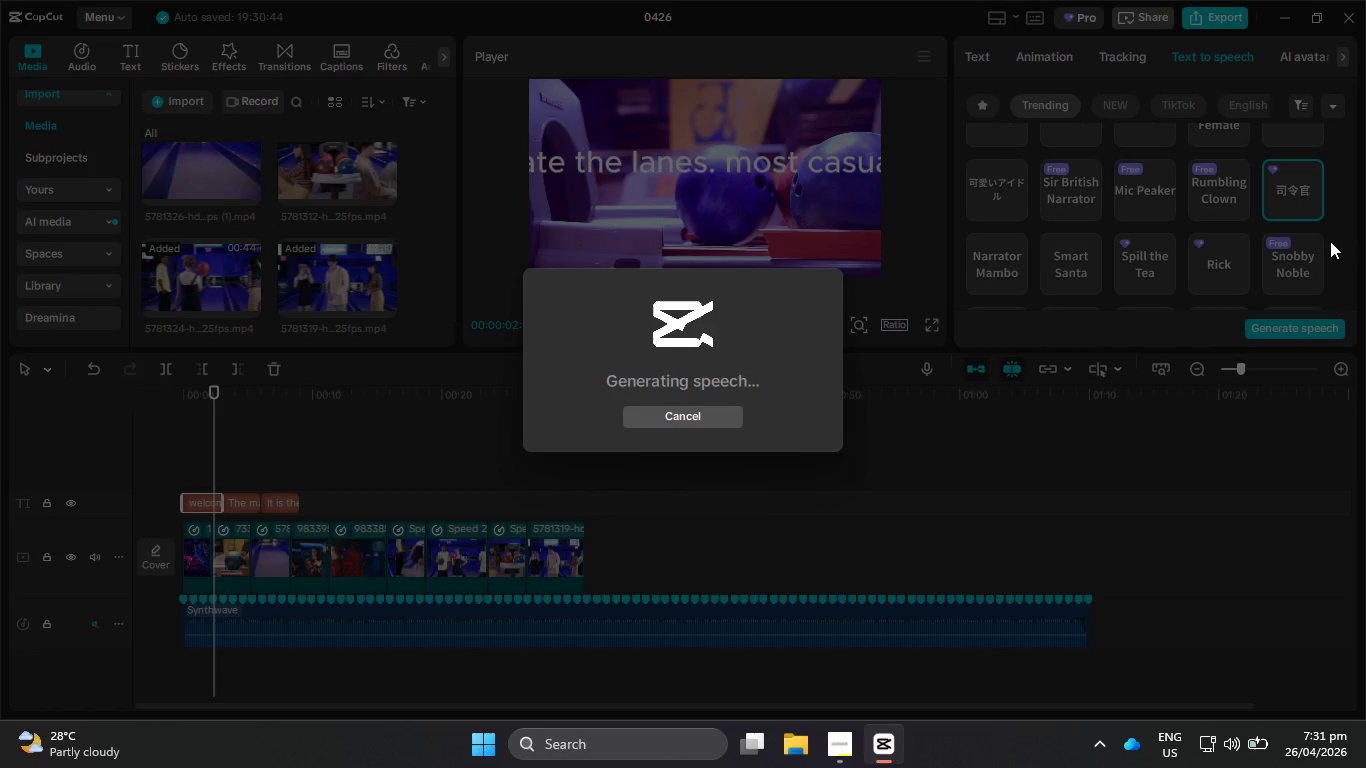 
wait(9.06)
 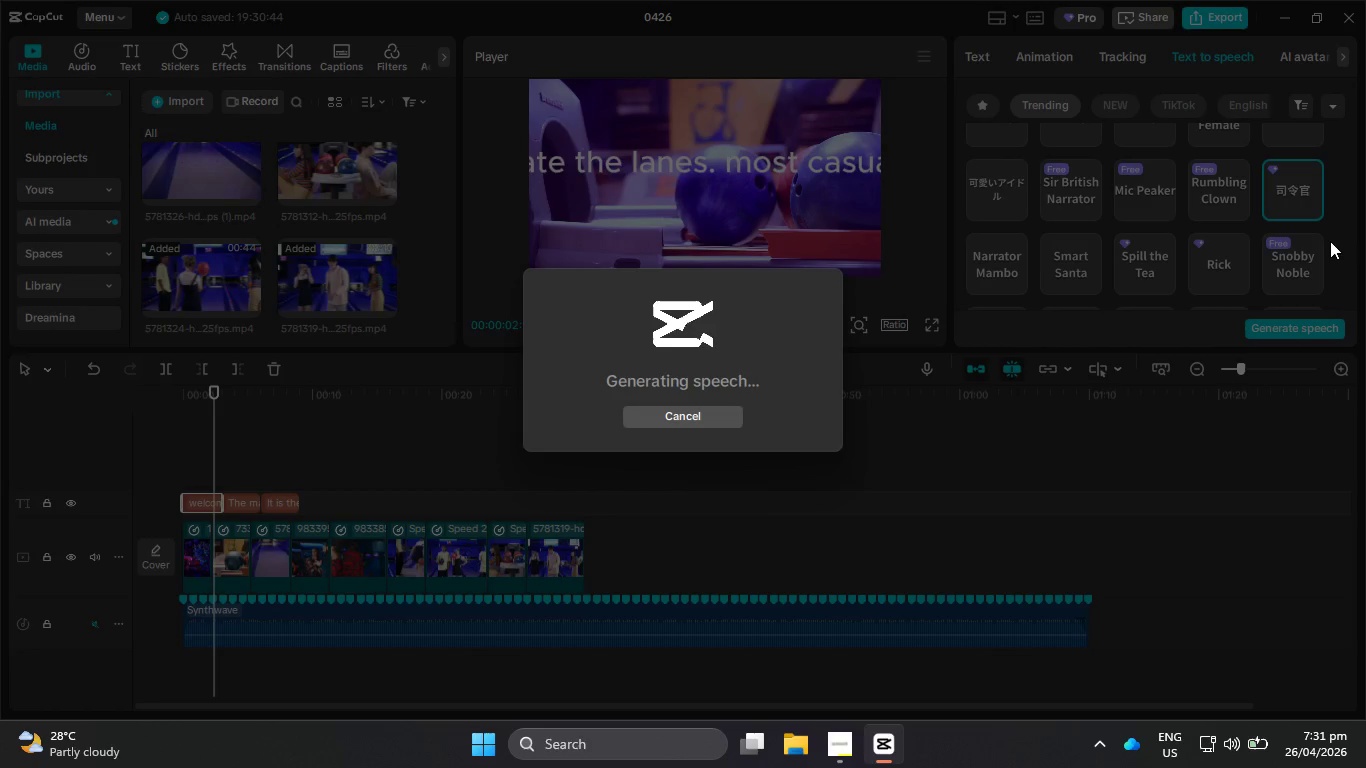 
left_click([241, 478])
 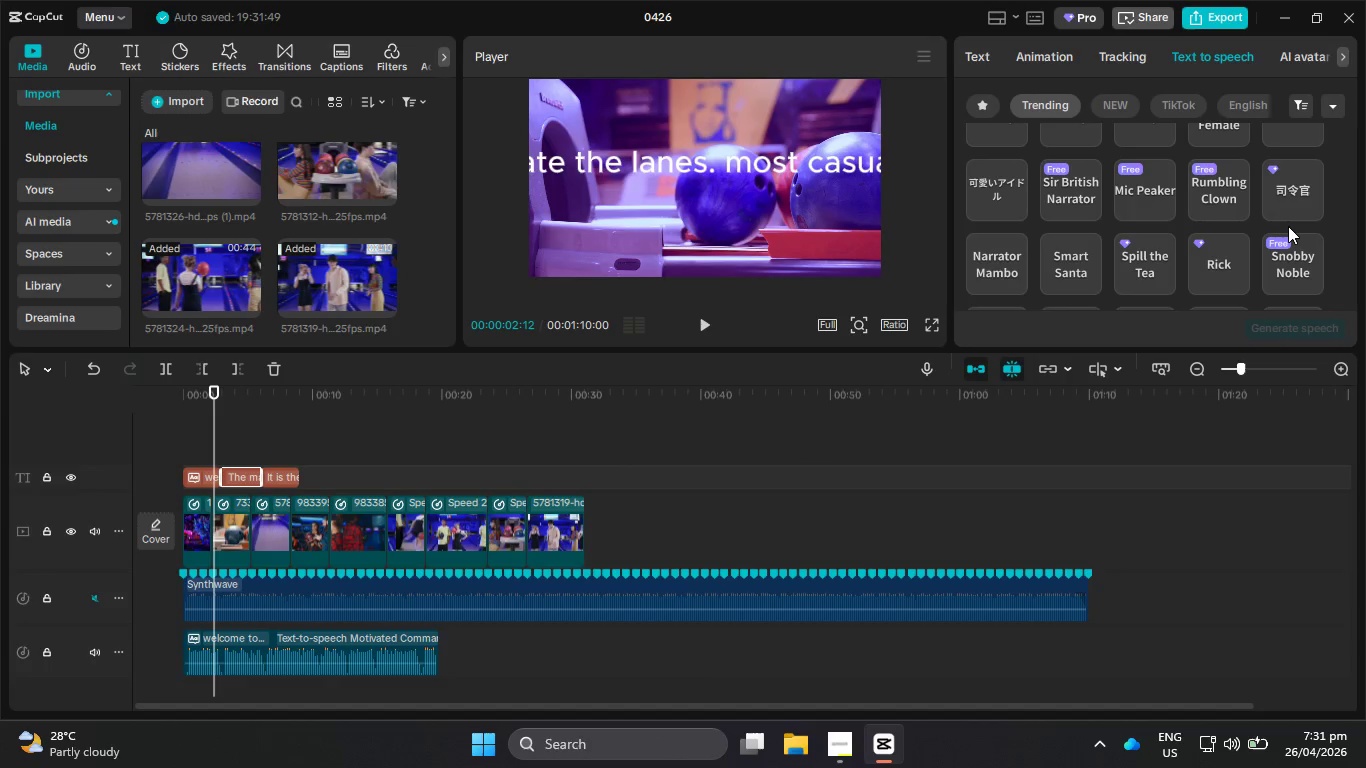 
left_click([1294, 192])
 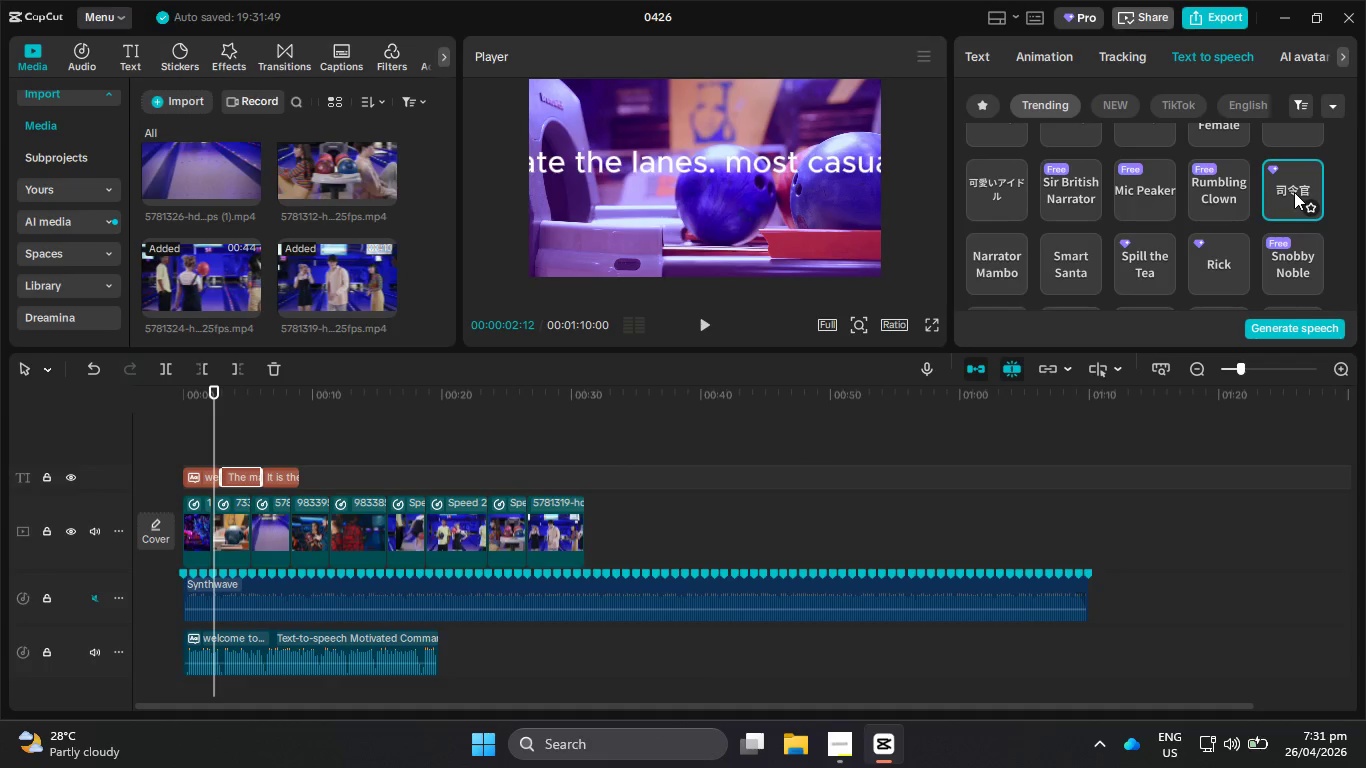 
scroll: coordinate [1294, 192], scroll_direction: none, amount: 0.0
 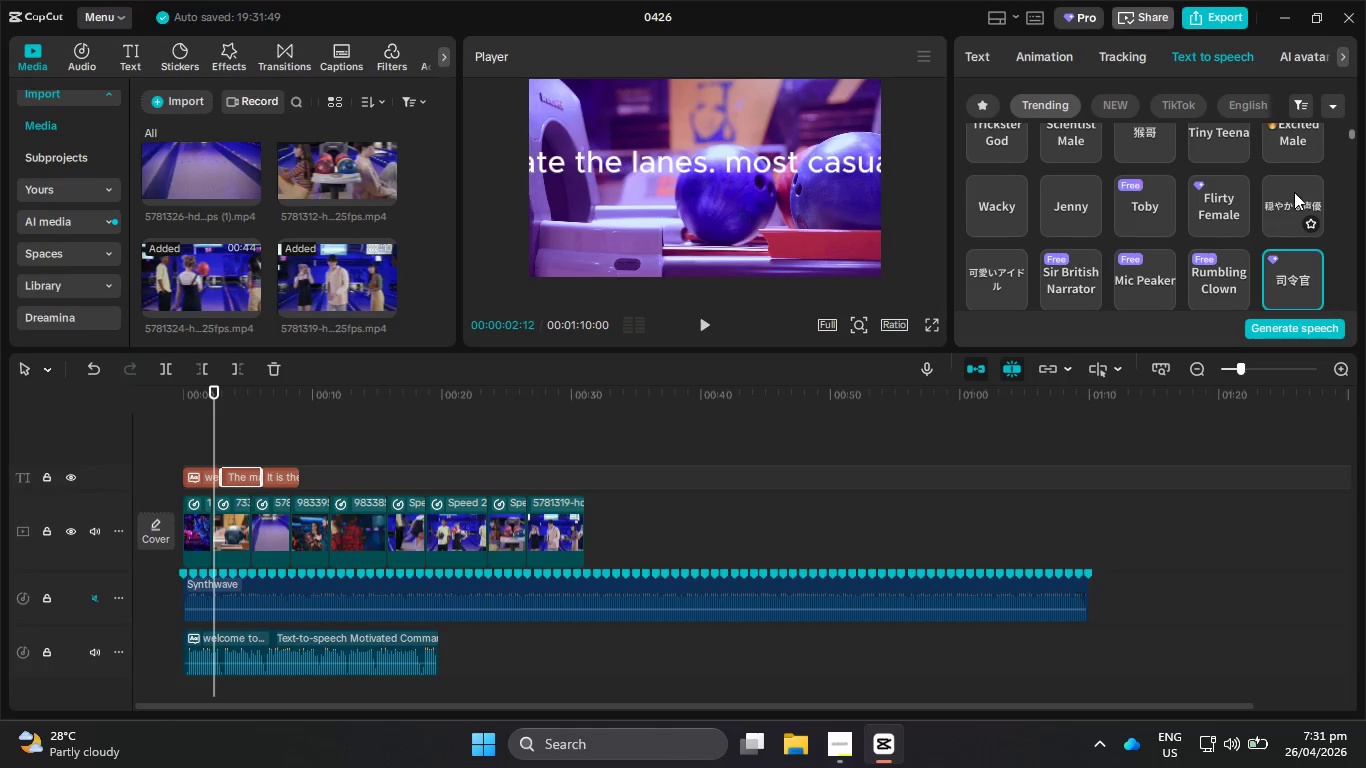 
left_click([1298, 195])
 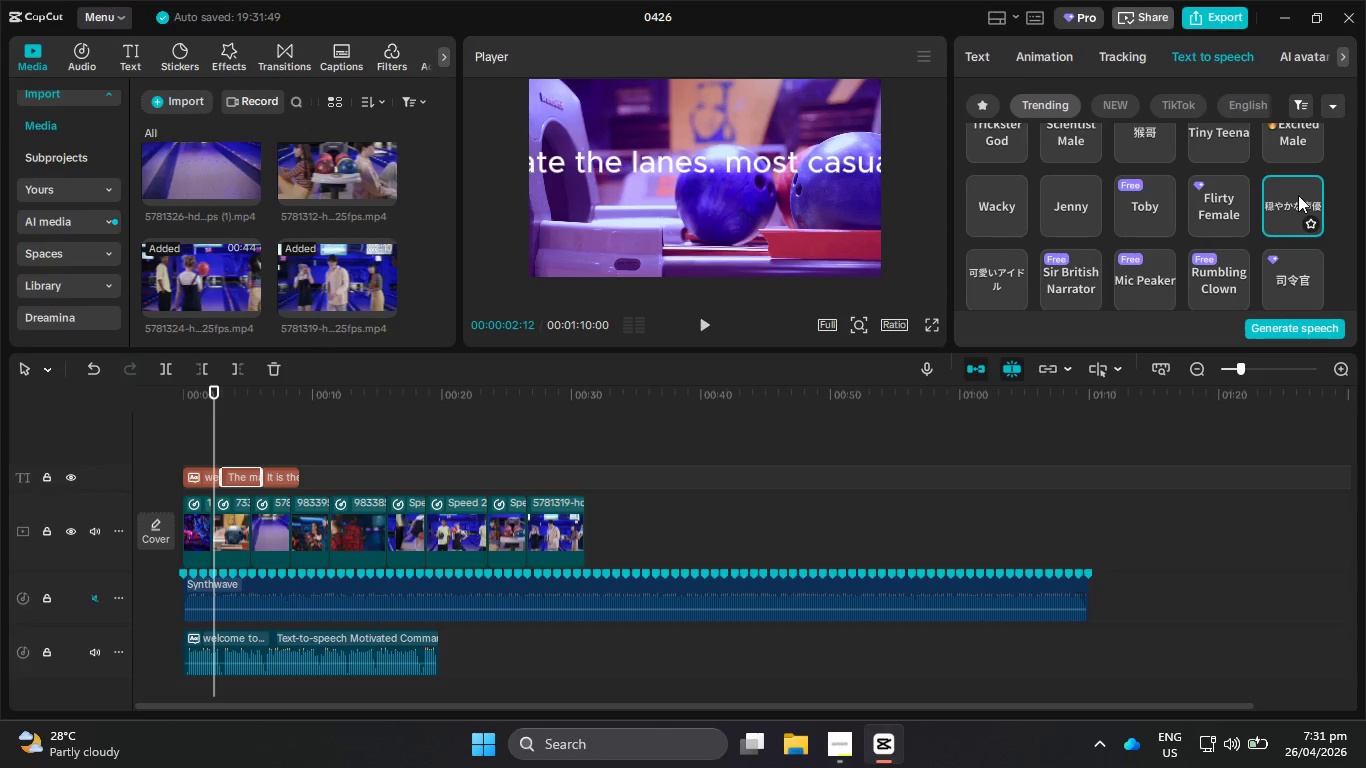 
scroll: coordinate [1298, 195], scroll_direction: none, amount: 0.0
 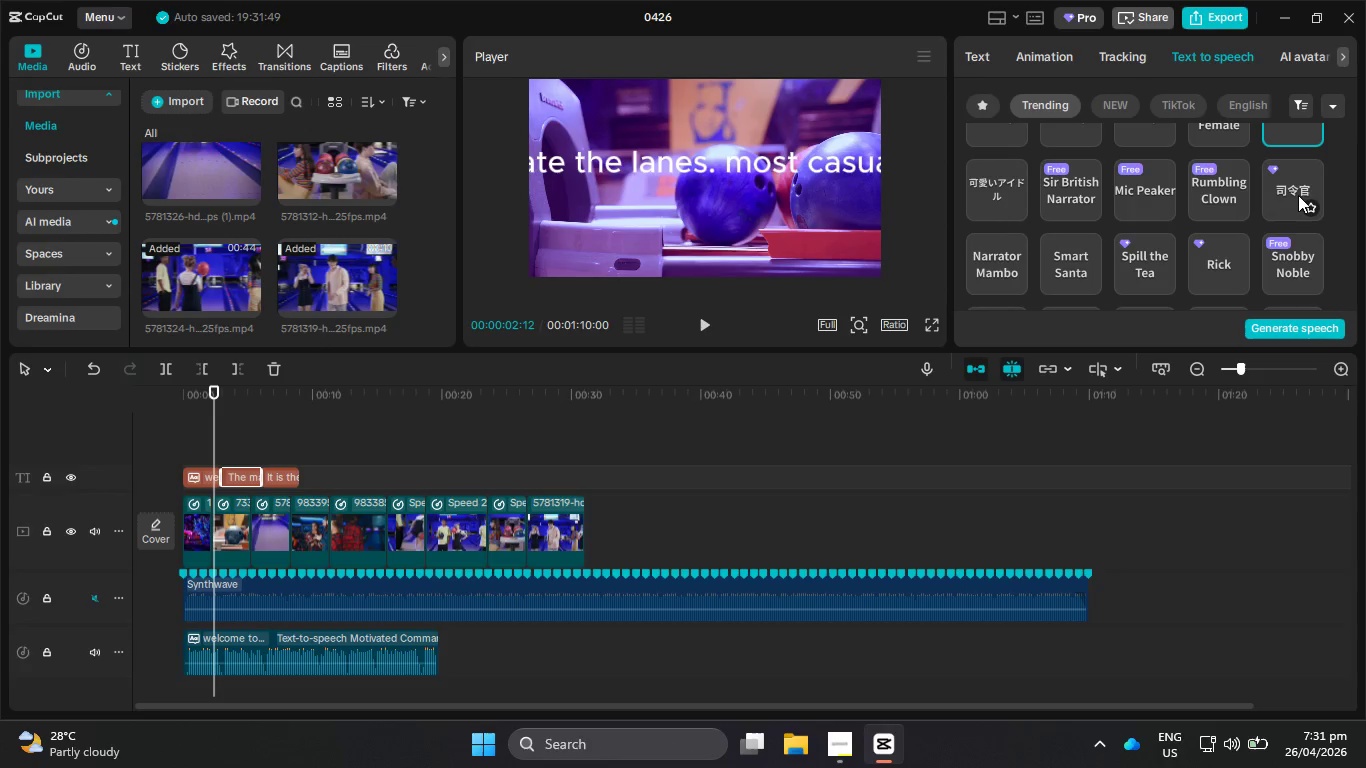 
scroll: coordinate [1298, 195], scroll_direction: down, amount: 2.0
 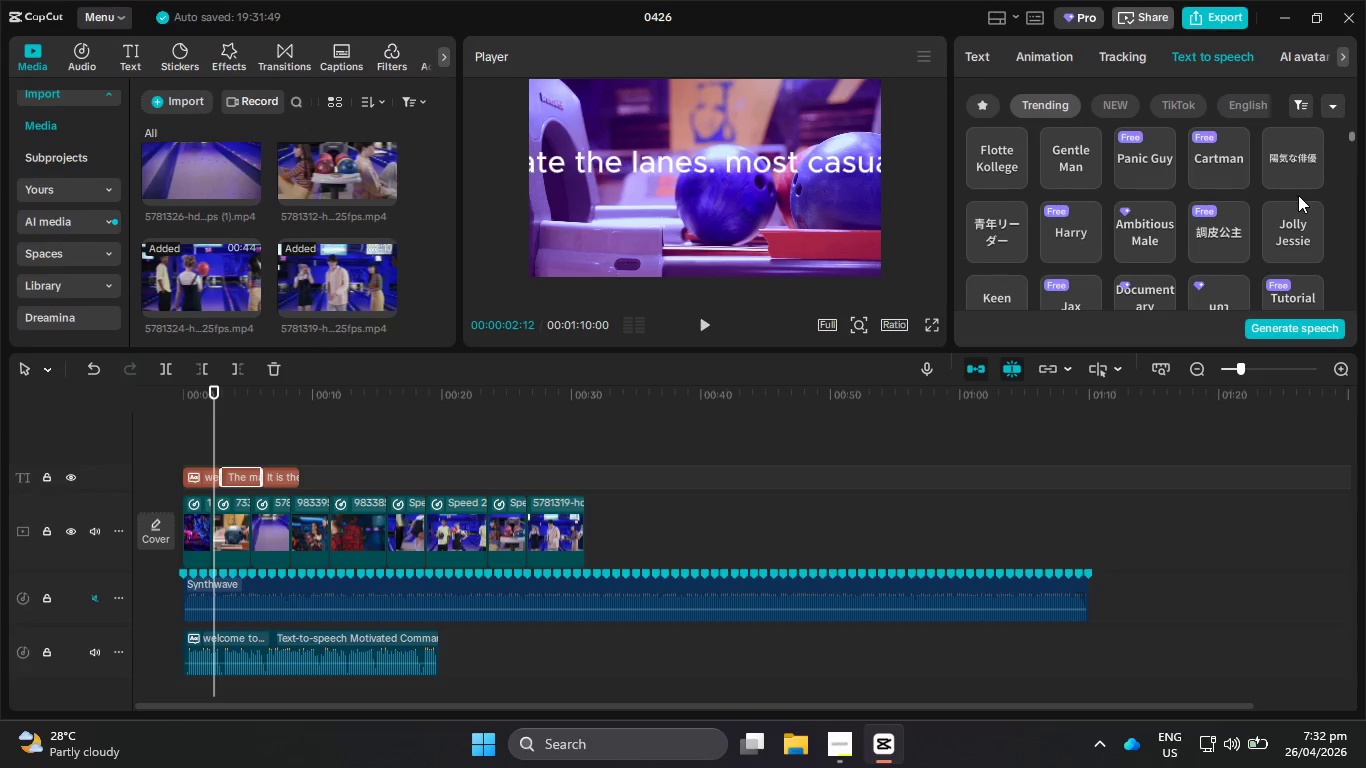 
scroll: coordinate [1298, 195], scroll_direction: none, amount: 0.0
 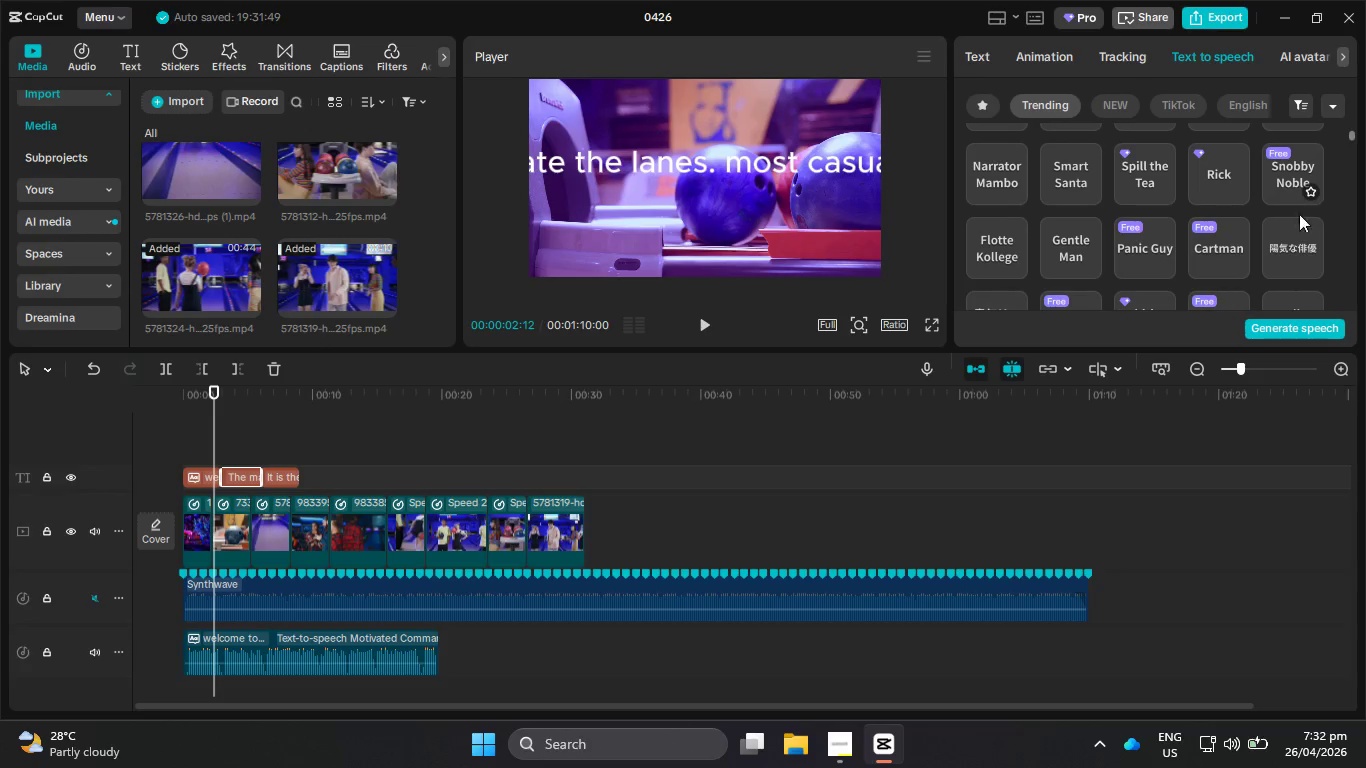 
left_click([1297, 253])
 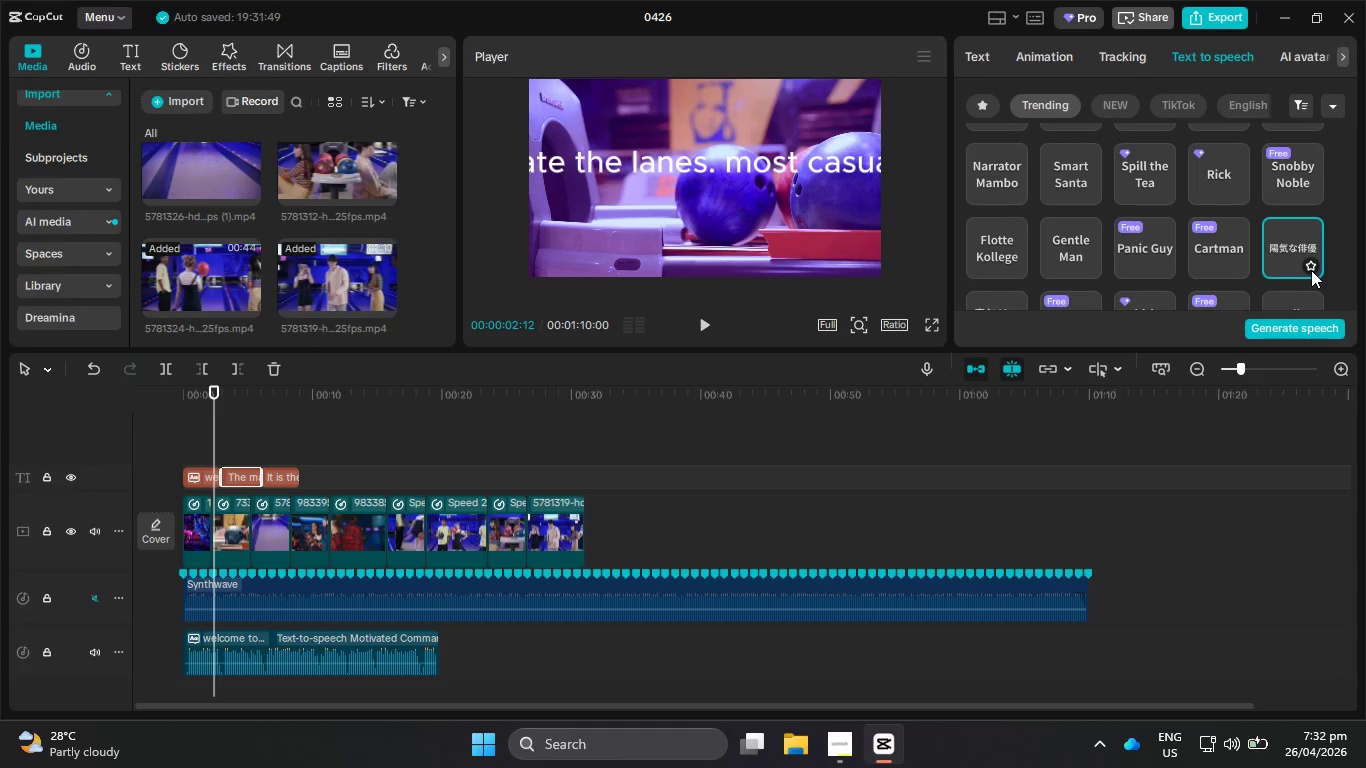 
left_click([1311, 270])
 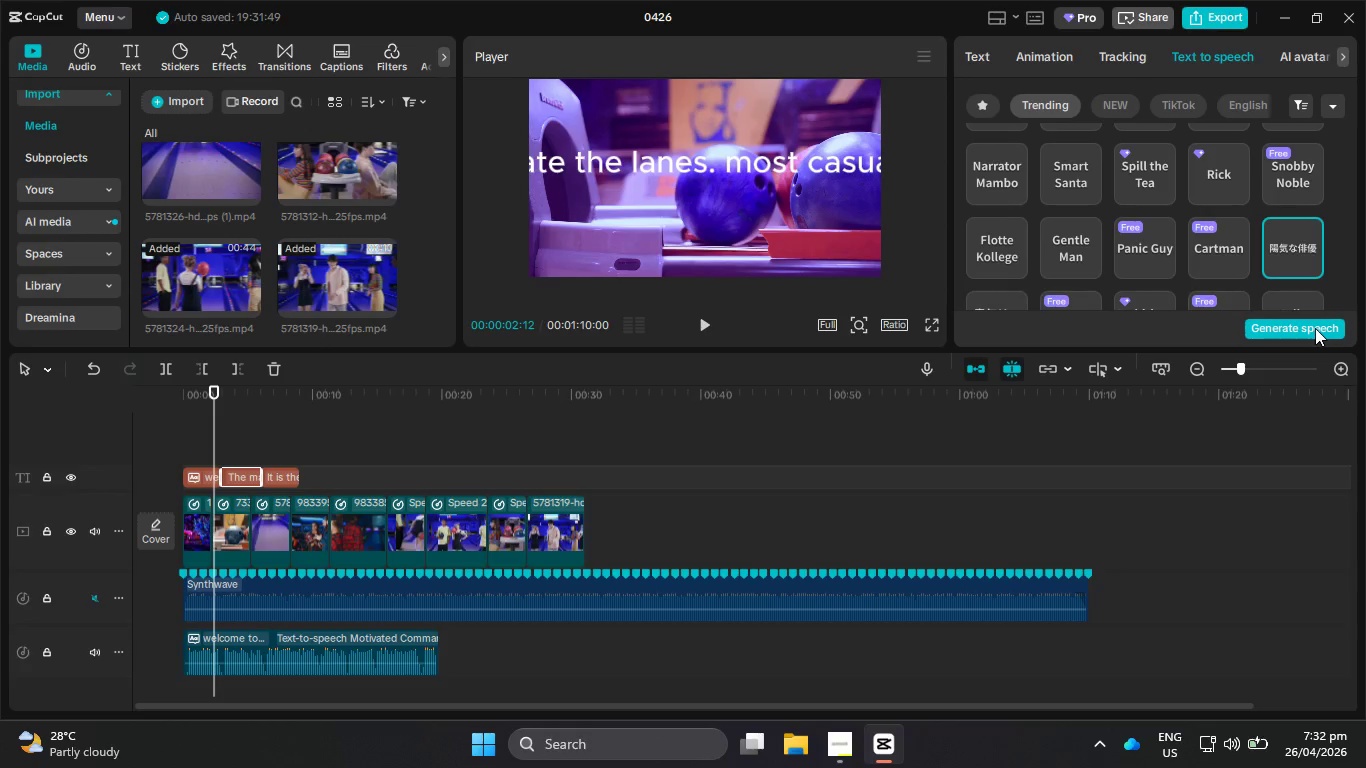 
left_click([1315, 328])
 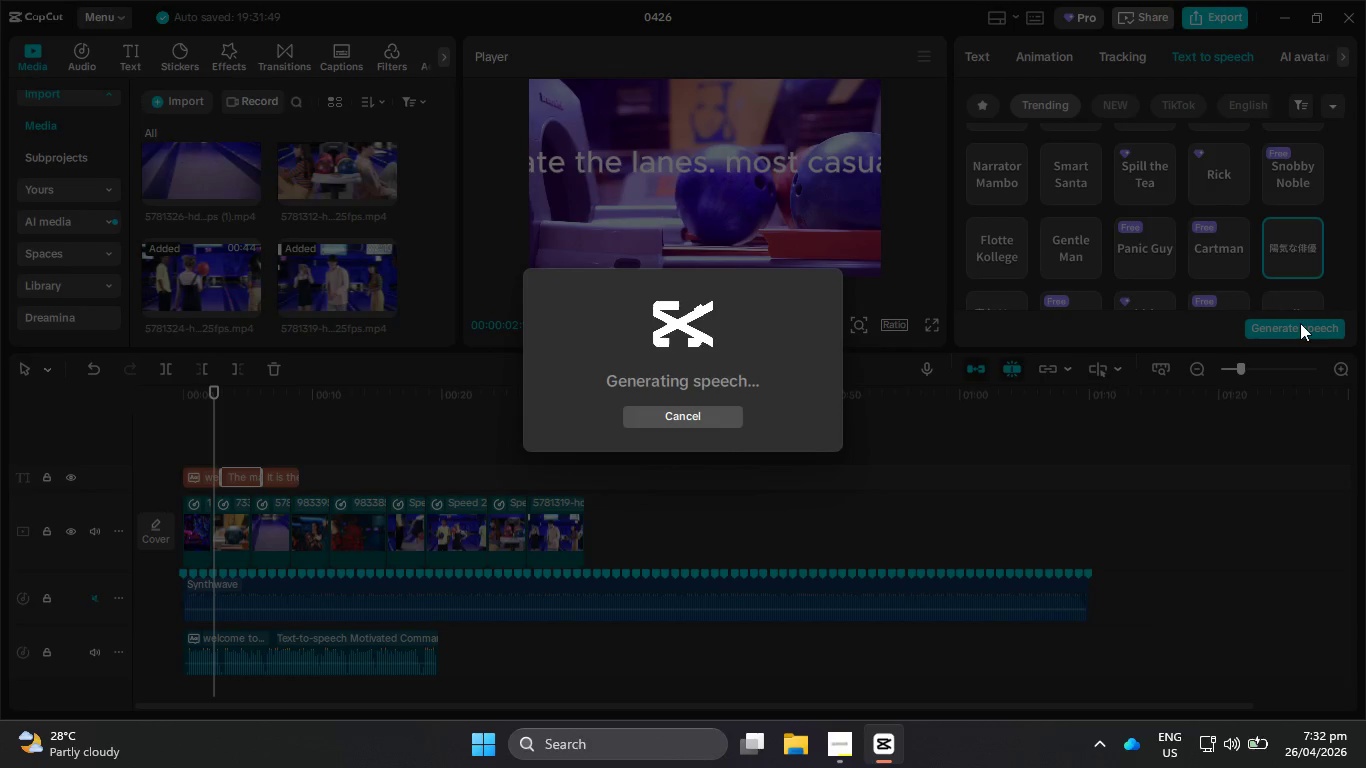 
wait(8.14)
 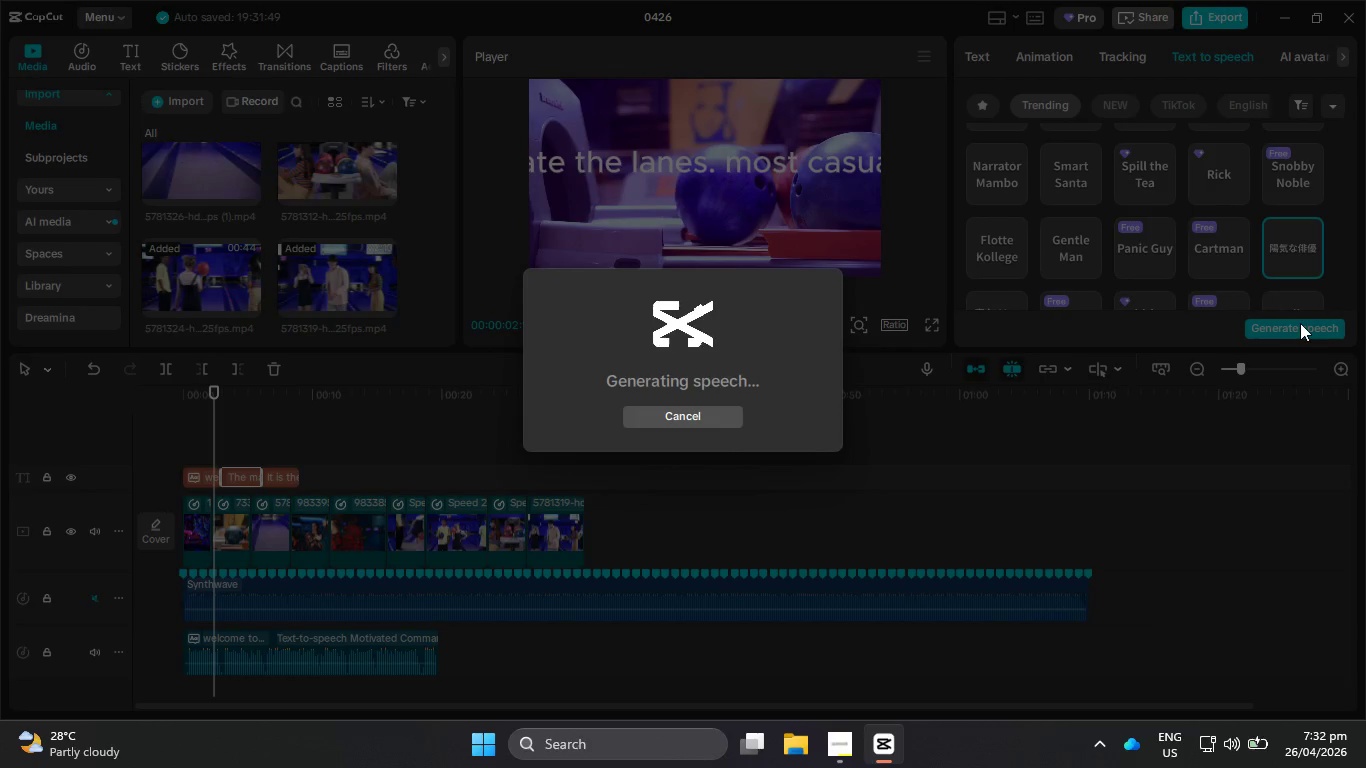 
left_click_drag(start_coordinate=[356, 670], to_coordinate=[577, 626])
 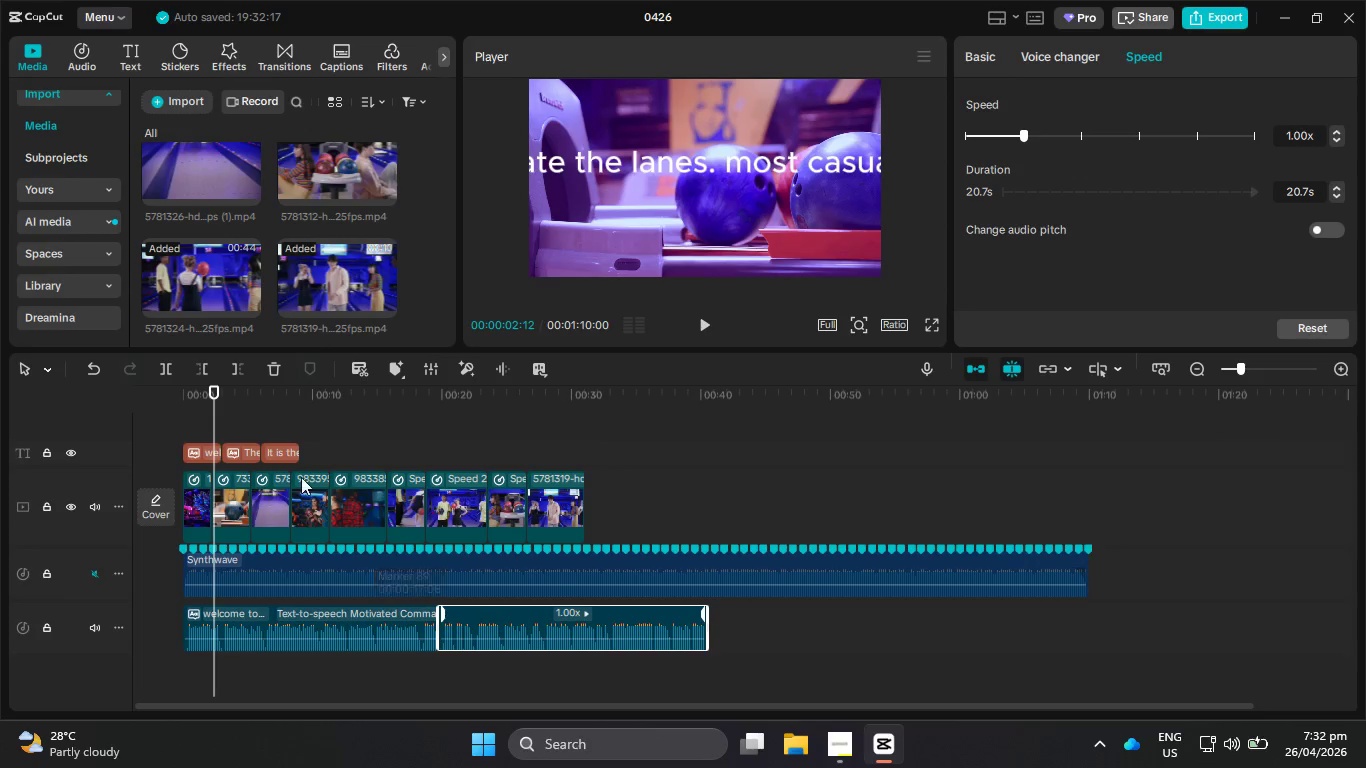 
left_click([281, 461])
 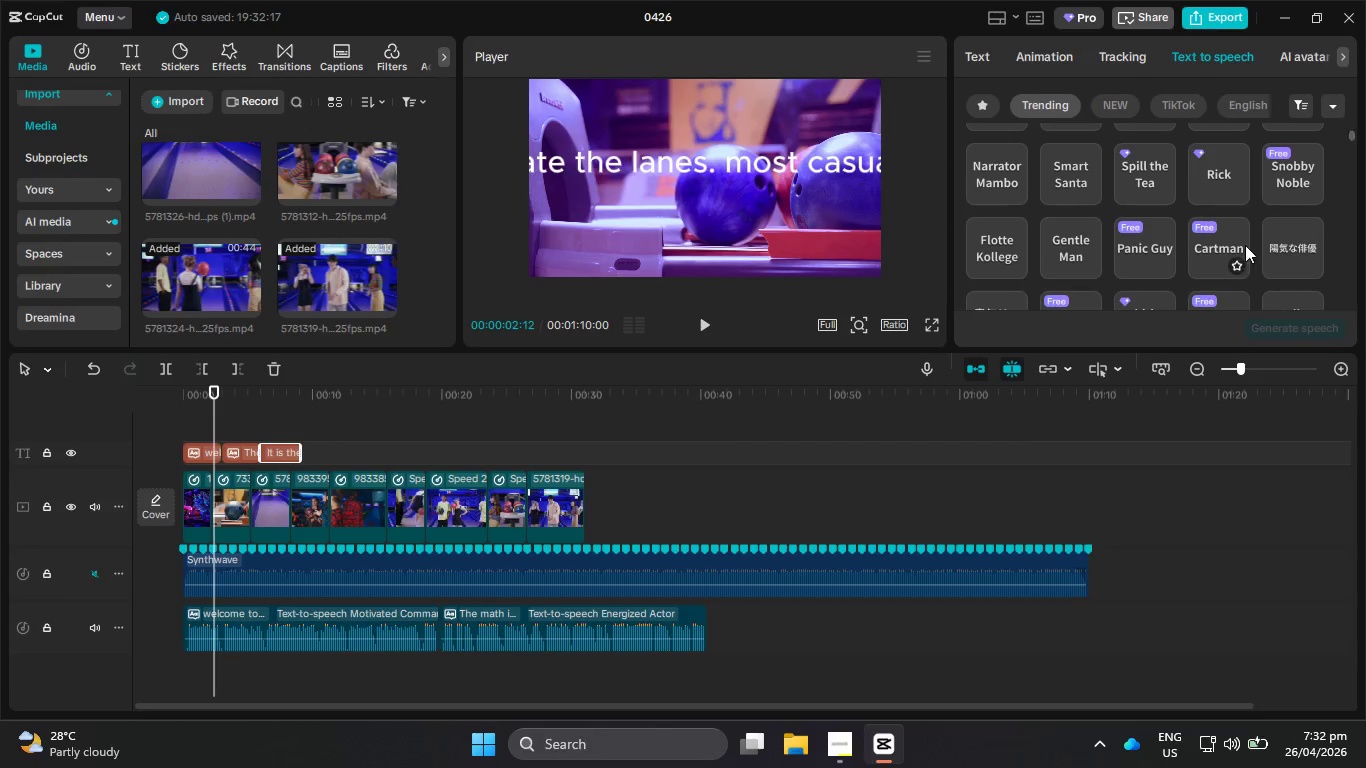 
left_click([1292, 243])
 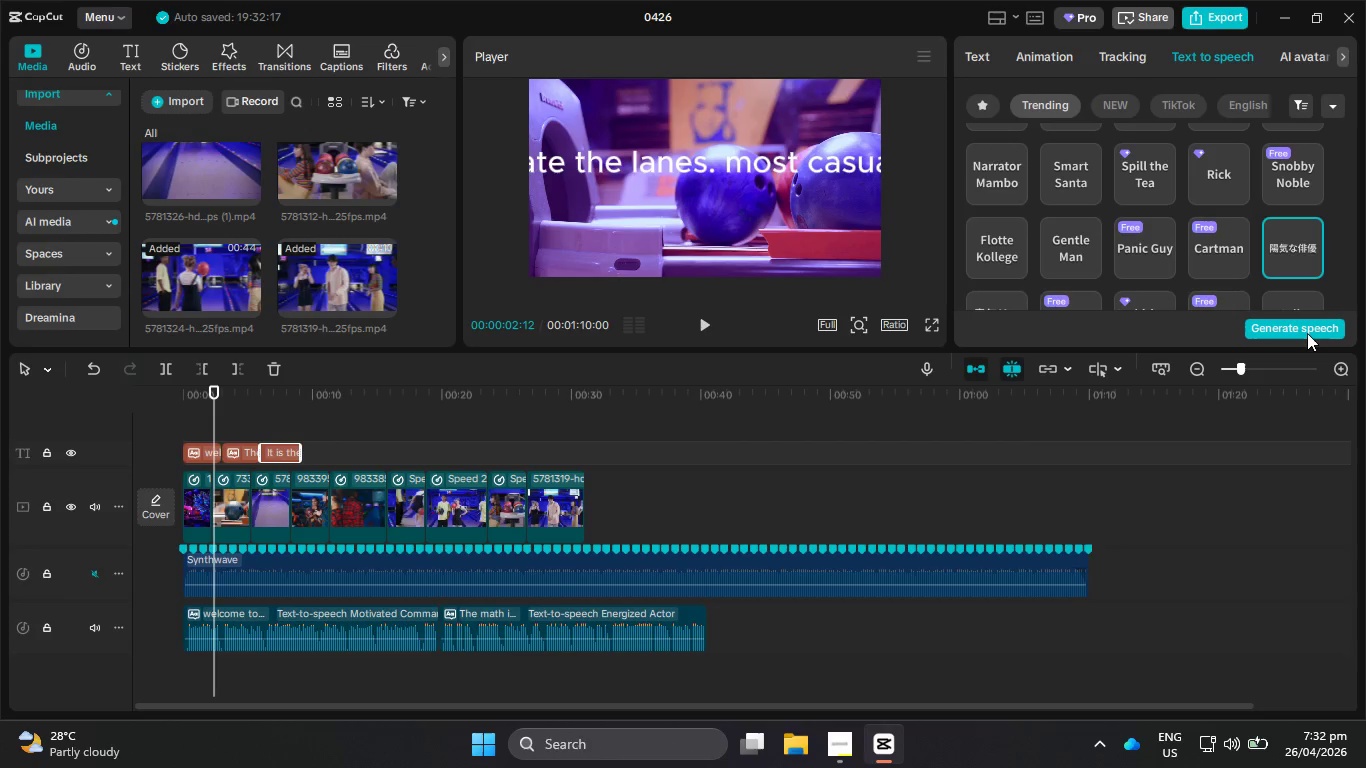 
left_click([1307, 333])
 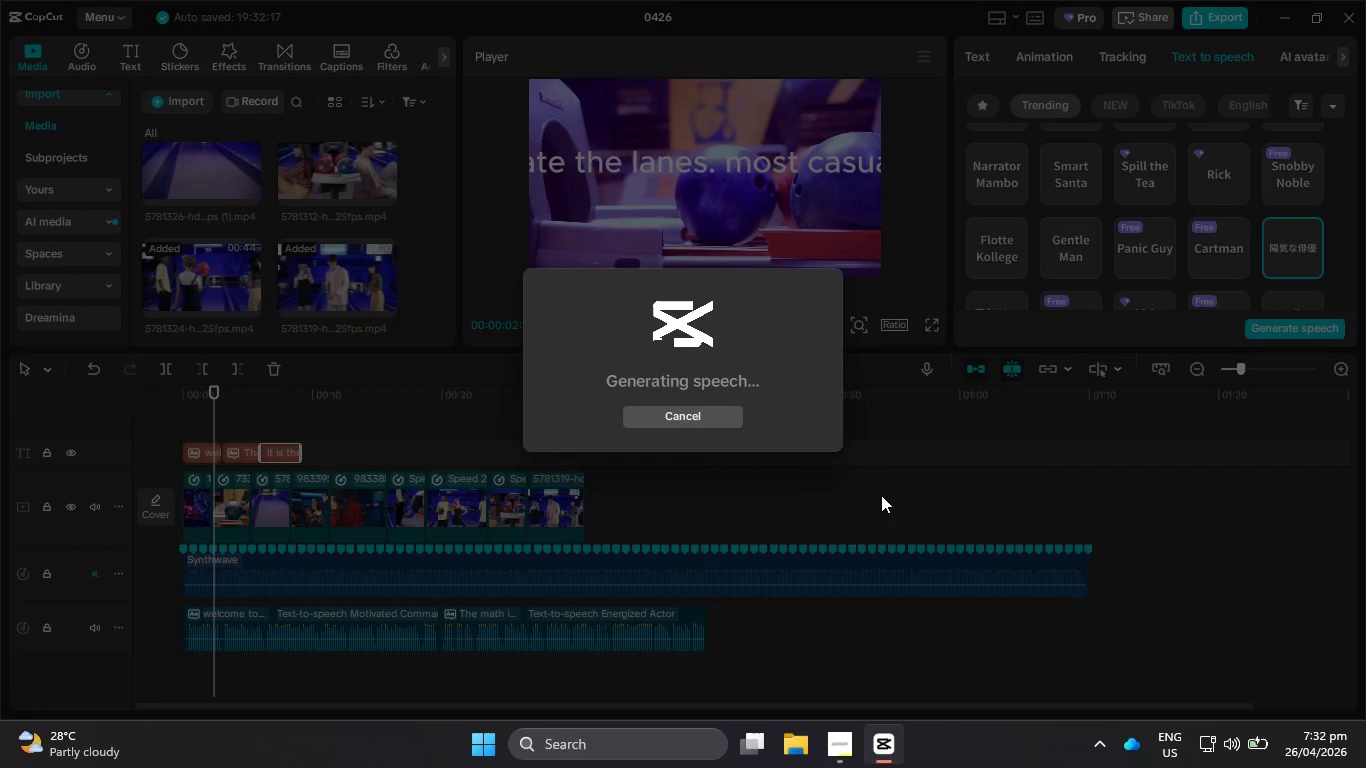 
wait(7.47)
 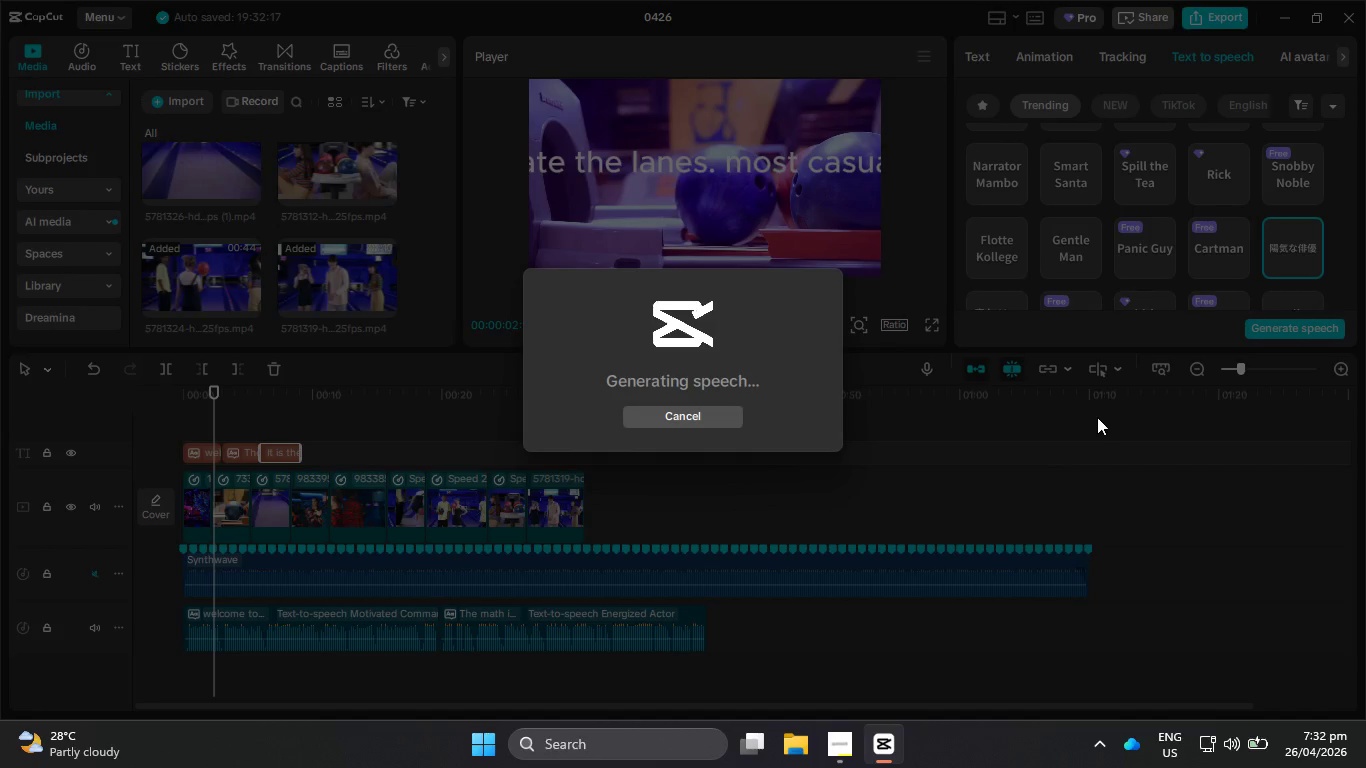 
left_click_drag(start_coordinate=[342, 672], to_coordinate=[788, 618])
 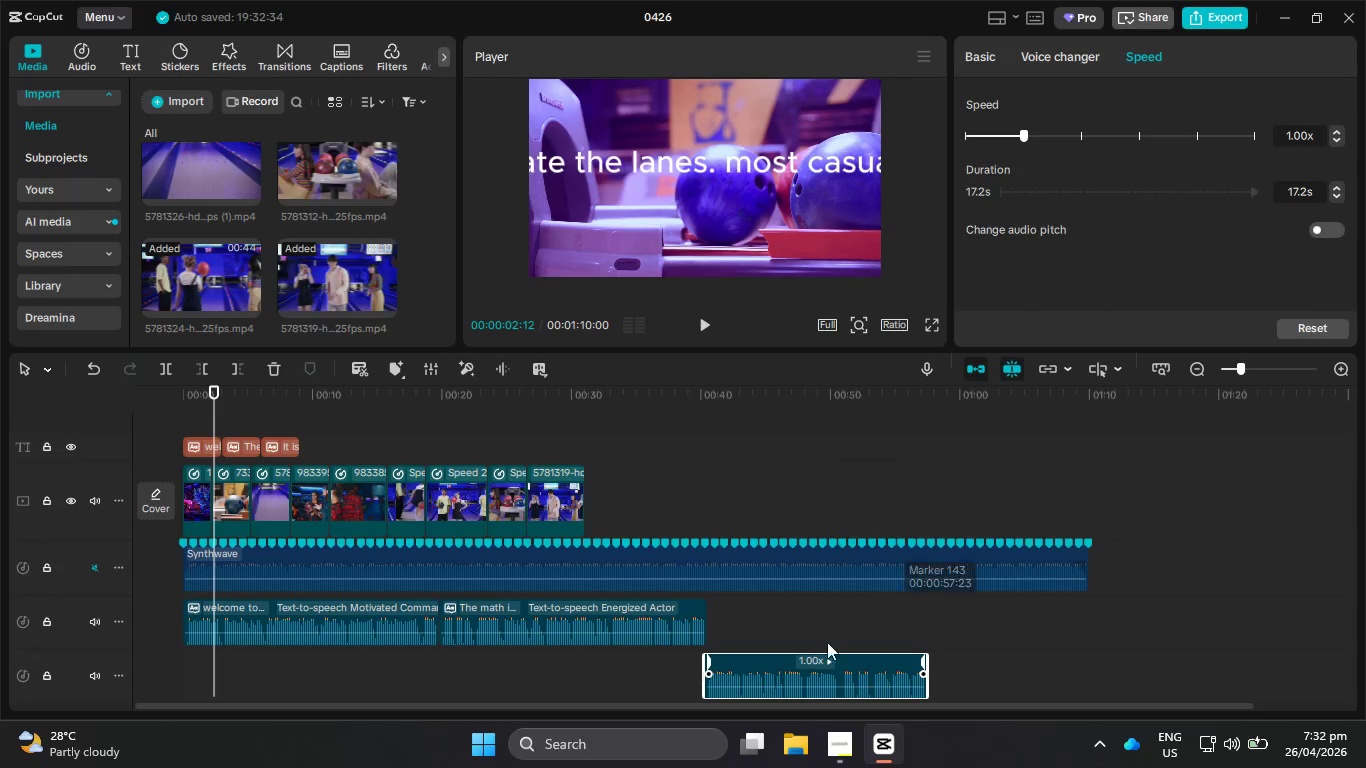 
left_click_drag(start_coordinate=[803, 671], to_coordinate=[824, 623])
 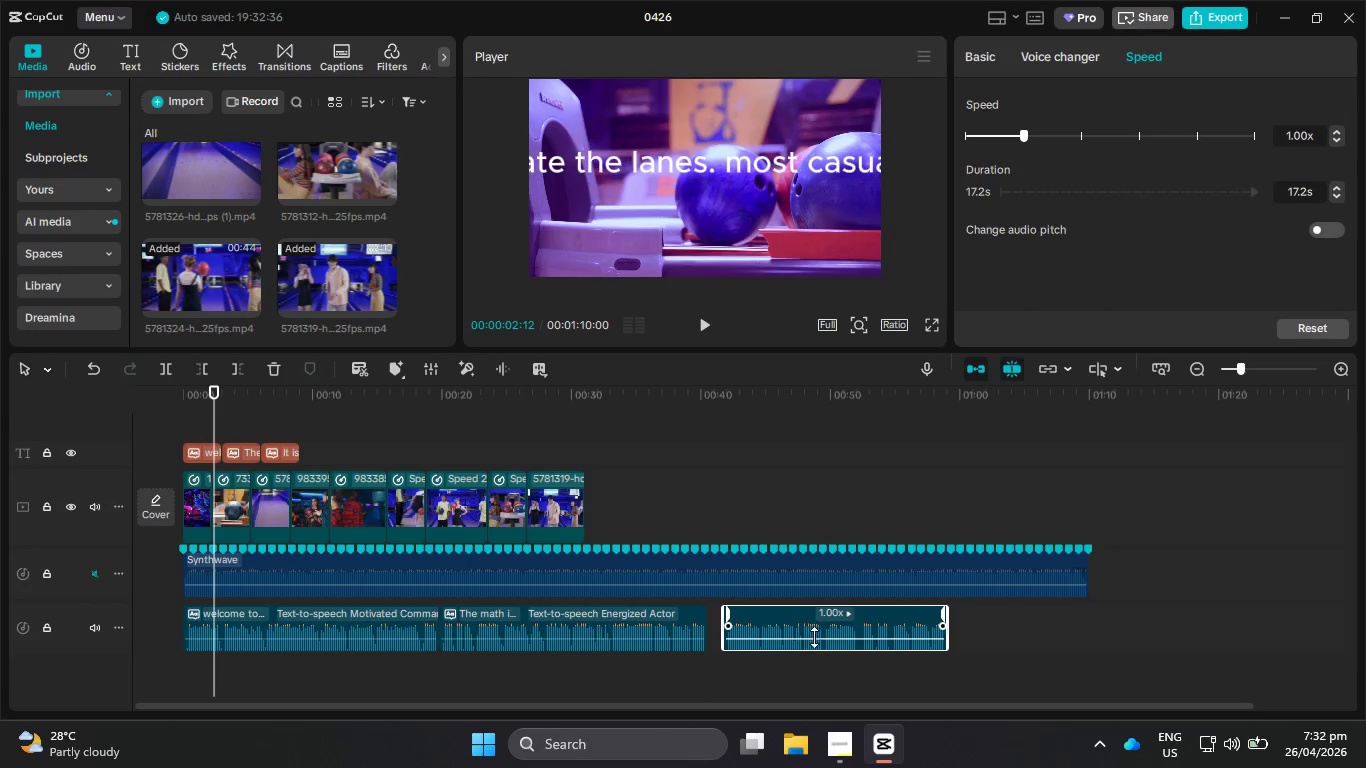 
hold_key(key=ControlLeft, duration=0.95)
scroll: coordinate [782, 636], scroll_direction: up, amount: 9.0
 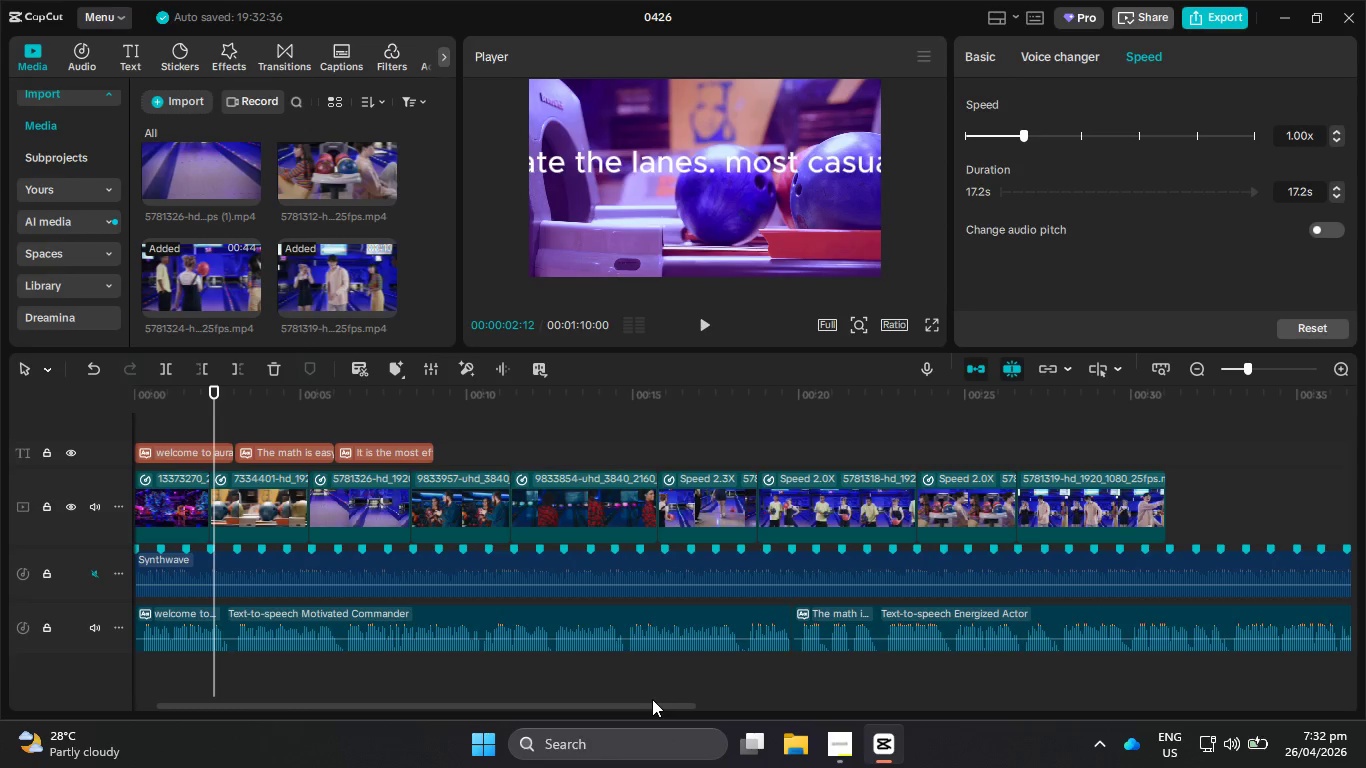 
left_click_drag(start_coordinate=[649, 706], to_coordinate=[1031, 711])
 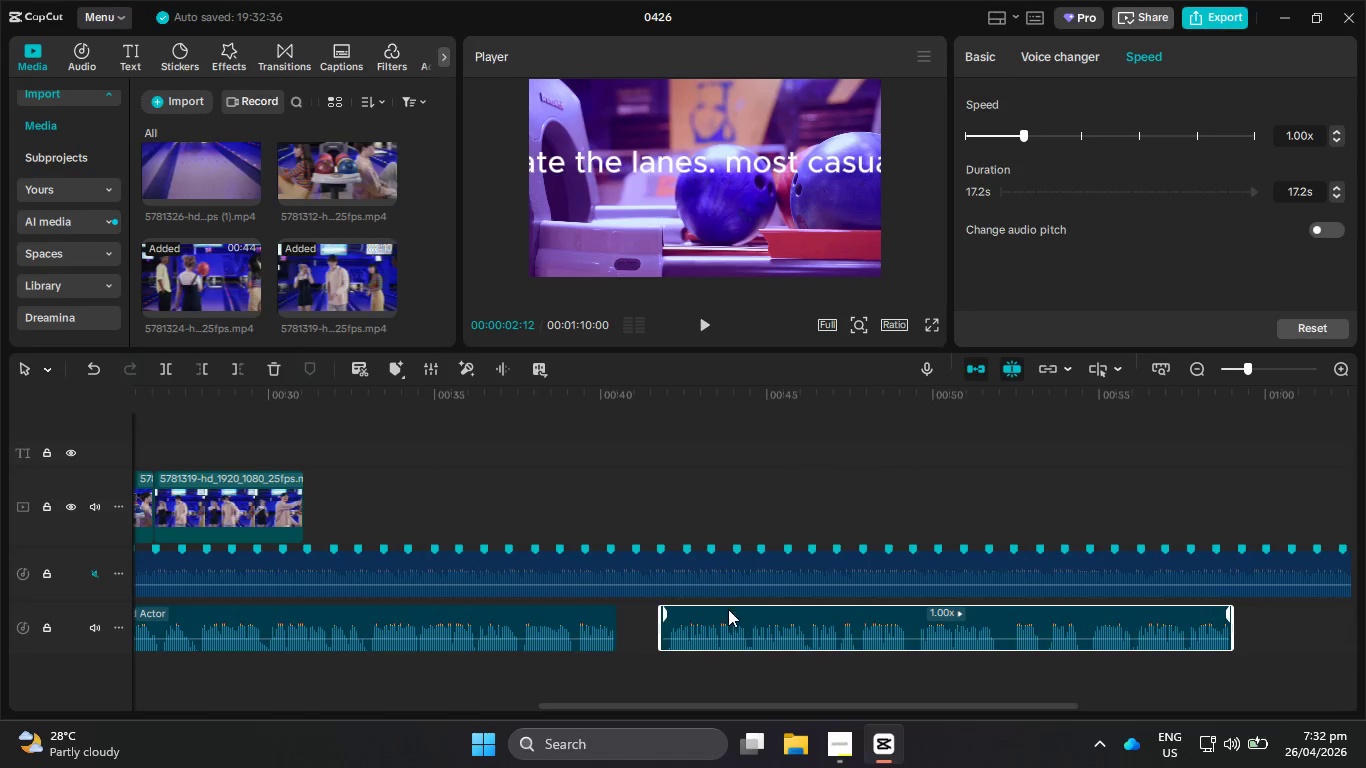 
left_click_drag(start_coordinate=[712, 622], to_coordinate=[667, 624])
 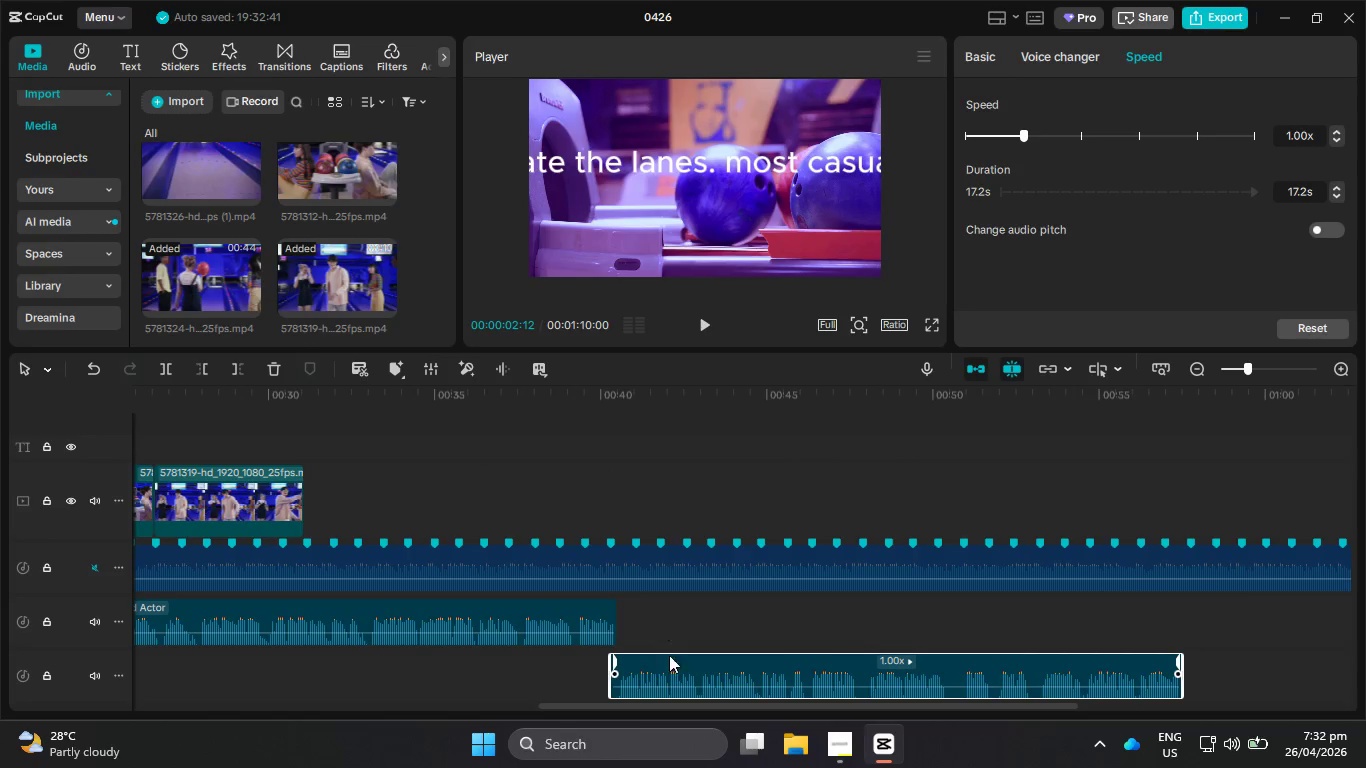 
left_click_drag(start_coordinate=[661, 675], to_coordinate=[672, 622])
 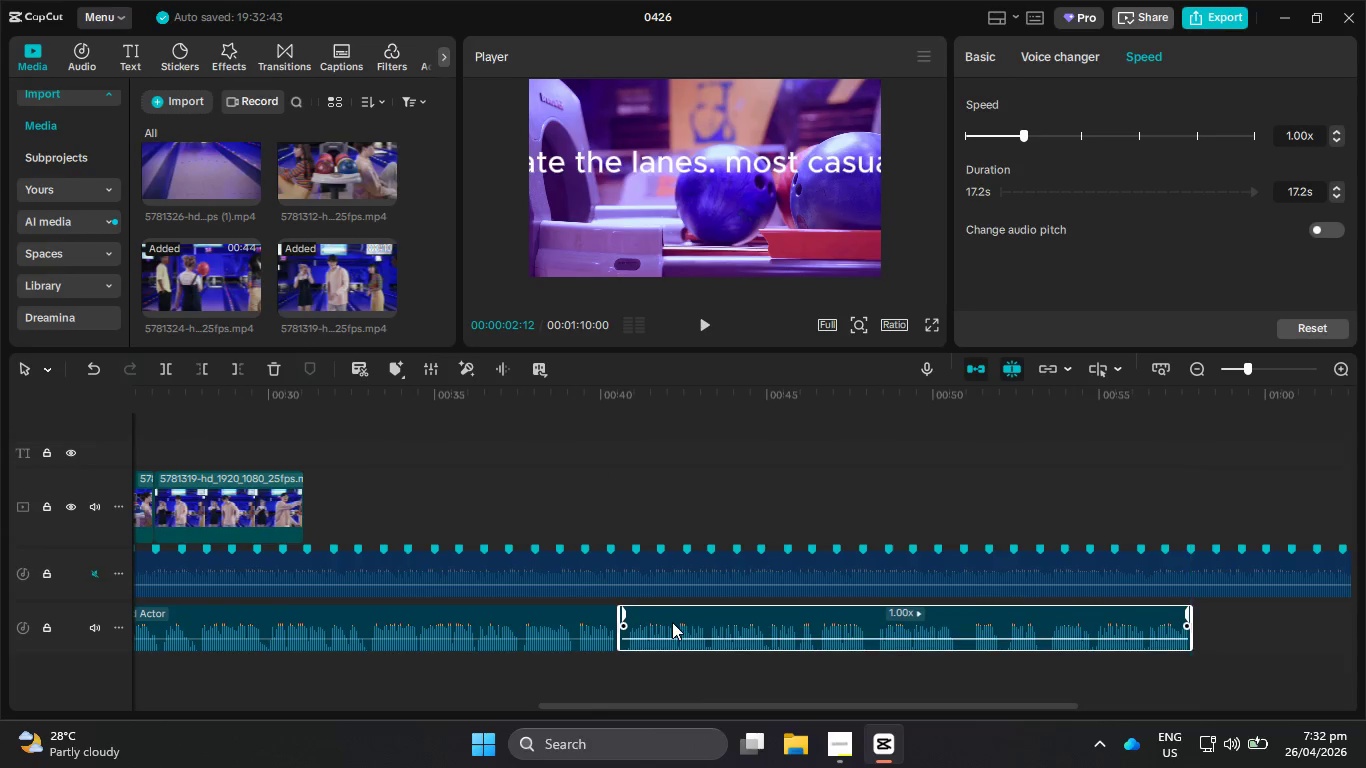 
hold_key(key=ControlLeft, duration=0.42)
scroll: coordinate [672, 622], scroll_direction: up, amount: 6.0
 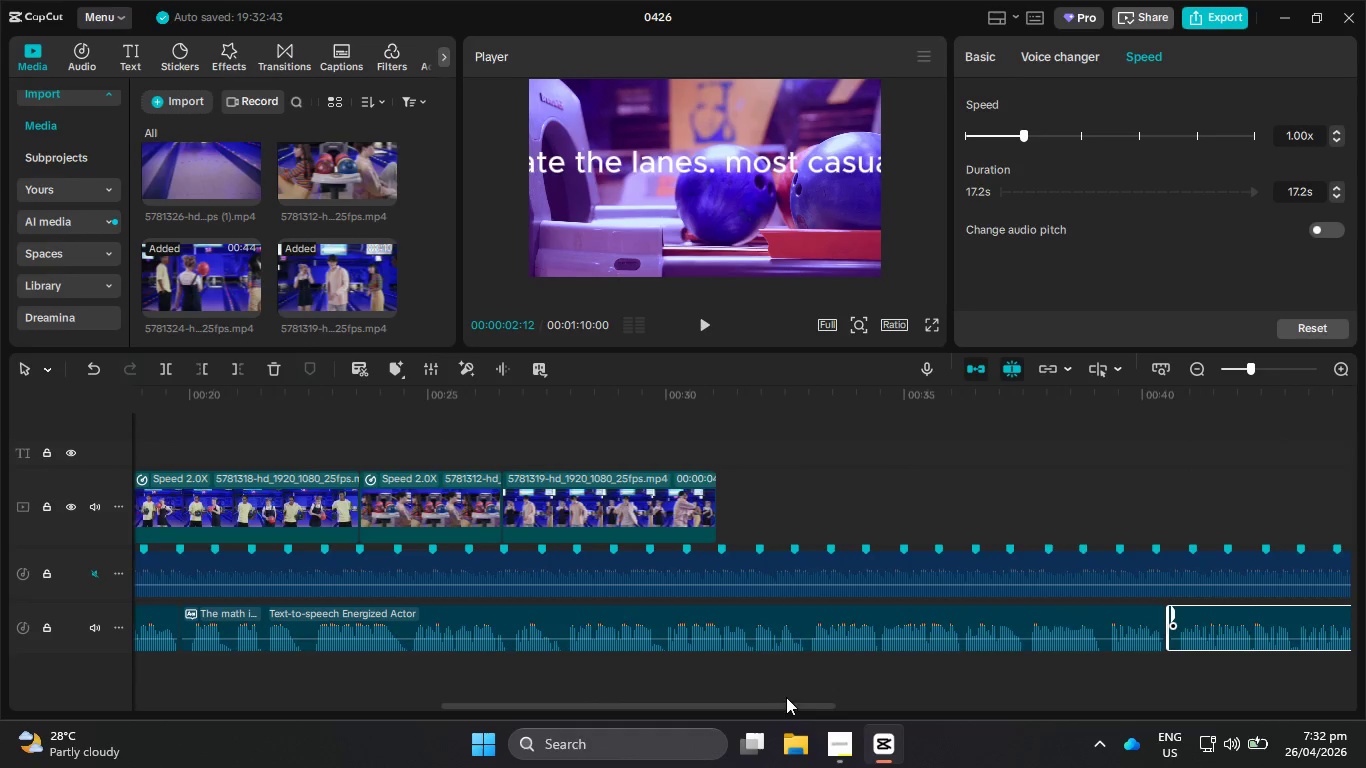 
left_click_drag(start_coordinate=[760, 706], to_coordinate=[1200, 613])
 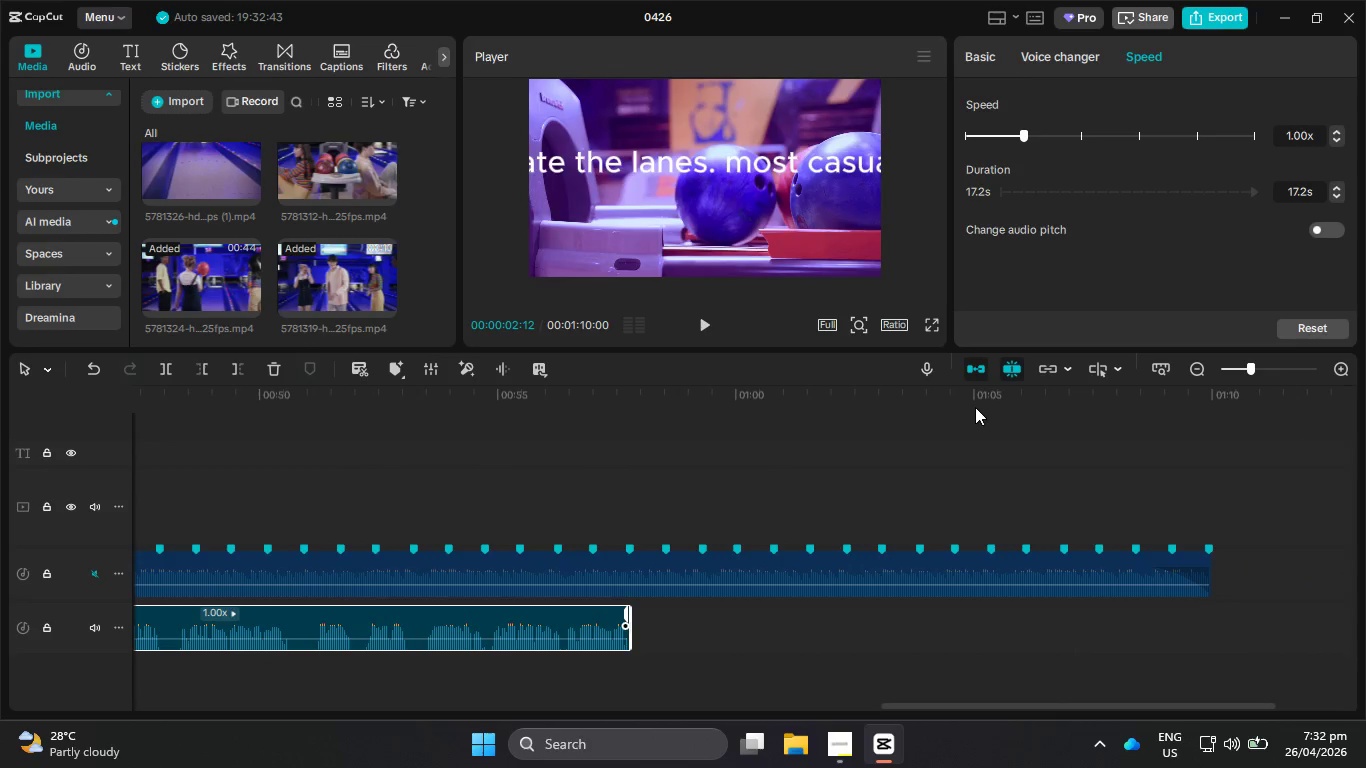 
left_click_drag(start_coordinate=[943, 396], to_coordinate=[732, 382])
 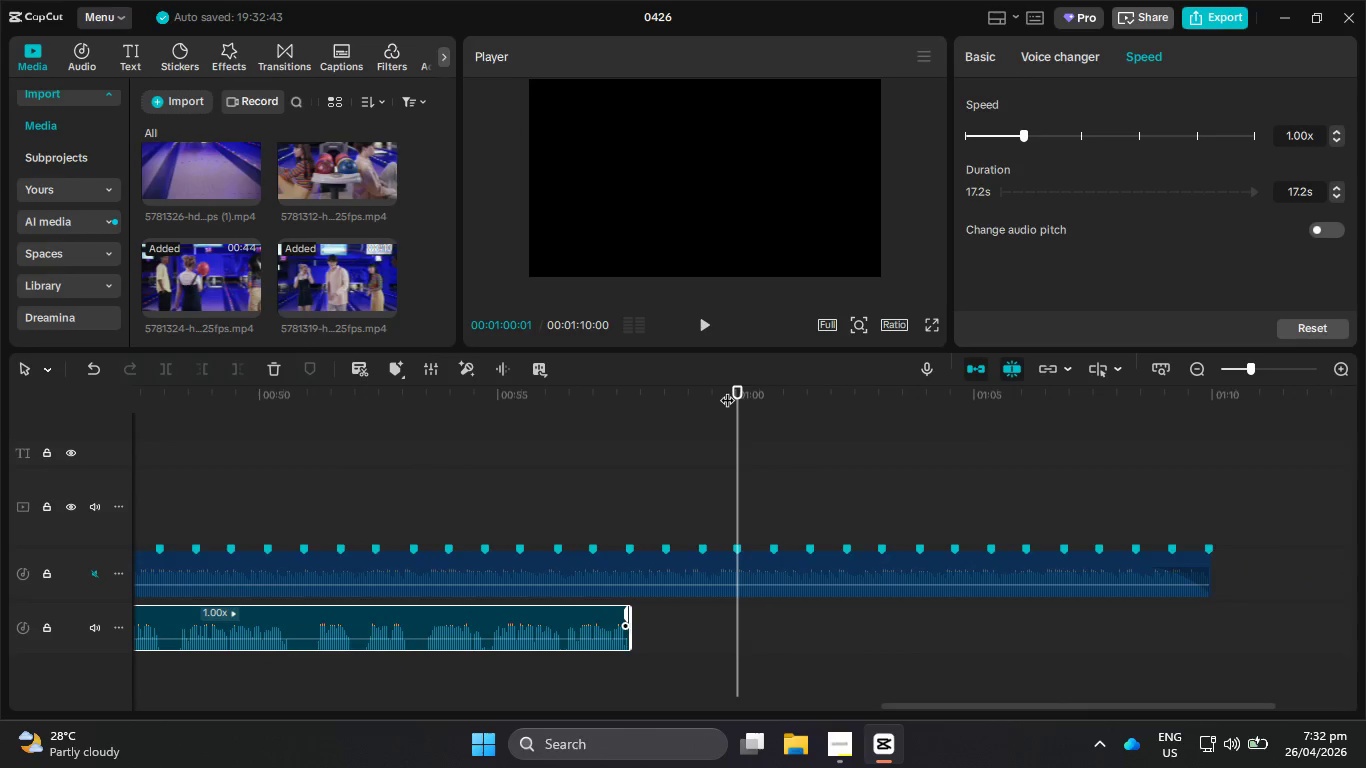 
hold_key(key=ControlLeft, duration=1.69)
scroll: coordinate [635, 555], scroll_direction: down, amount: 11.0
 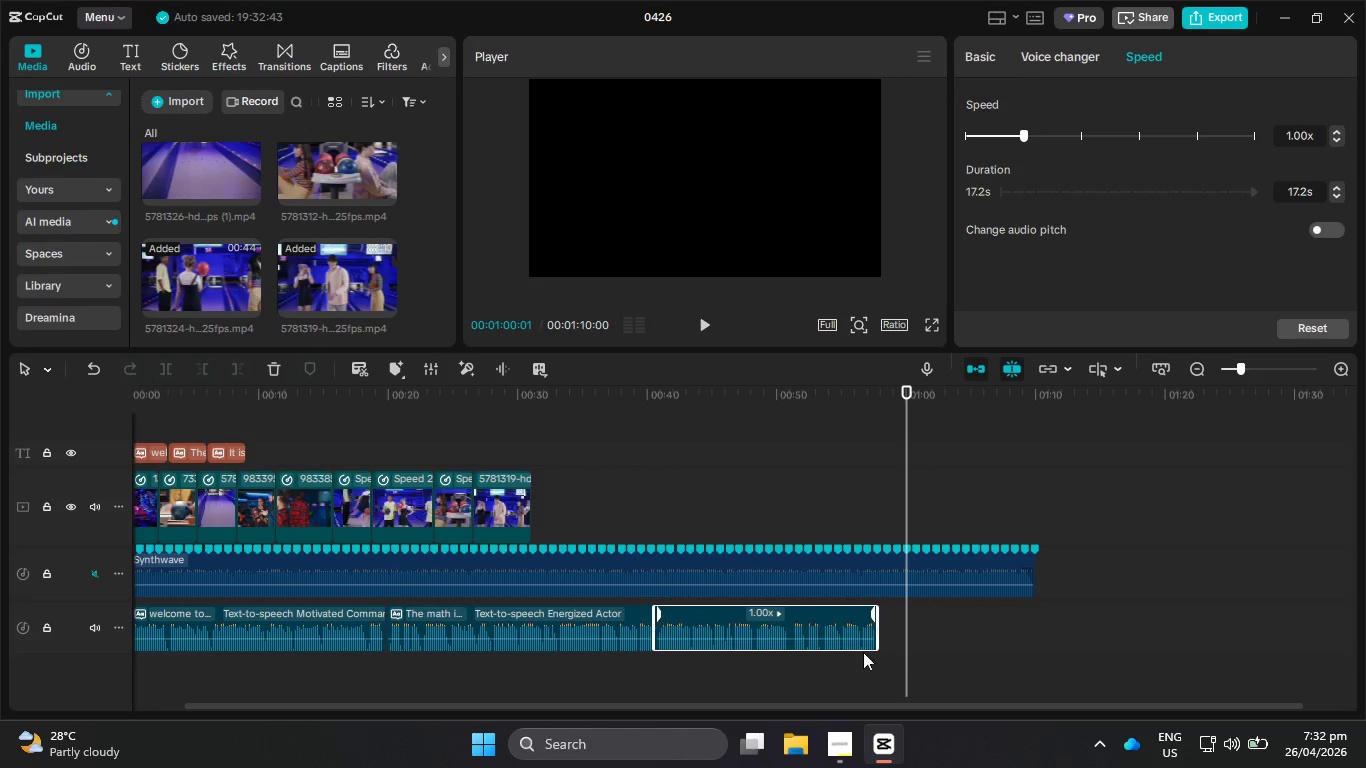 
left_click_drag(start_coordinate=[940, 630], to_coordinate=[326, 643])
 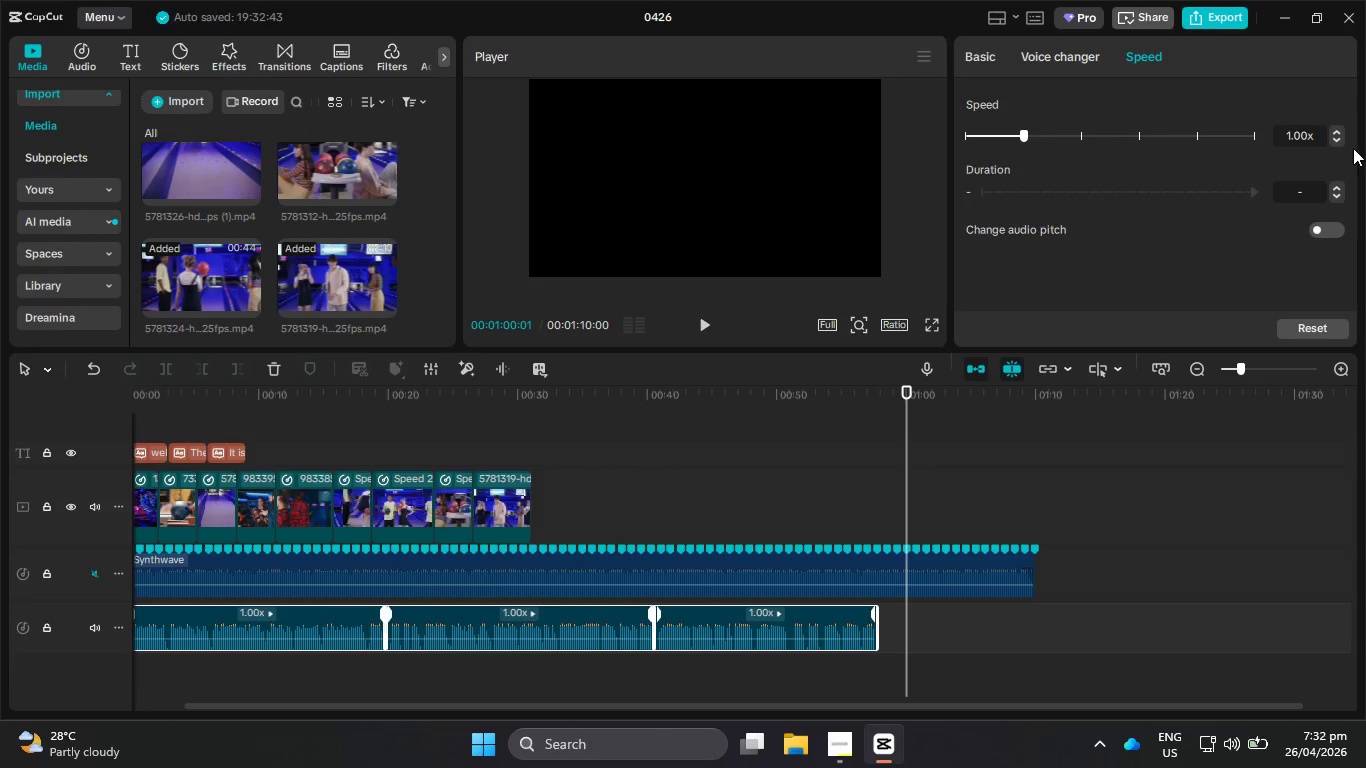 
left_click([1340, 143])
 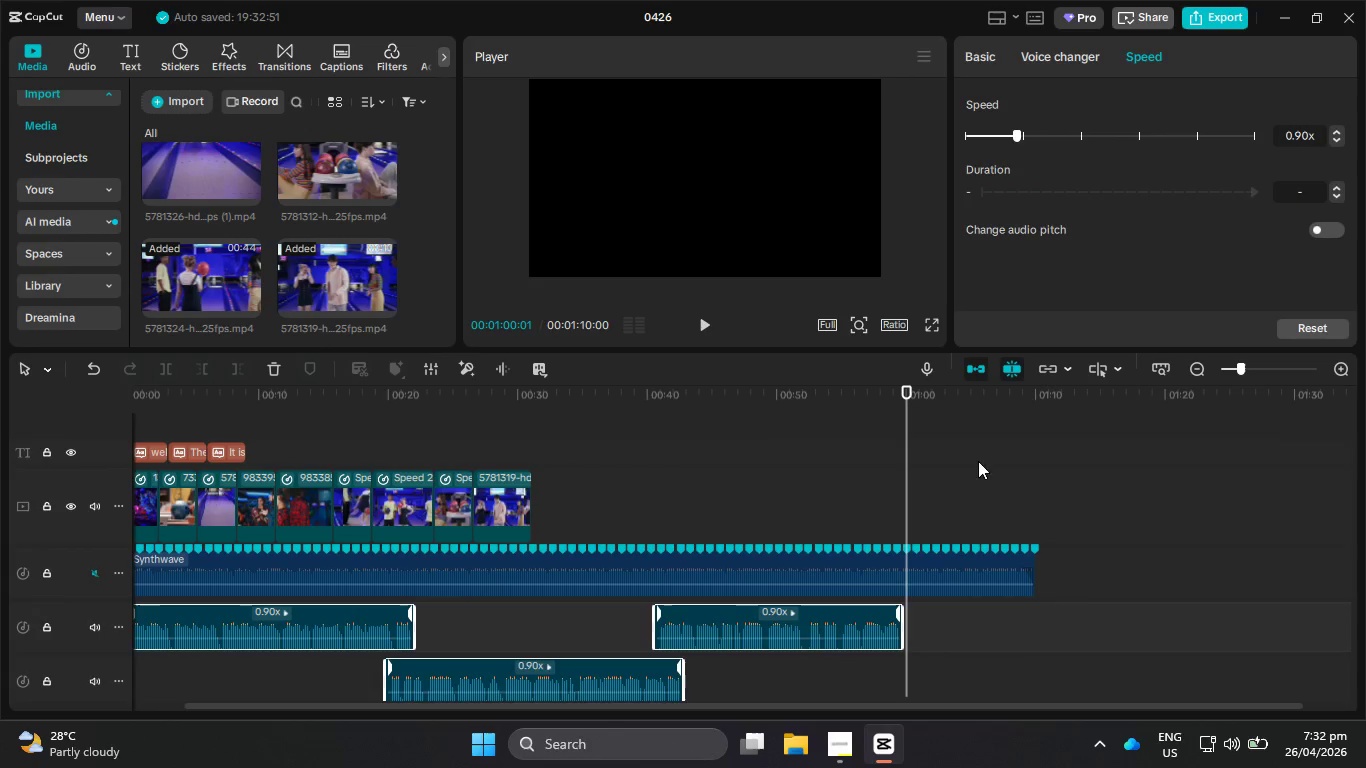 
left_click_drag(start_coordinate=[712, 616], to_coordinate=[767, 624])
 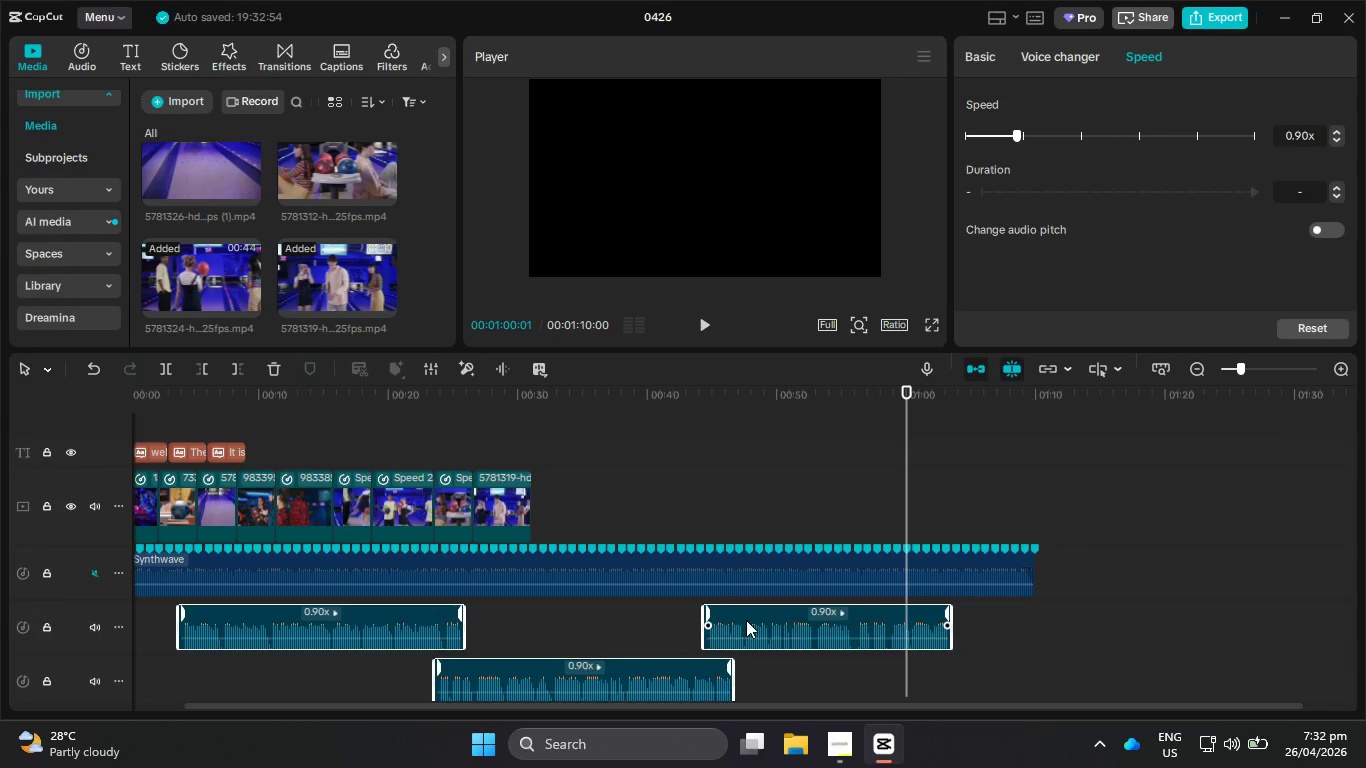 
key(Backspace)
 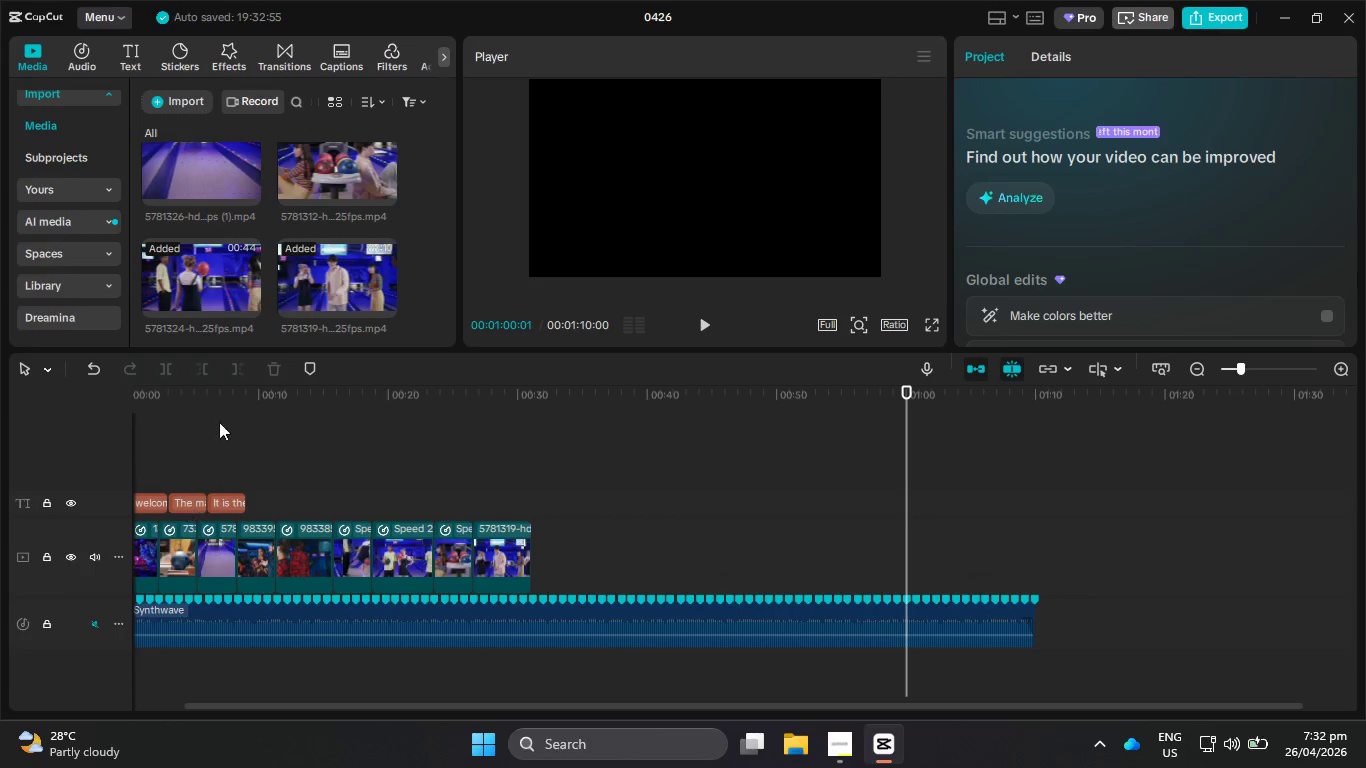 
left_click_drag(start_coordinate=[208, 383], to_coordinate=[128, 403])
 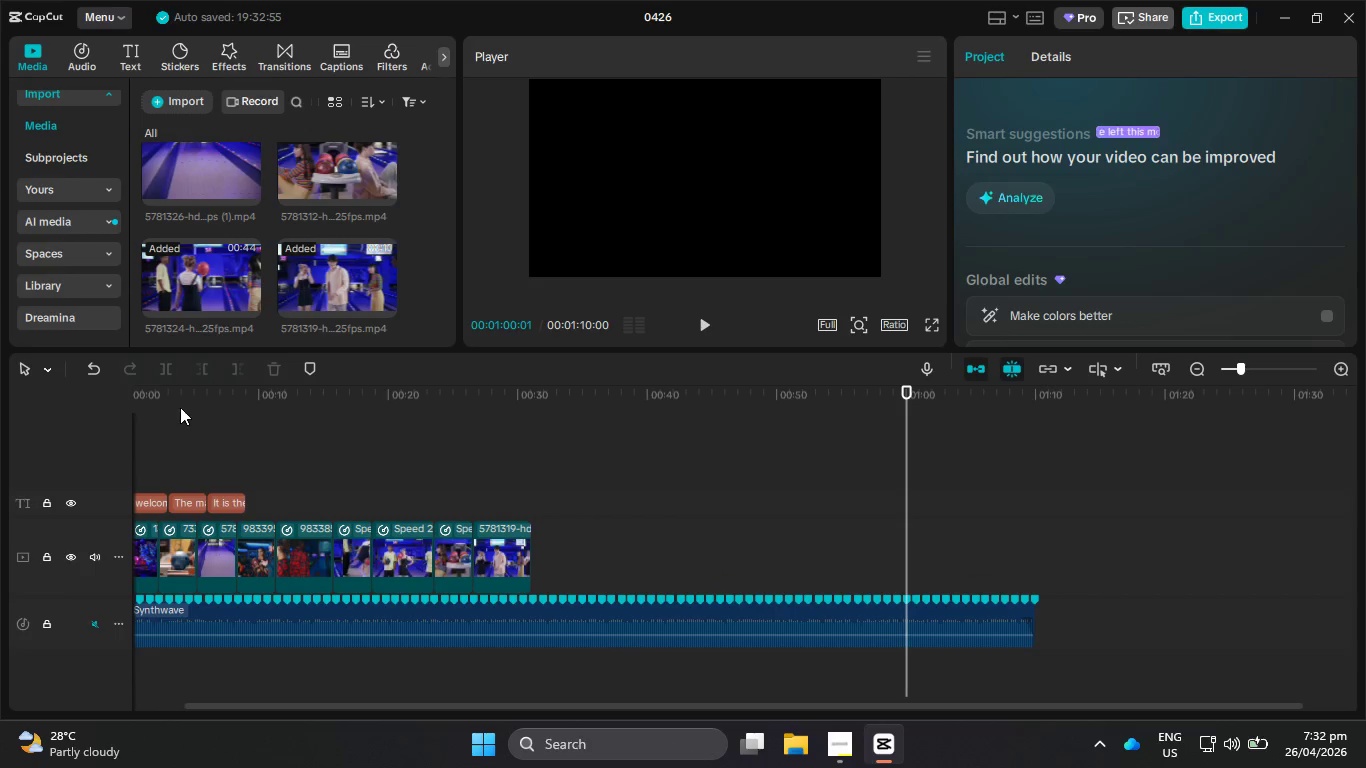 
left_click_drag(start_coordinate=[186, 407], to_coordinate=[43, 401])
 